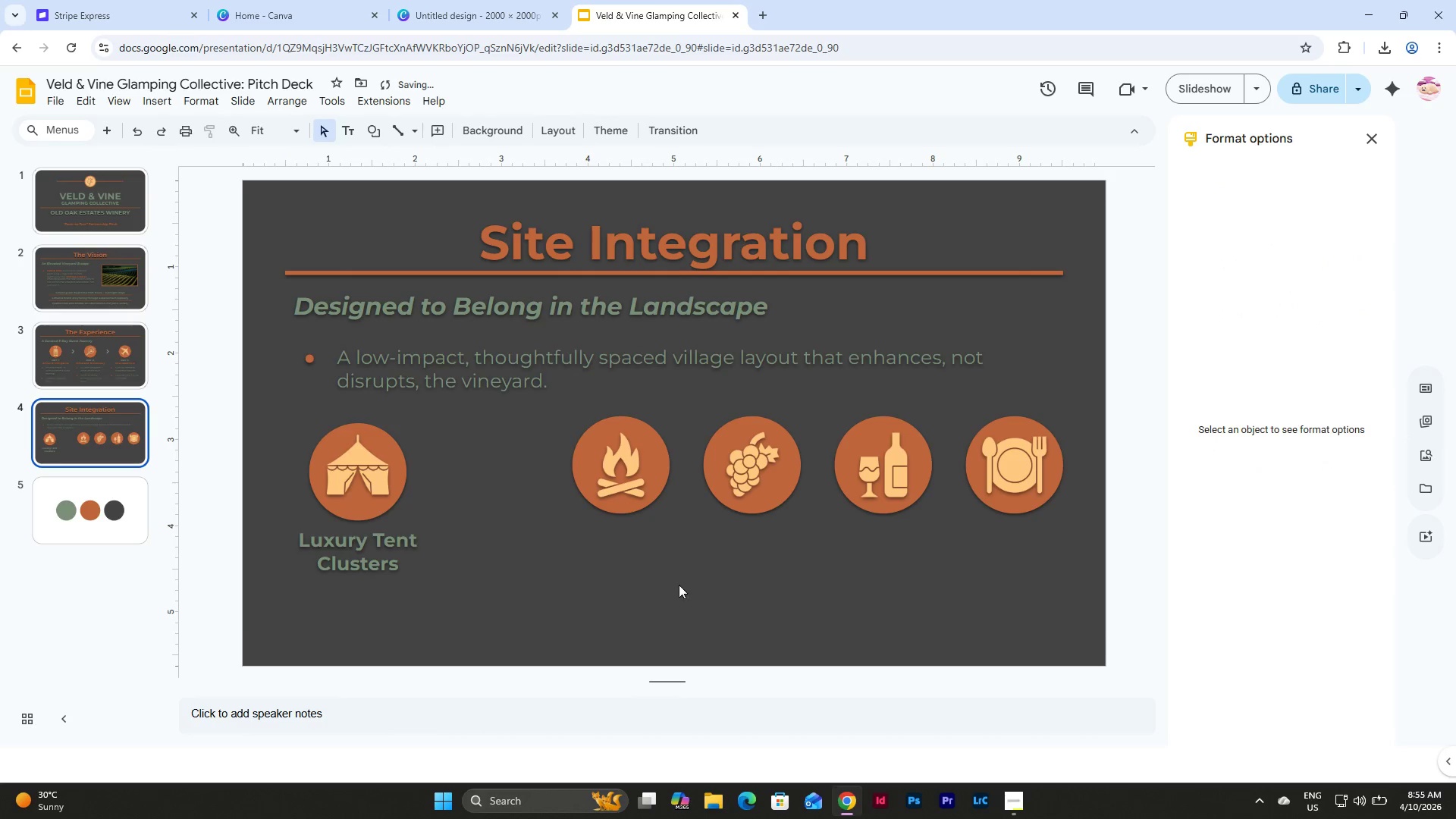 
left_click_drag(start_coordinate=[676, 583], to_coordinate=[584, 434])
 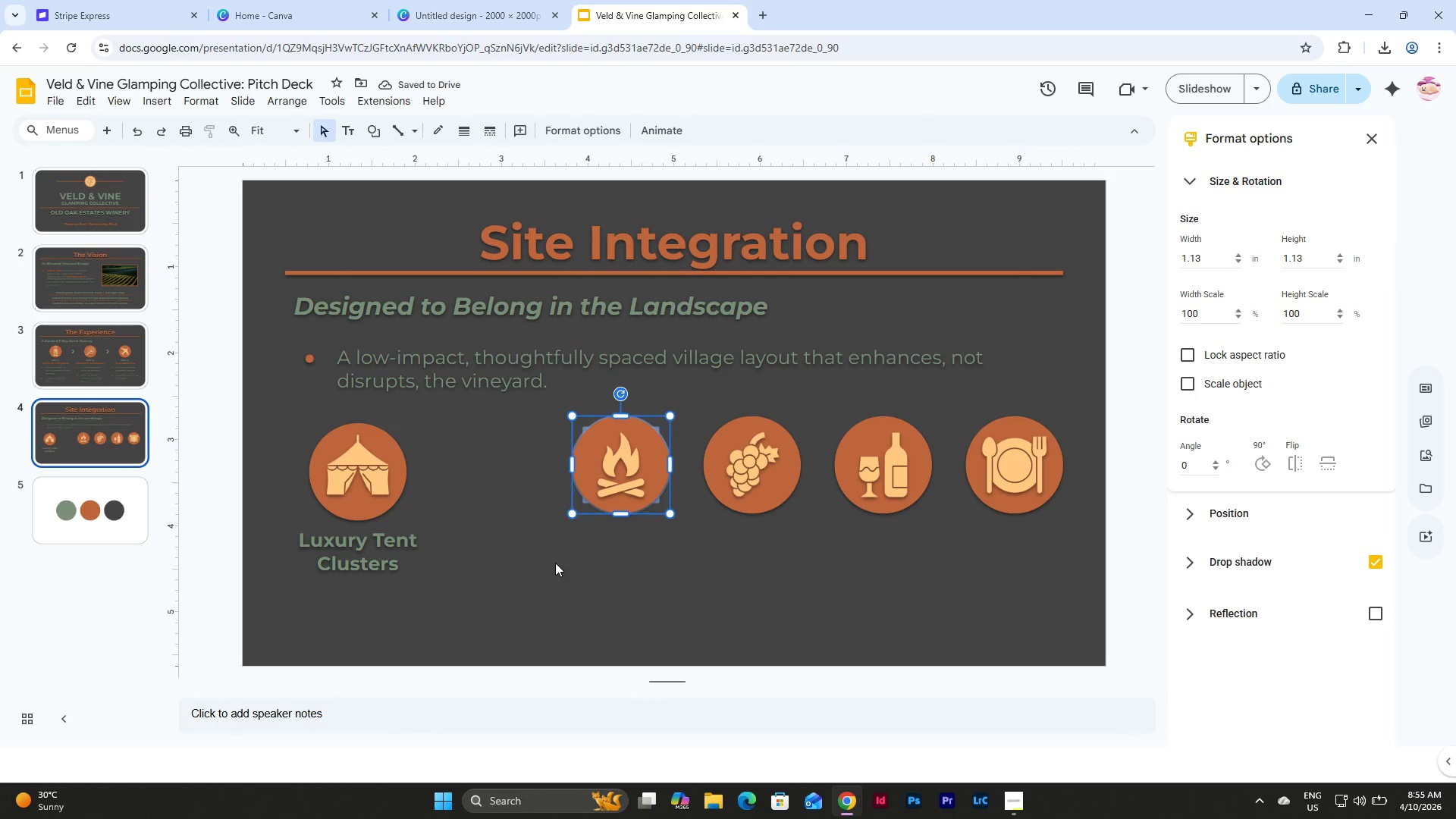 
left_click([555, 563])
 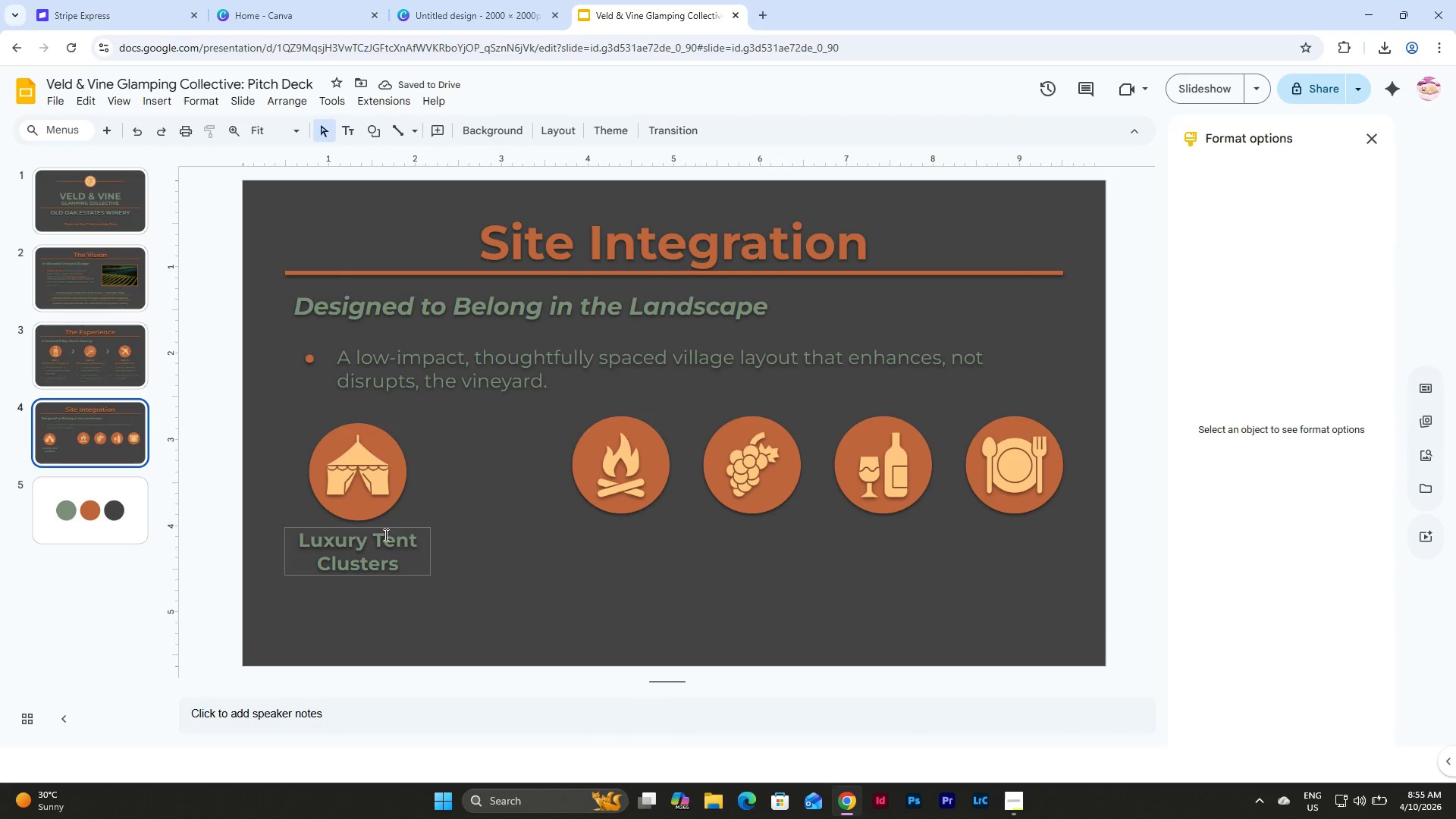 
left_click([398, 529])
 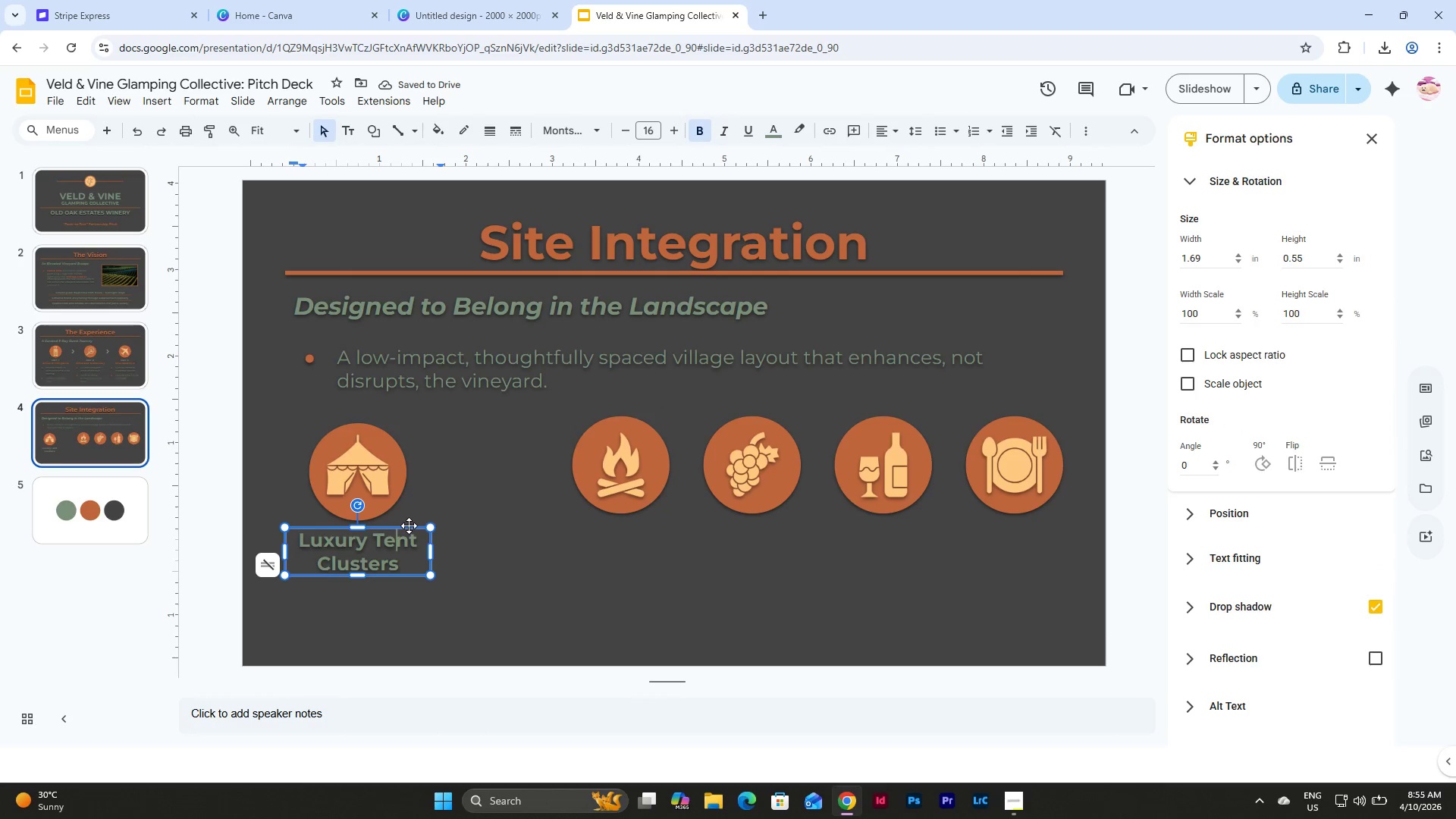 
left_click([409, 526])
 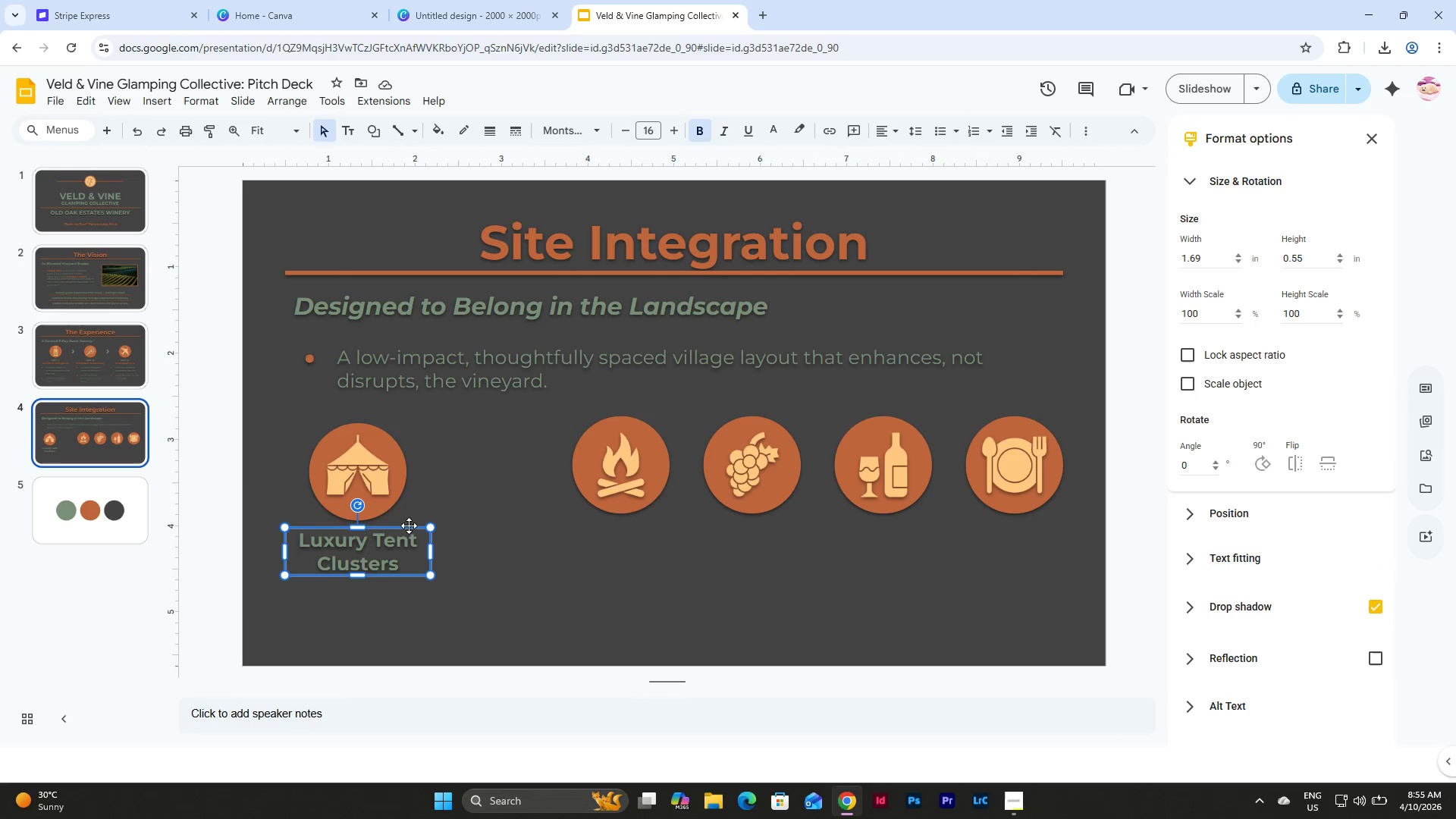 
key(Control+D)
 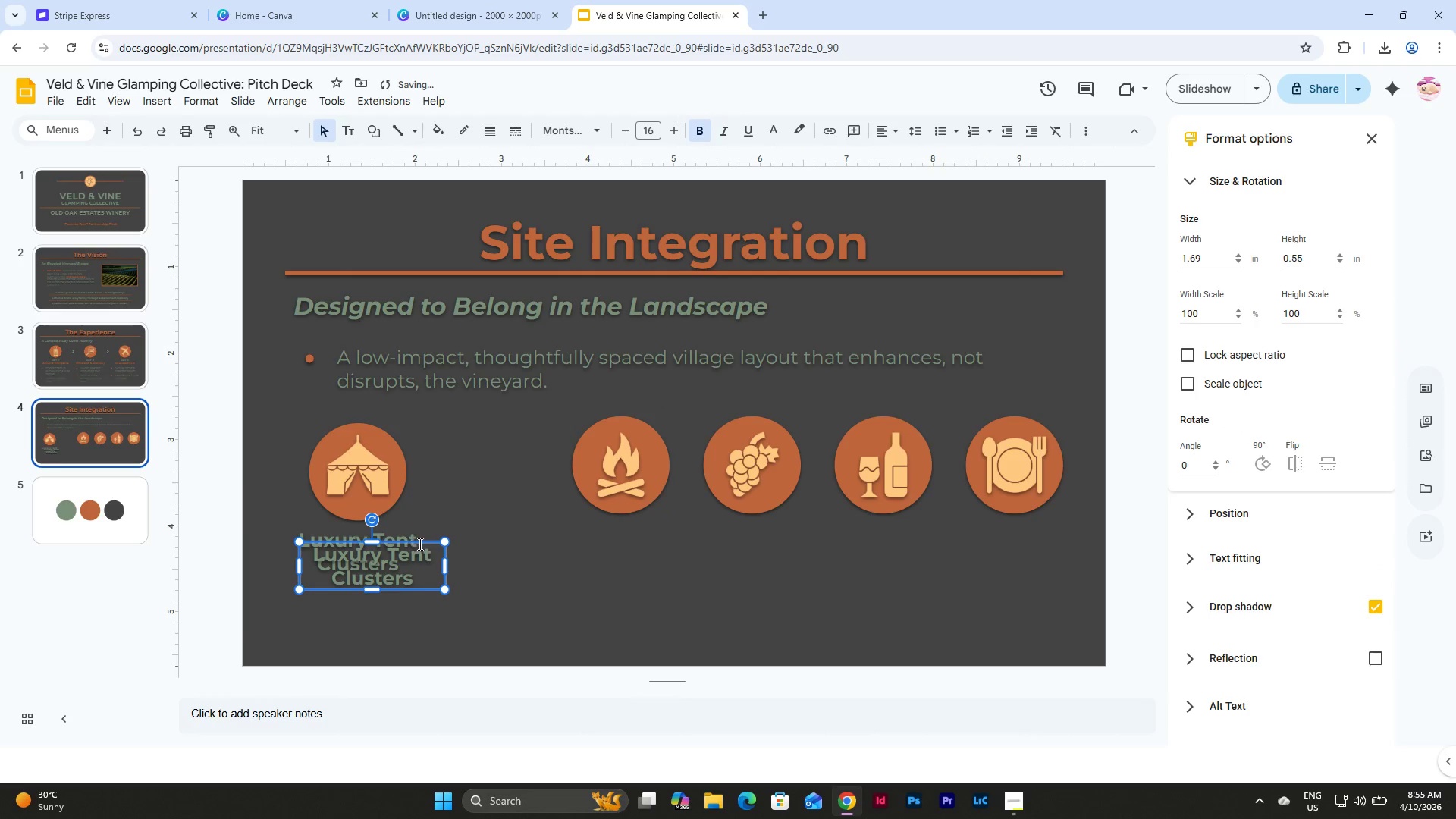 
left_click_drag(start_coordinate=[419, 544], to_coordinate=[530, 544])
 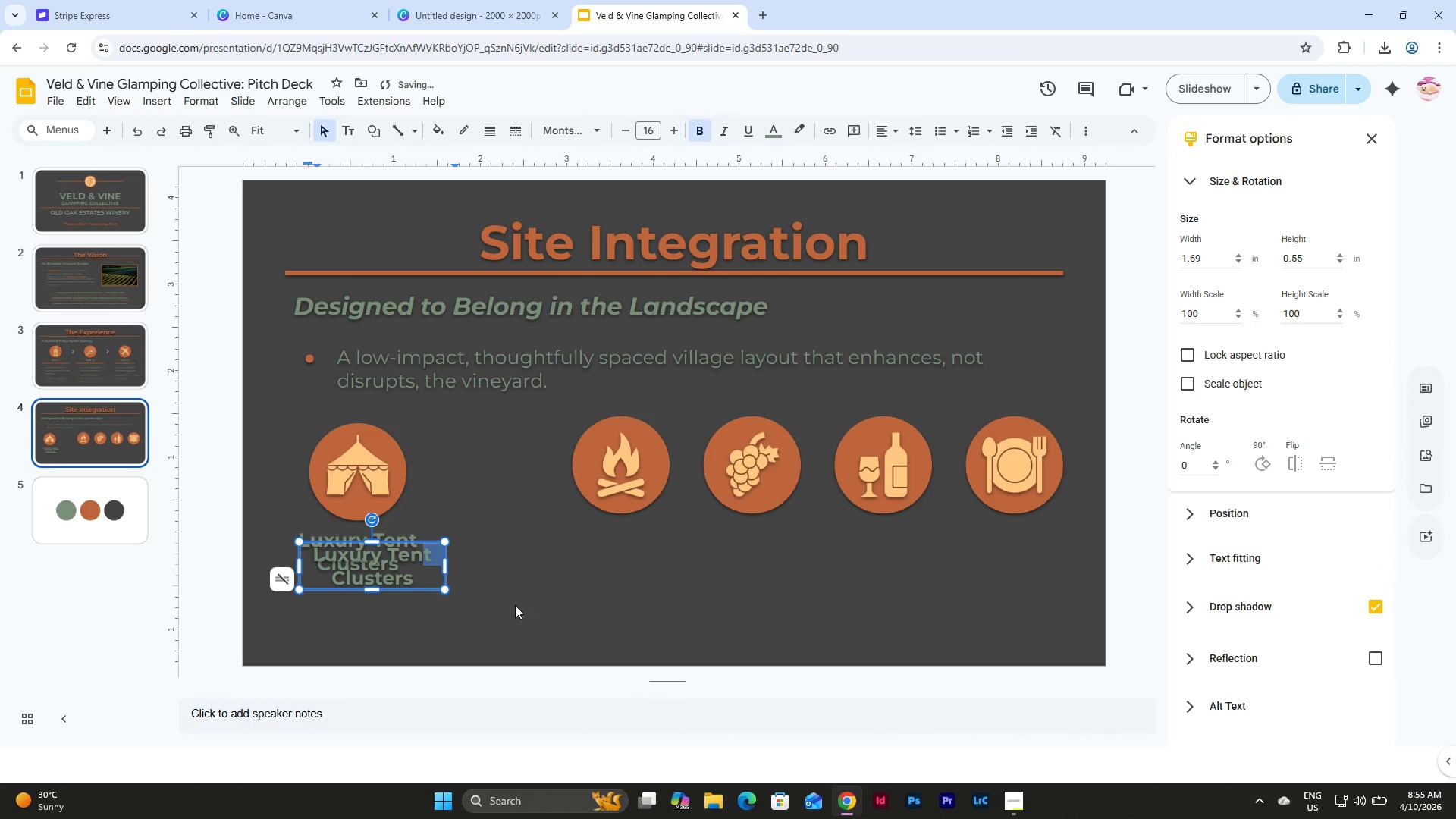 
left_click([514, 607])
 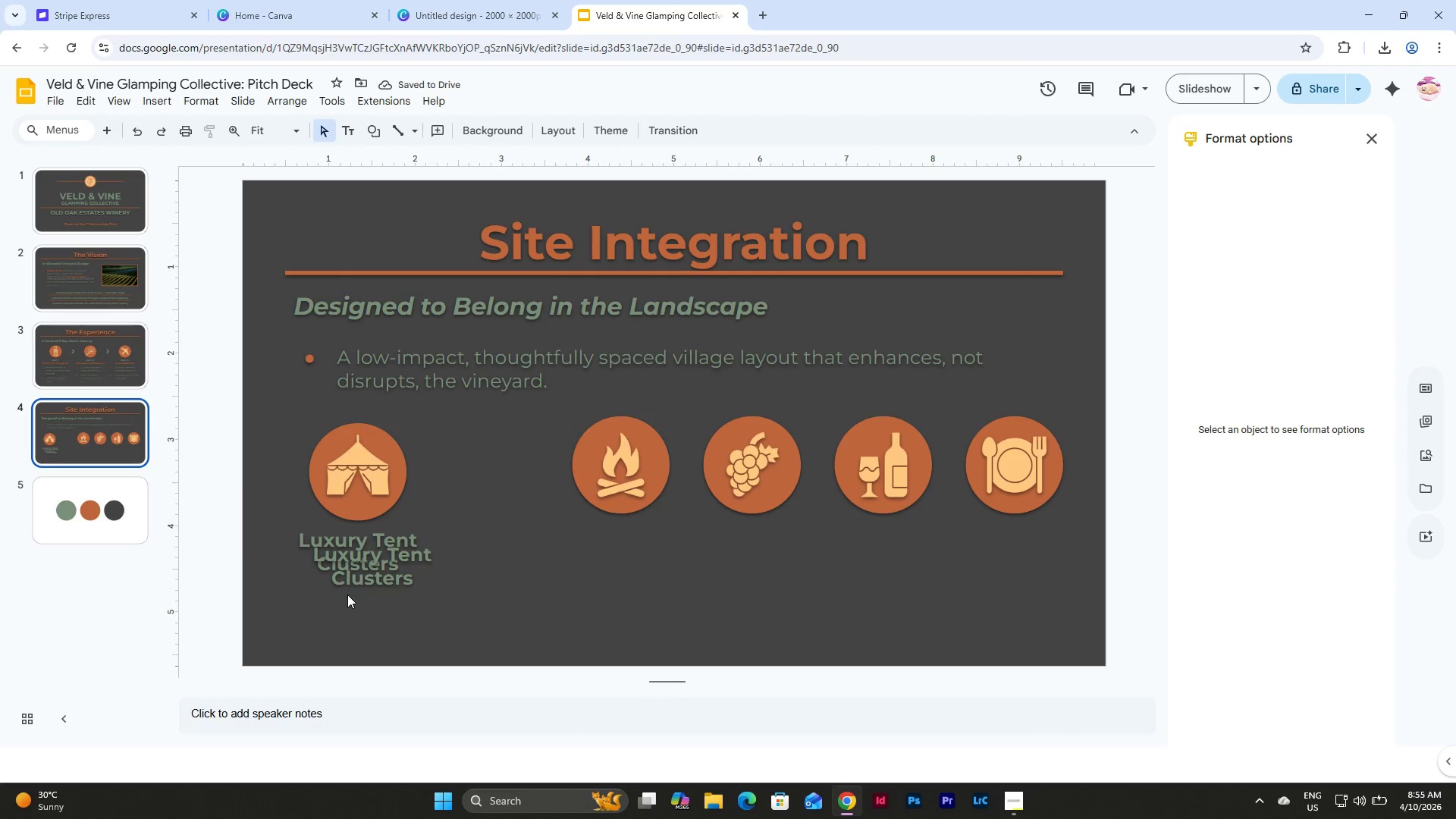 
left_click([343, 588])
 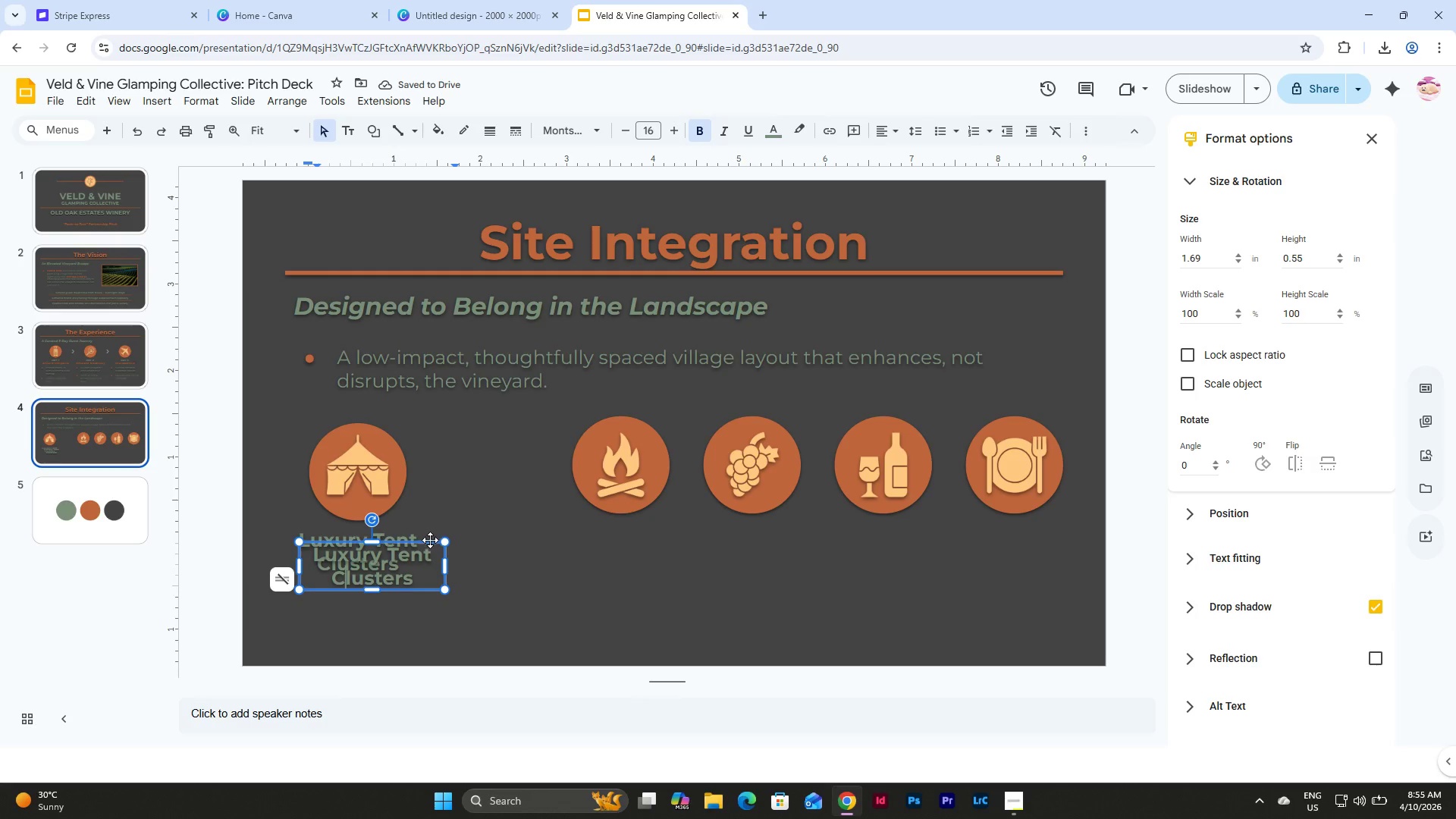 
left_click_drag(start_coordinate=[430, 541], to_coordinate=[681, 513])
 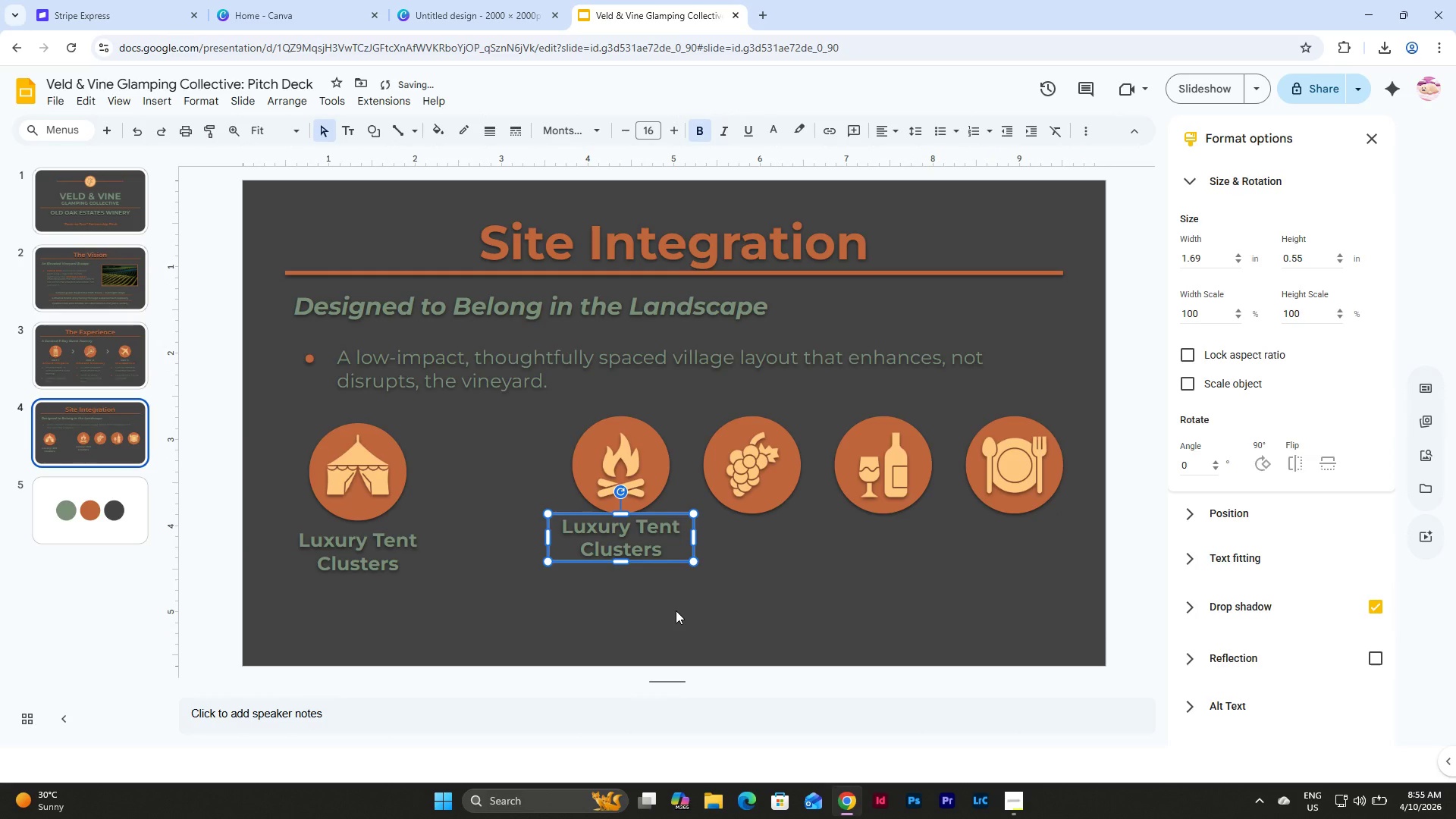 
left_click([676, 610])
 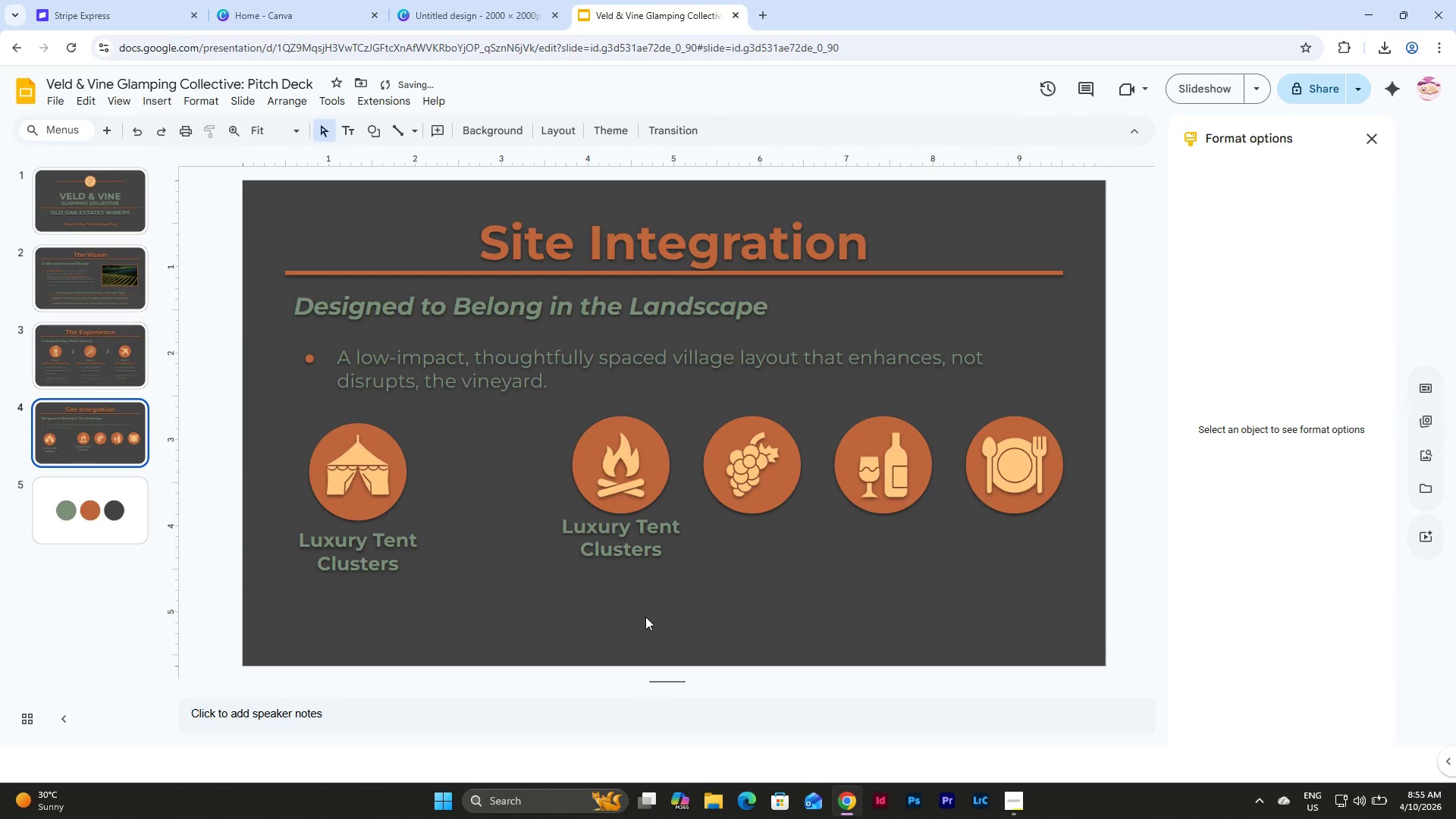 
left_click_drag(start_coordinate=[645, 617], to_coordinate=[583, 467])
 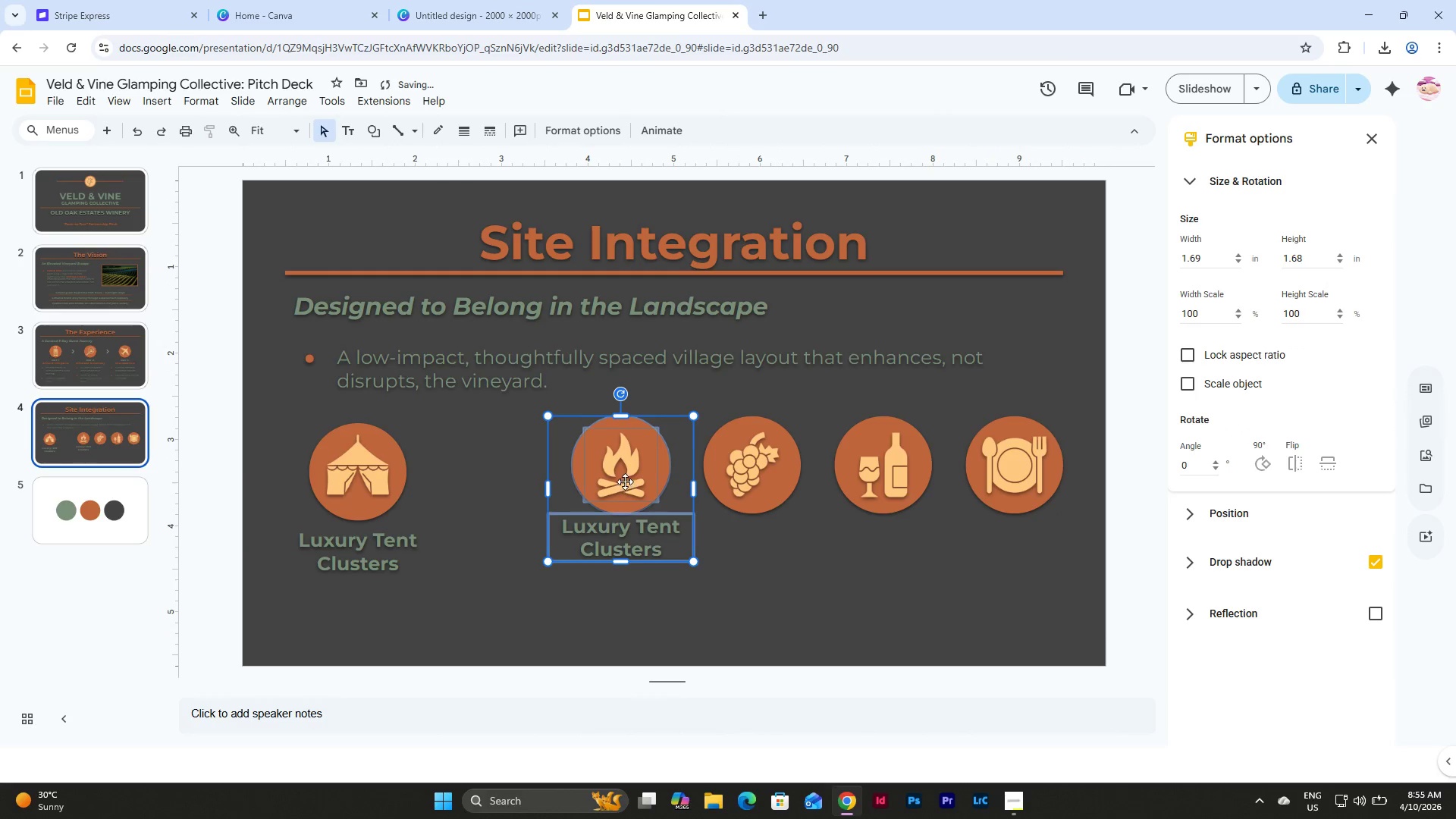 
left_click_drag(start_coordinate=[625, 475], to_coordinate=[525, 486])
 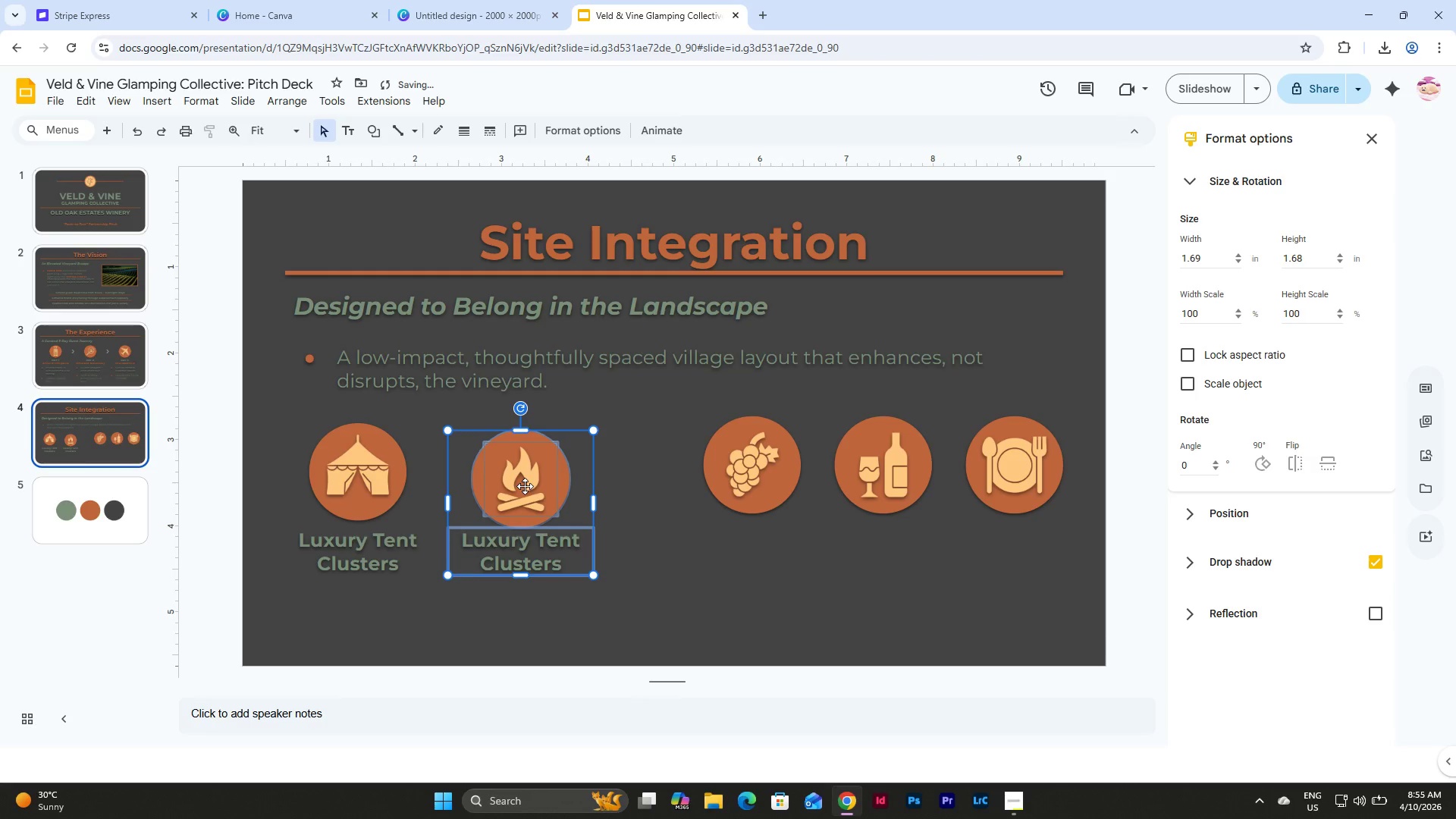 
left_click_drag(start_coordinate=[525, 486], to_coordinate=[515, 486])
 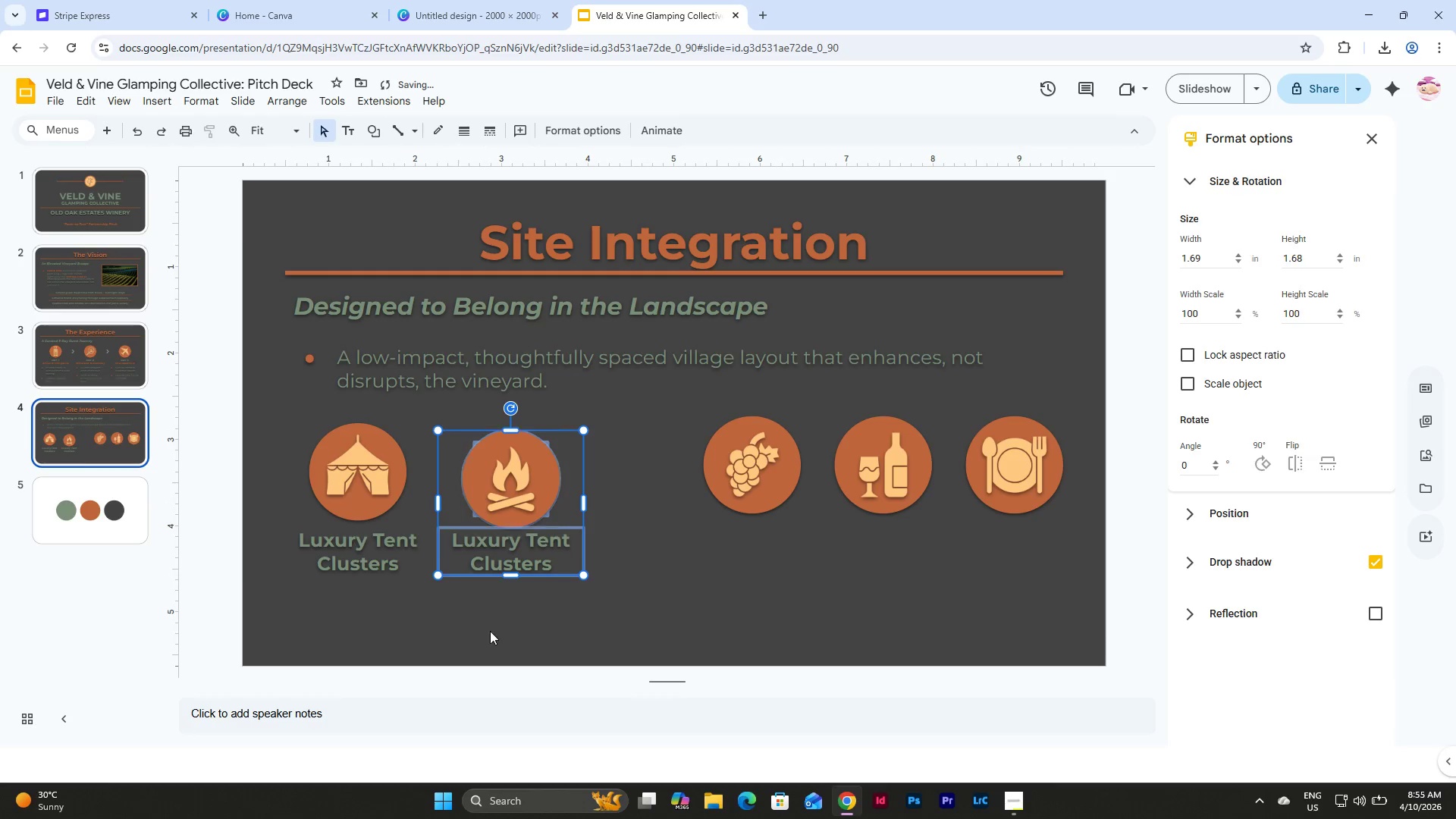 
left_click([490, 631])
 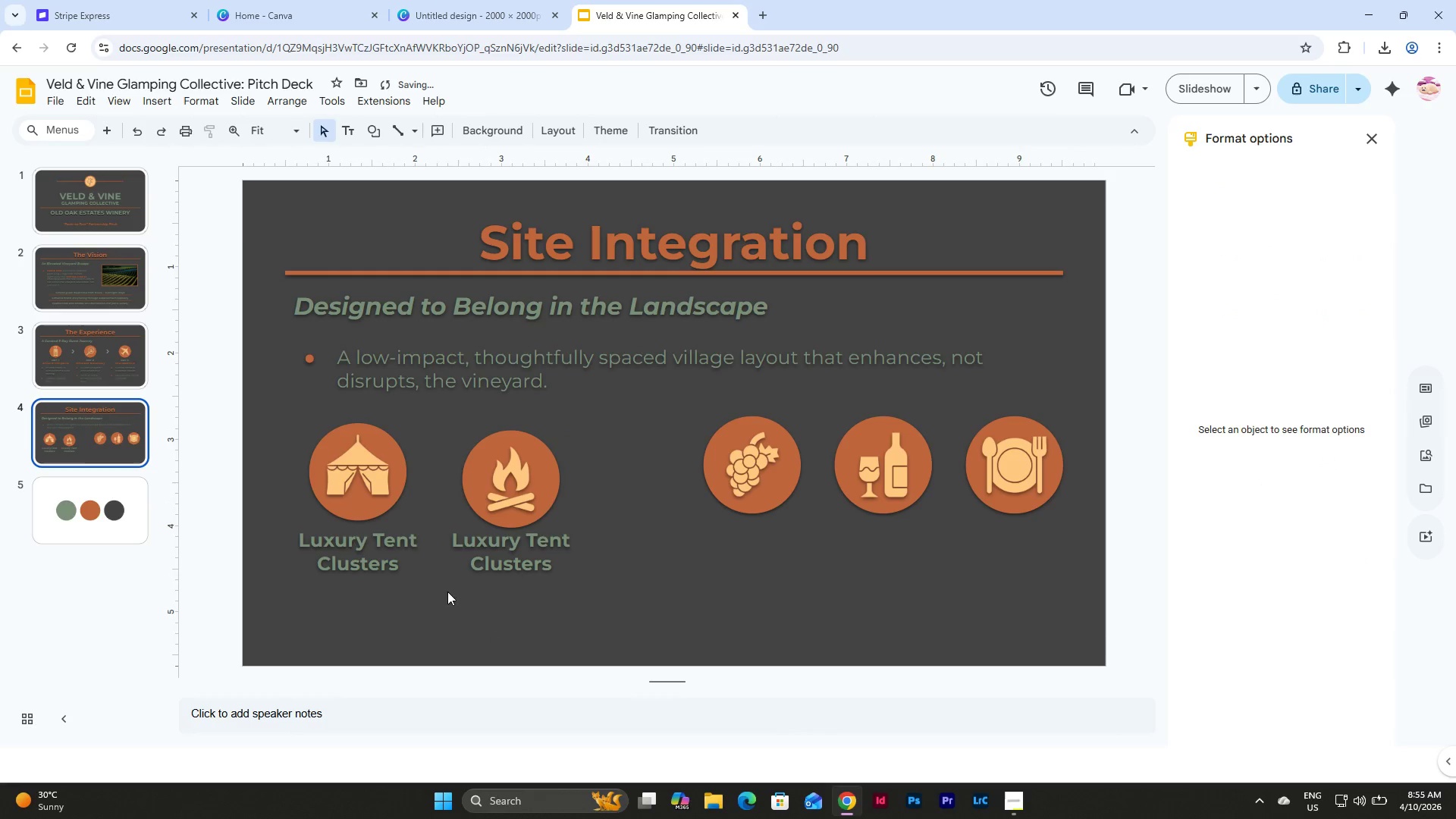 
left_click_drag(start_coordinate=[447, 591], to_coordinate=[393, 538])
 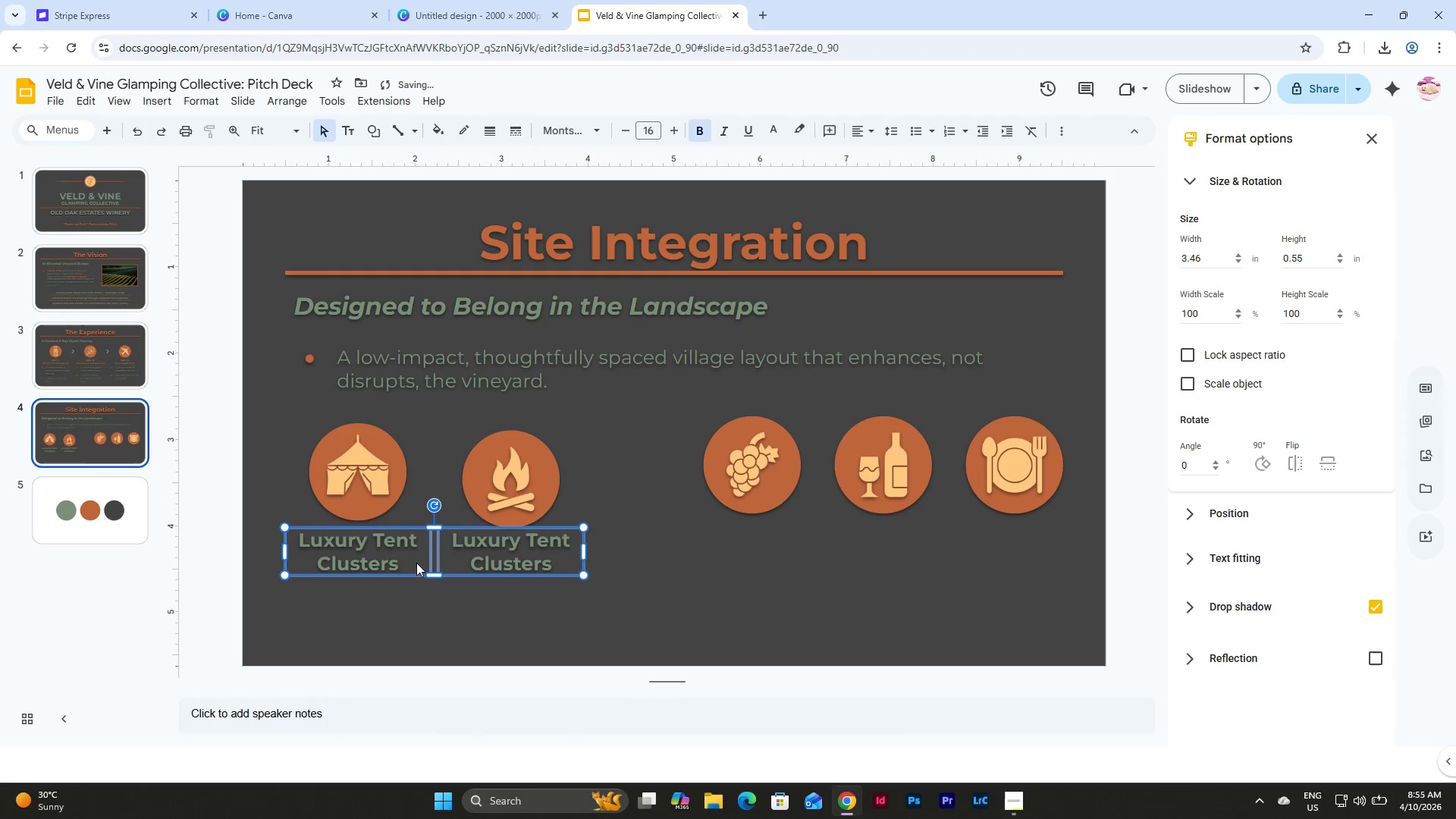 
left_click([461, 595])
 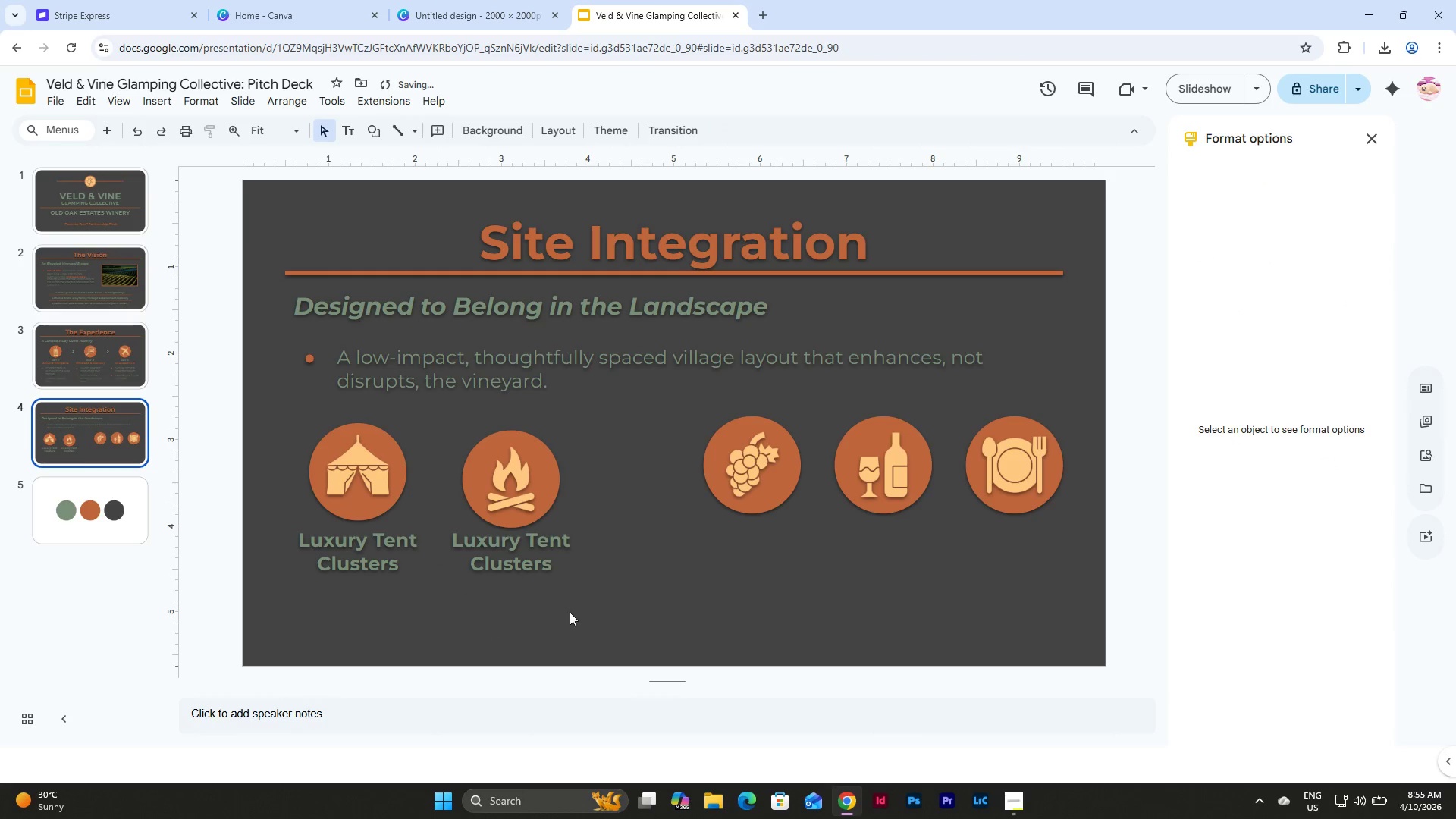 
left_click_drag(start_coordinate=[579, 614], to_coordinate=[487, 466])
 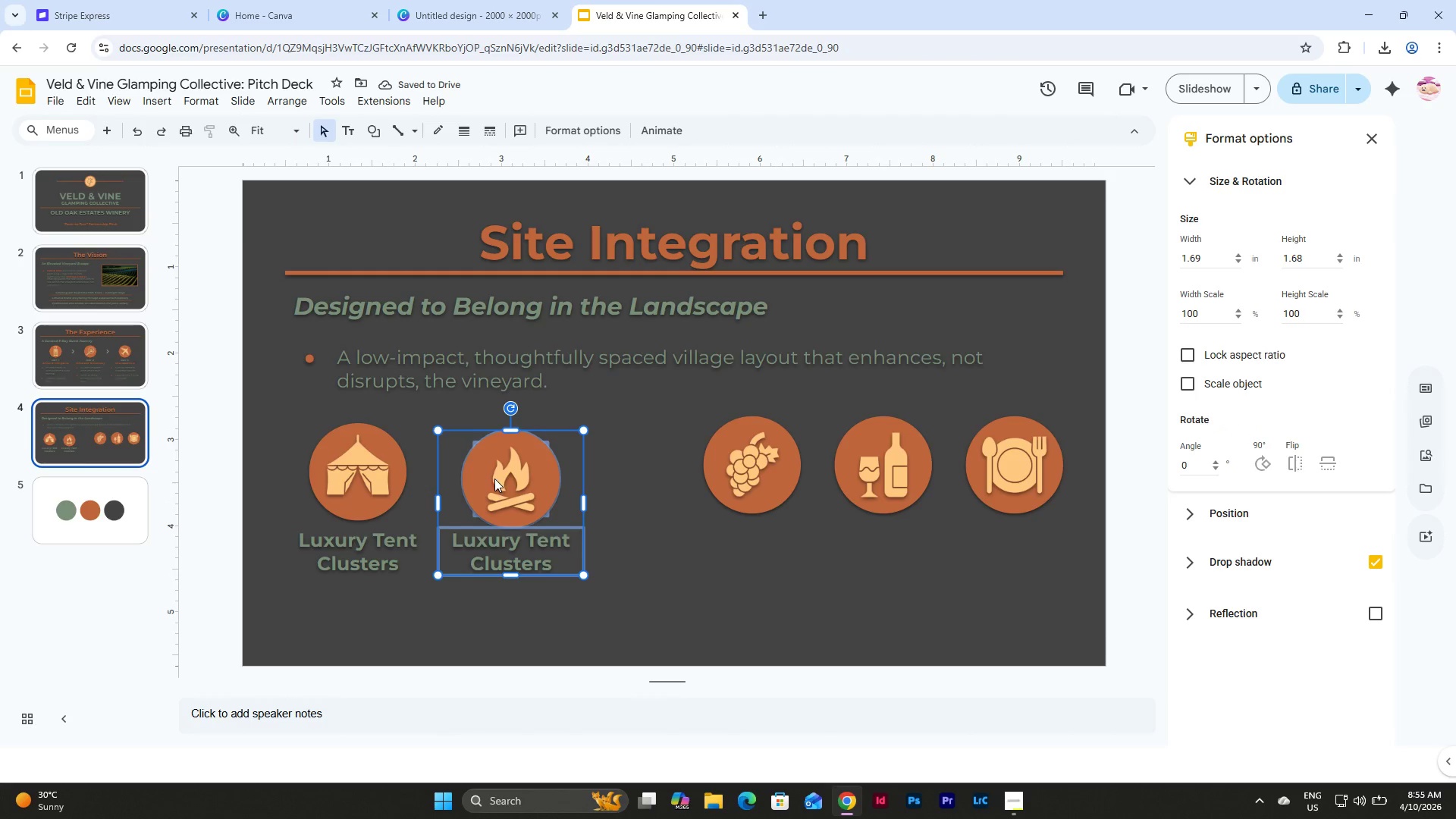 
left_click_drag(start_coordinate=[494, 479], to_coordinate=[486, 479])
 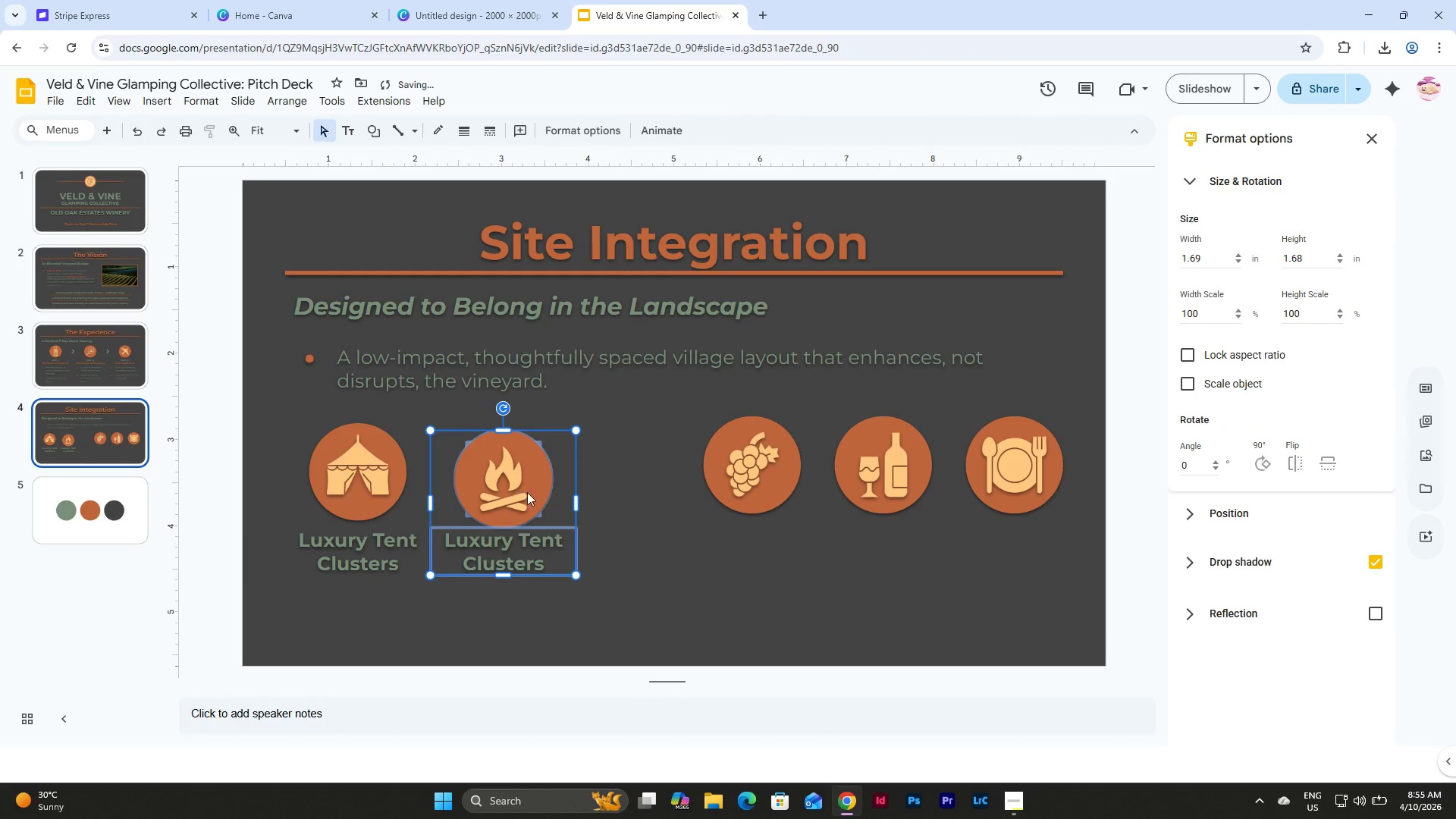 
left_click([618, 522])
 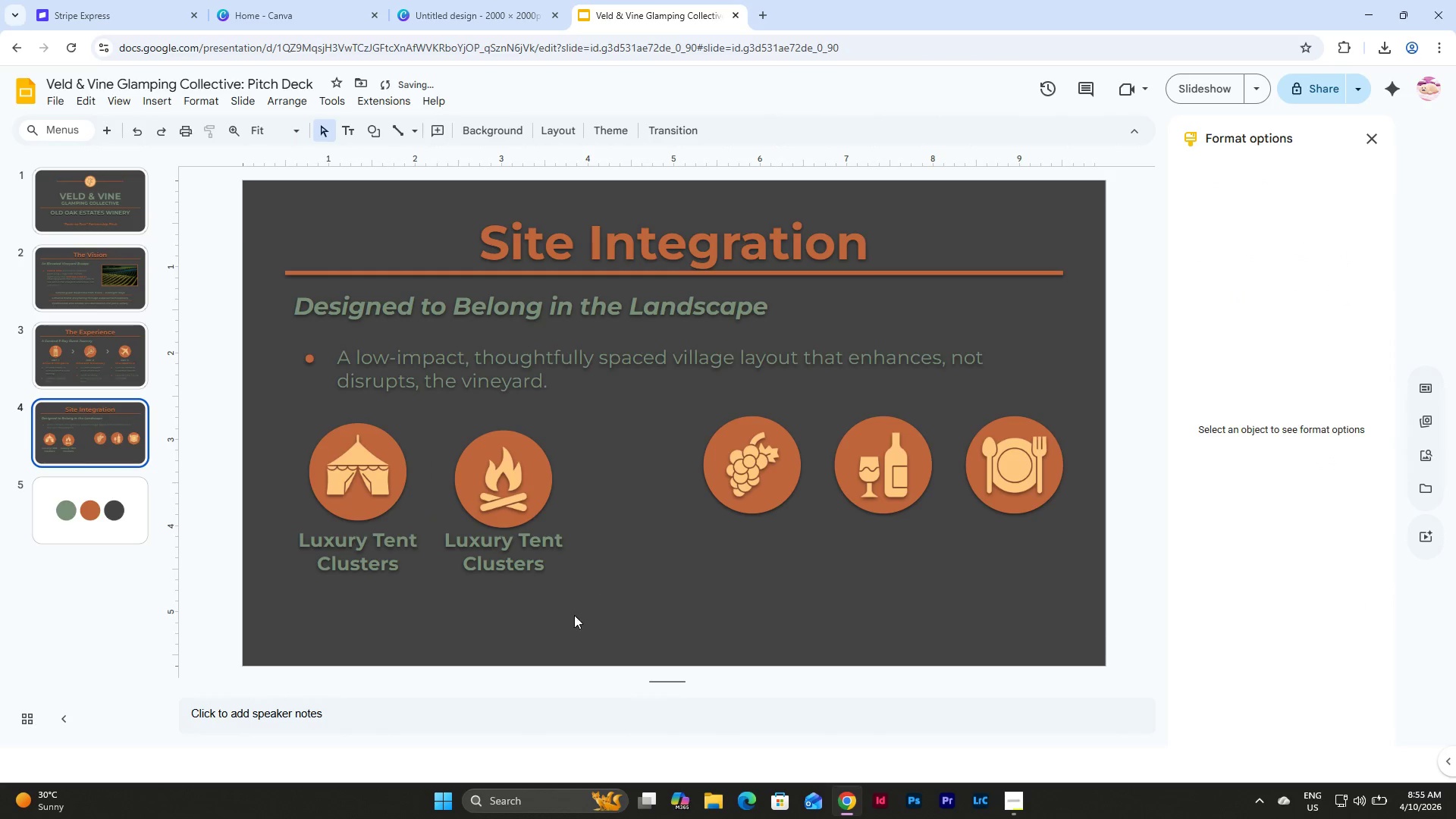 
left_click_drag(start_coordinate=[570, 622], to_coordinate=[353, 456])
 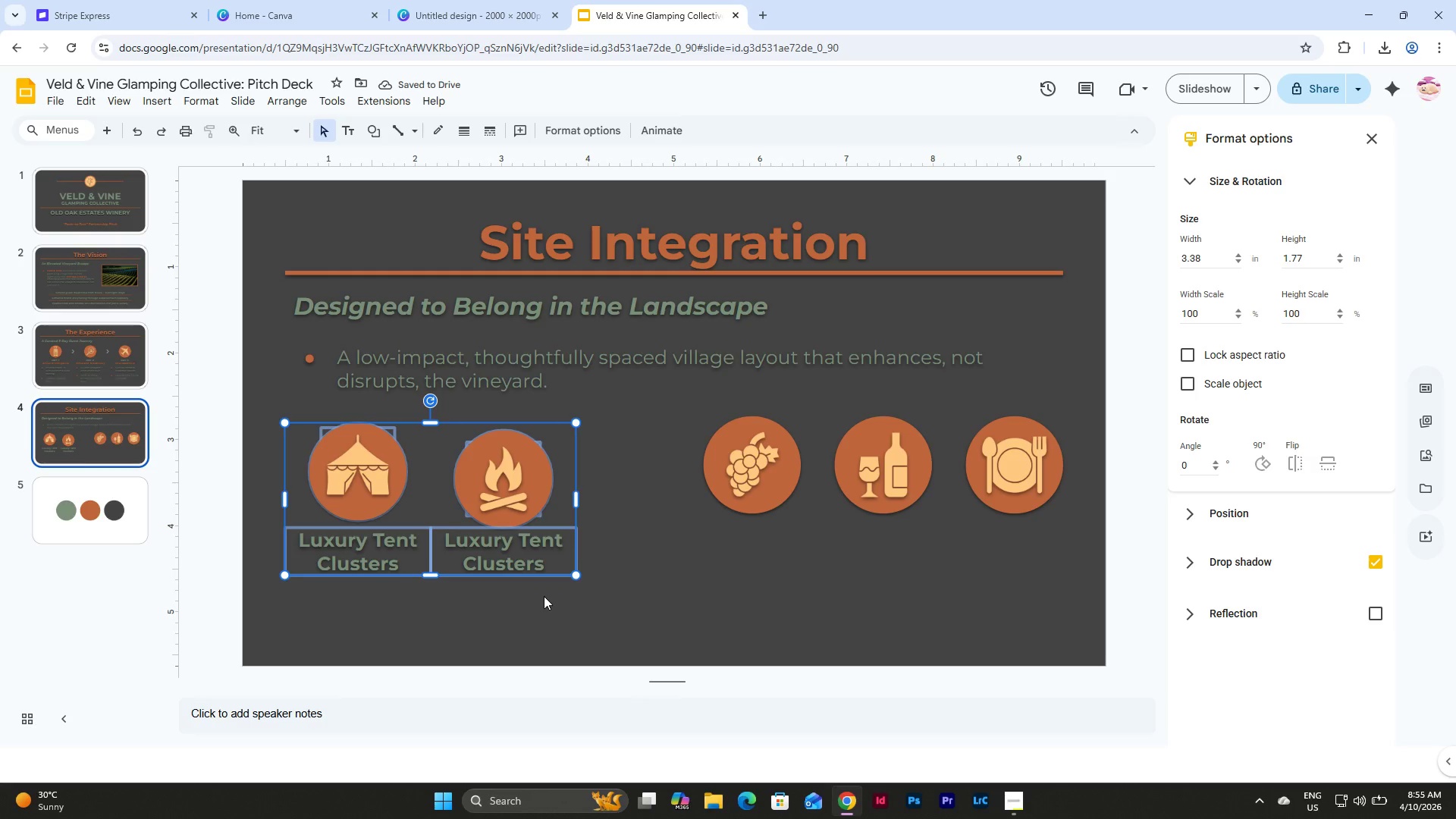 
left_click([544, 596])
 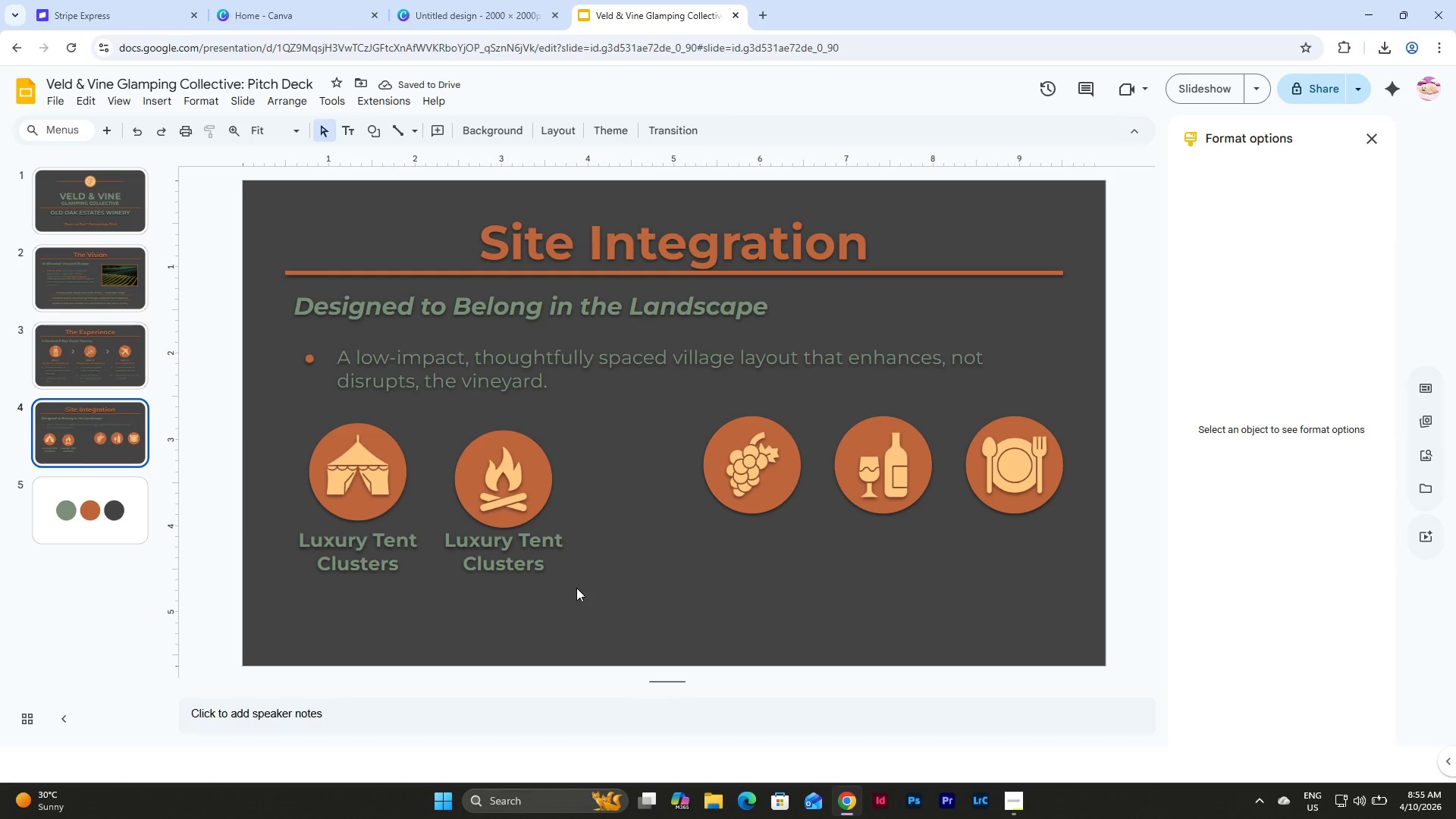 
left_click_drag(start_coordinate=[576, 588], to_coordinate=[473, 469])
 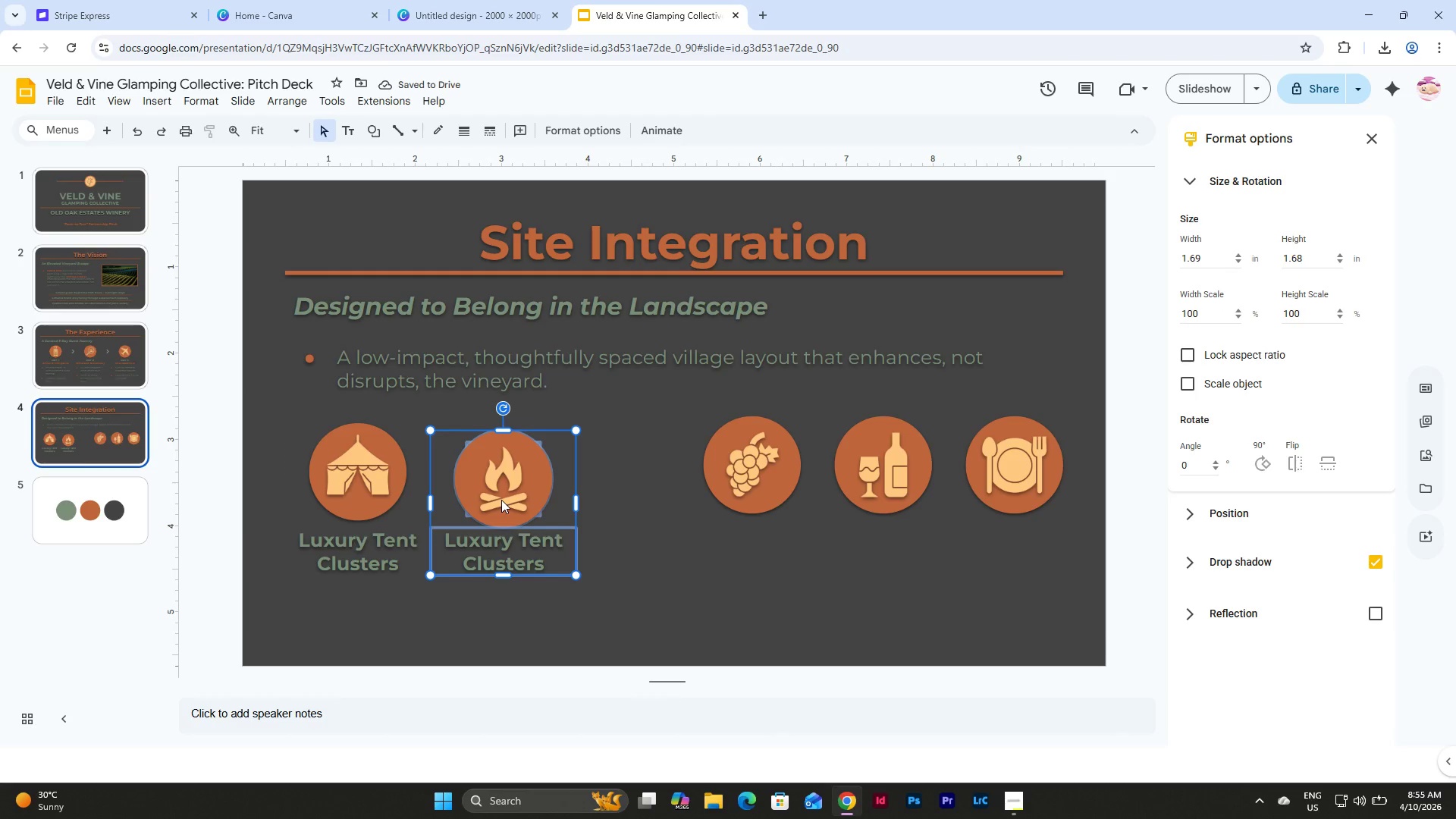 
left_click_drag(start_coordinate=[501, 500], to_coordinate=[501, 494])
 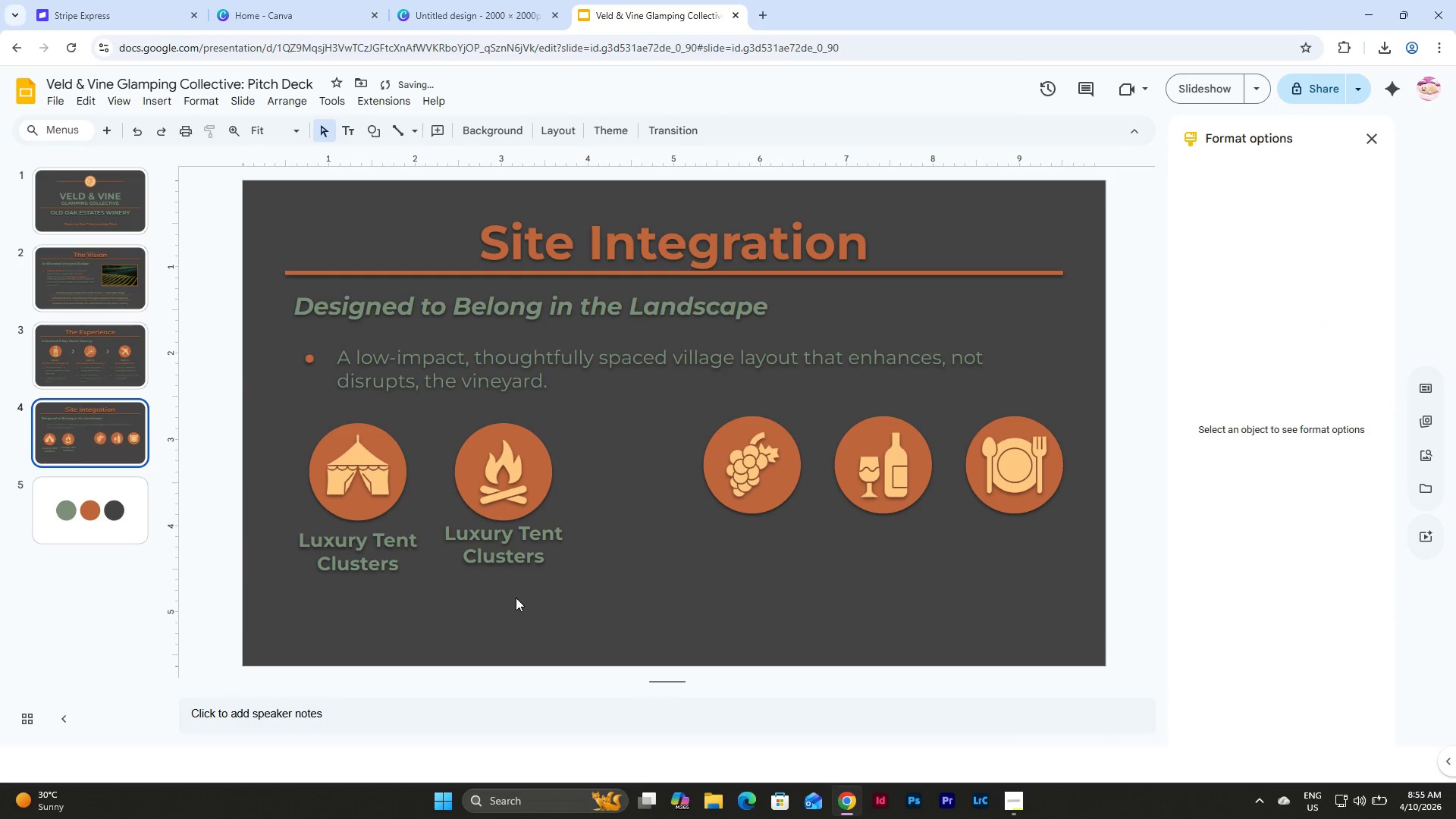 
double_click([534, 551])
 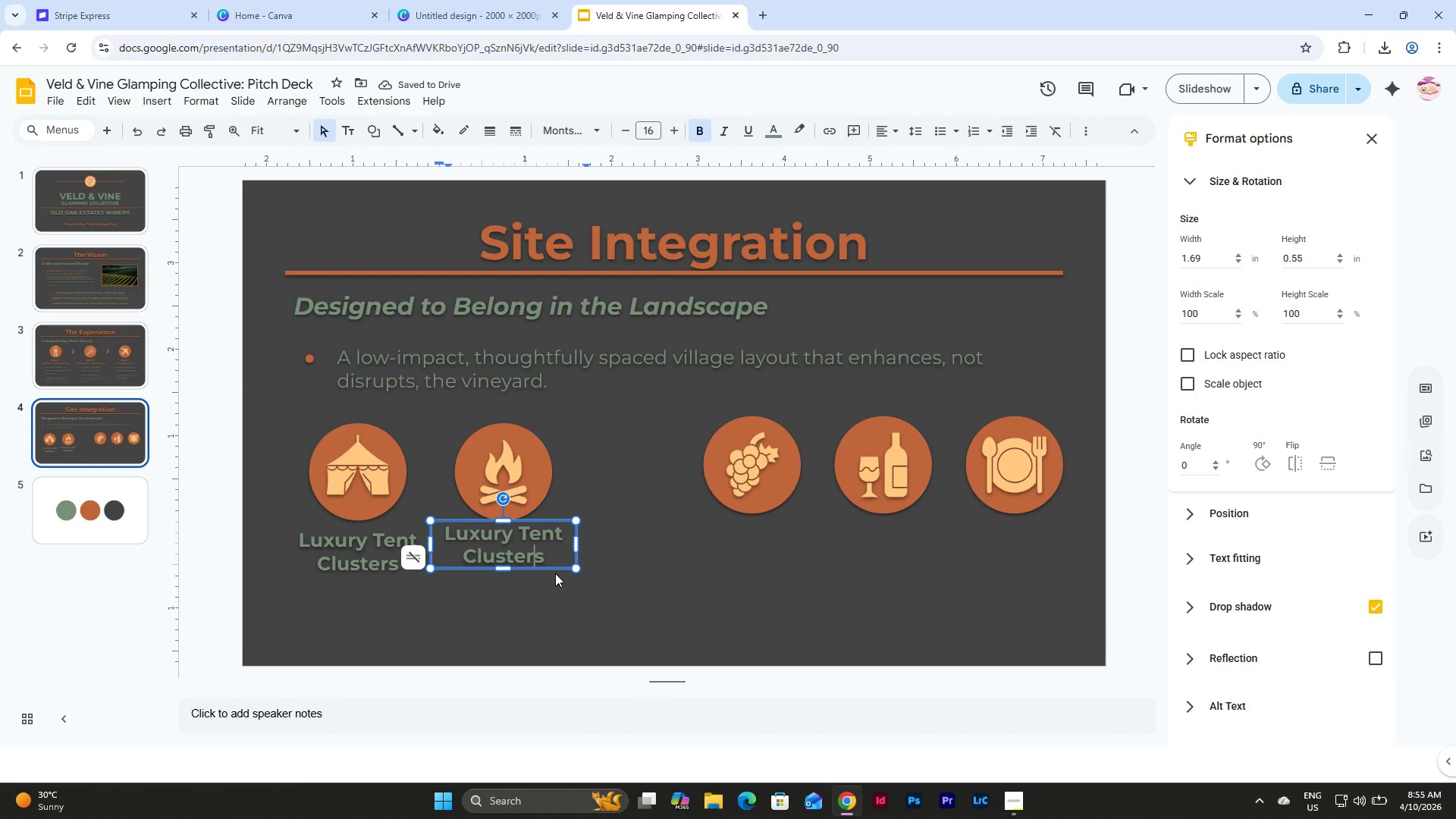 
left_click([551, 568])
 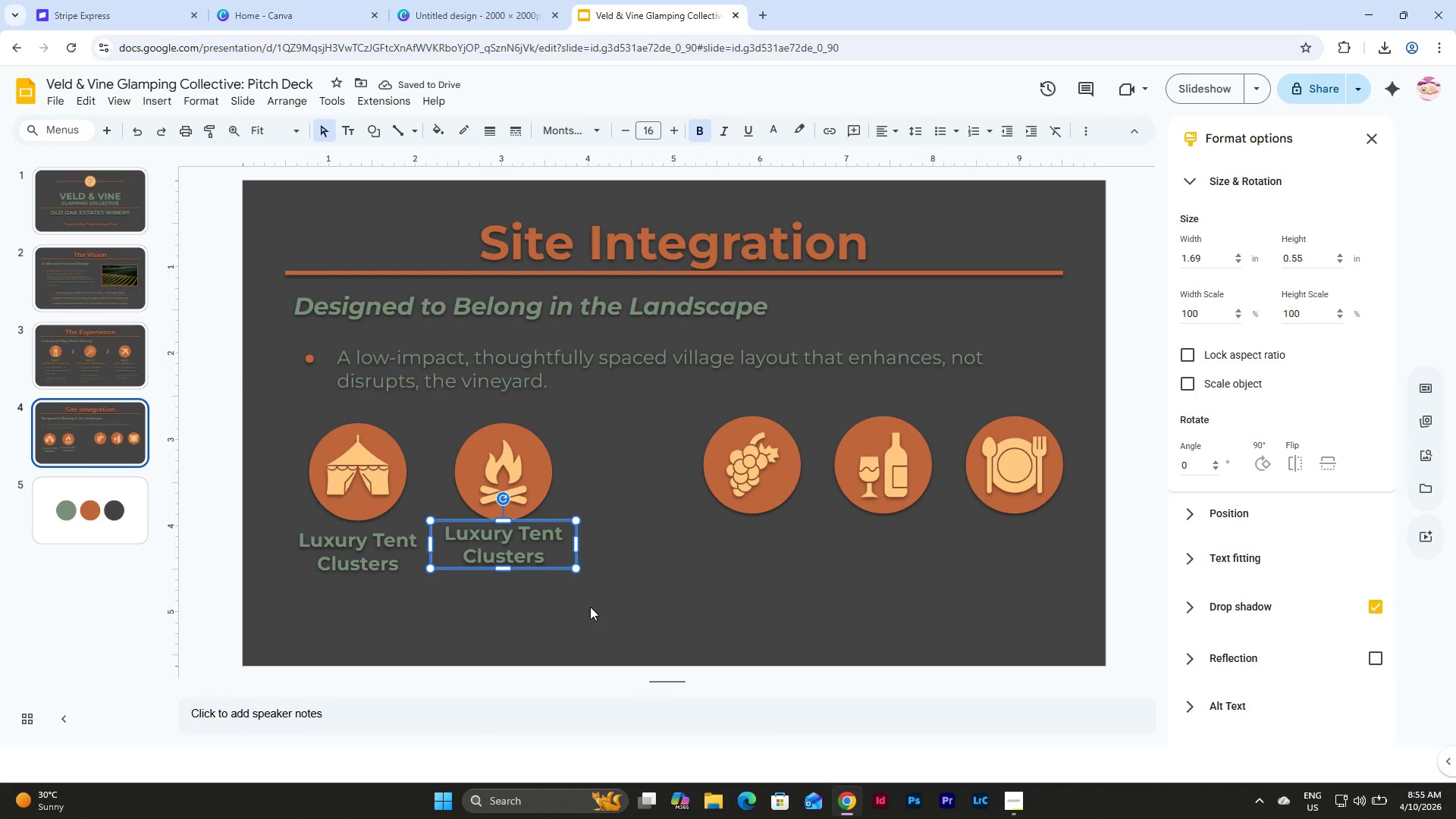 
key(Shift+ArrowDown)
 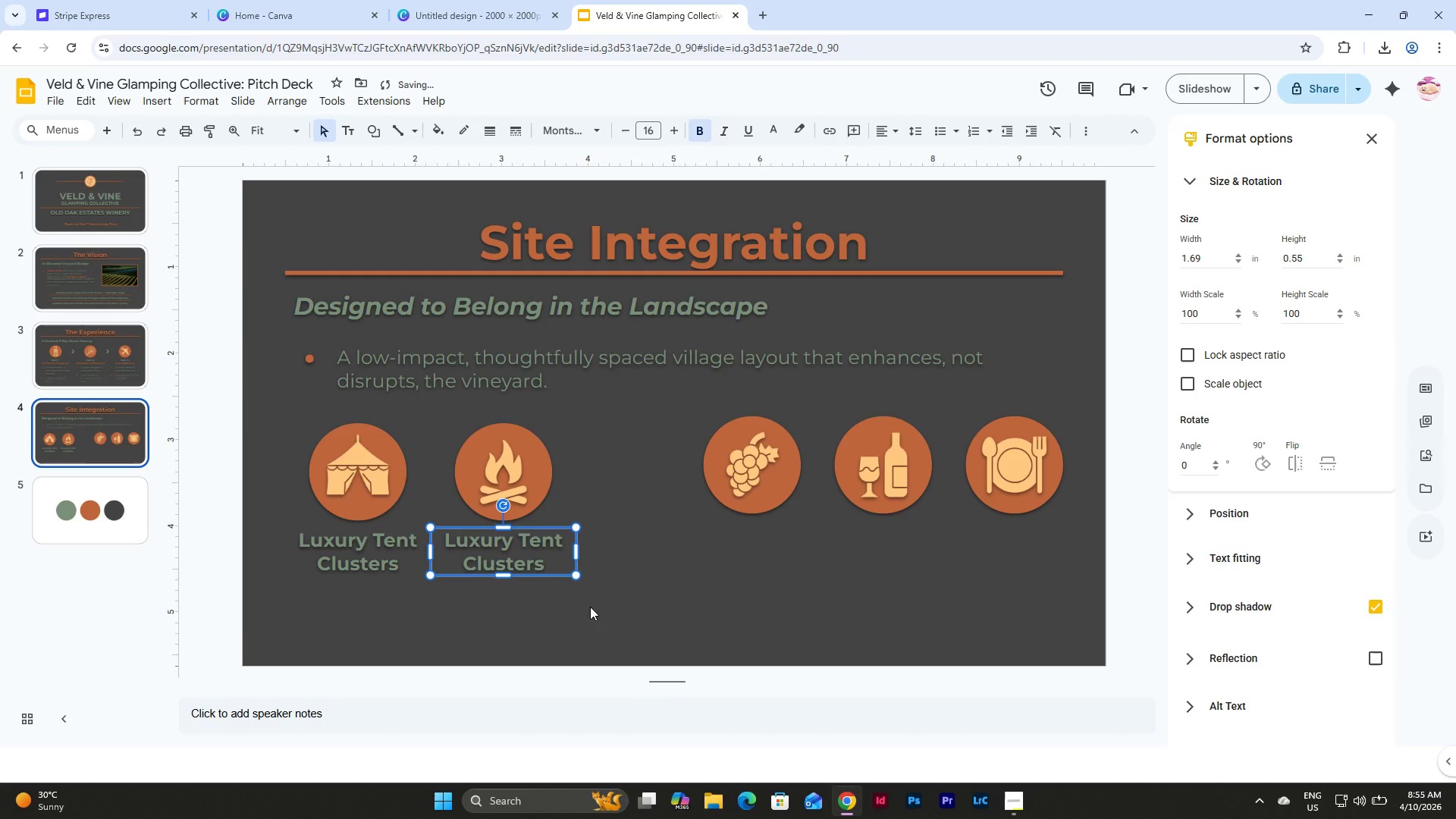 
left_click([590, 607])
 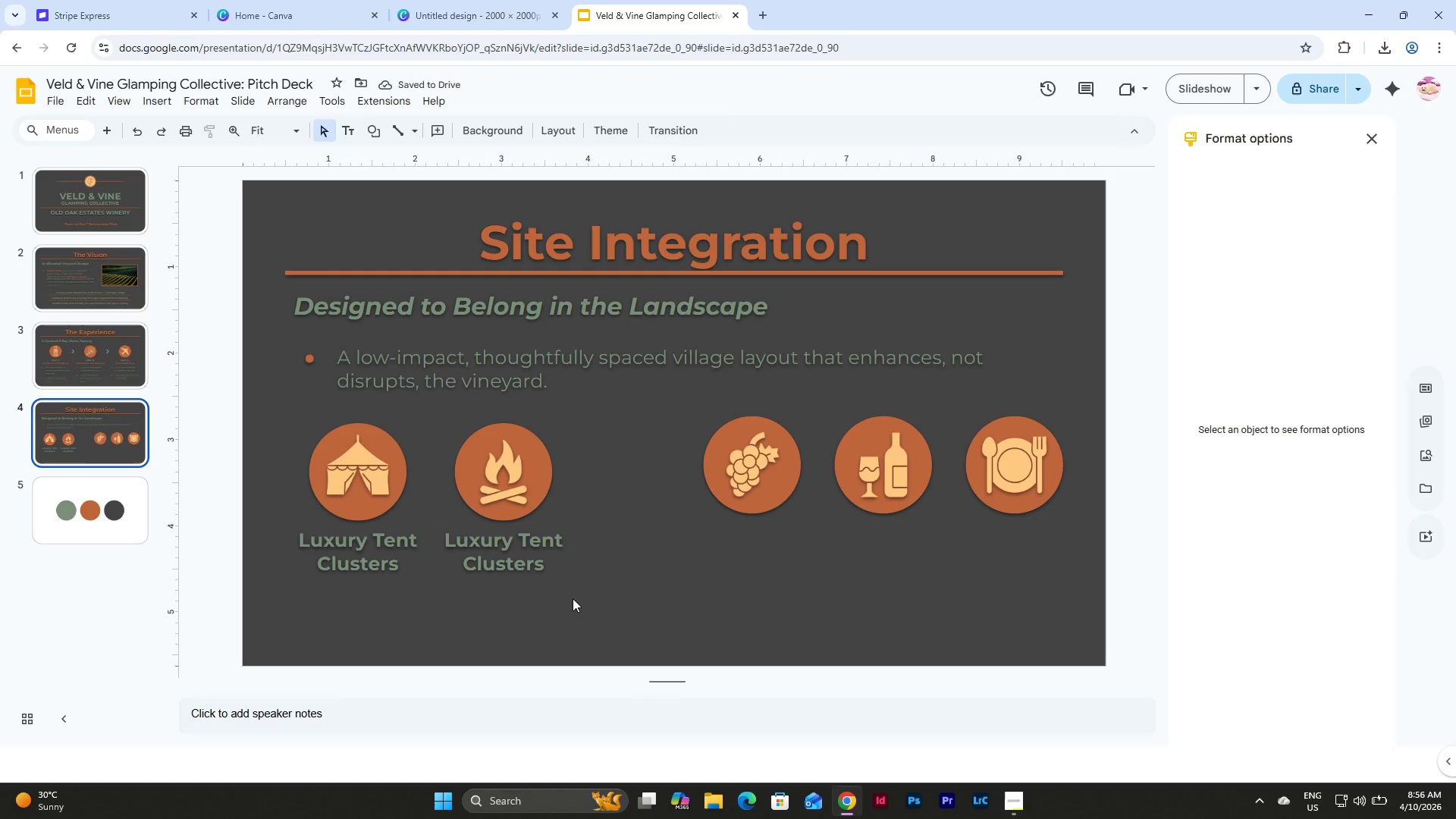 
left_click([534, 558])
 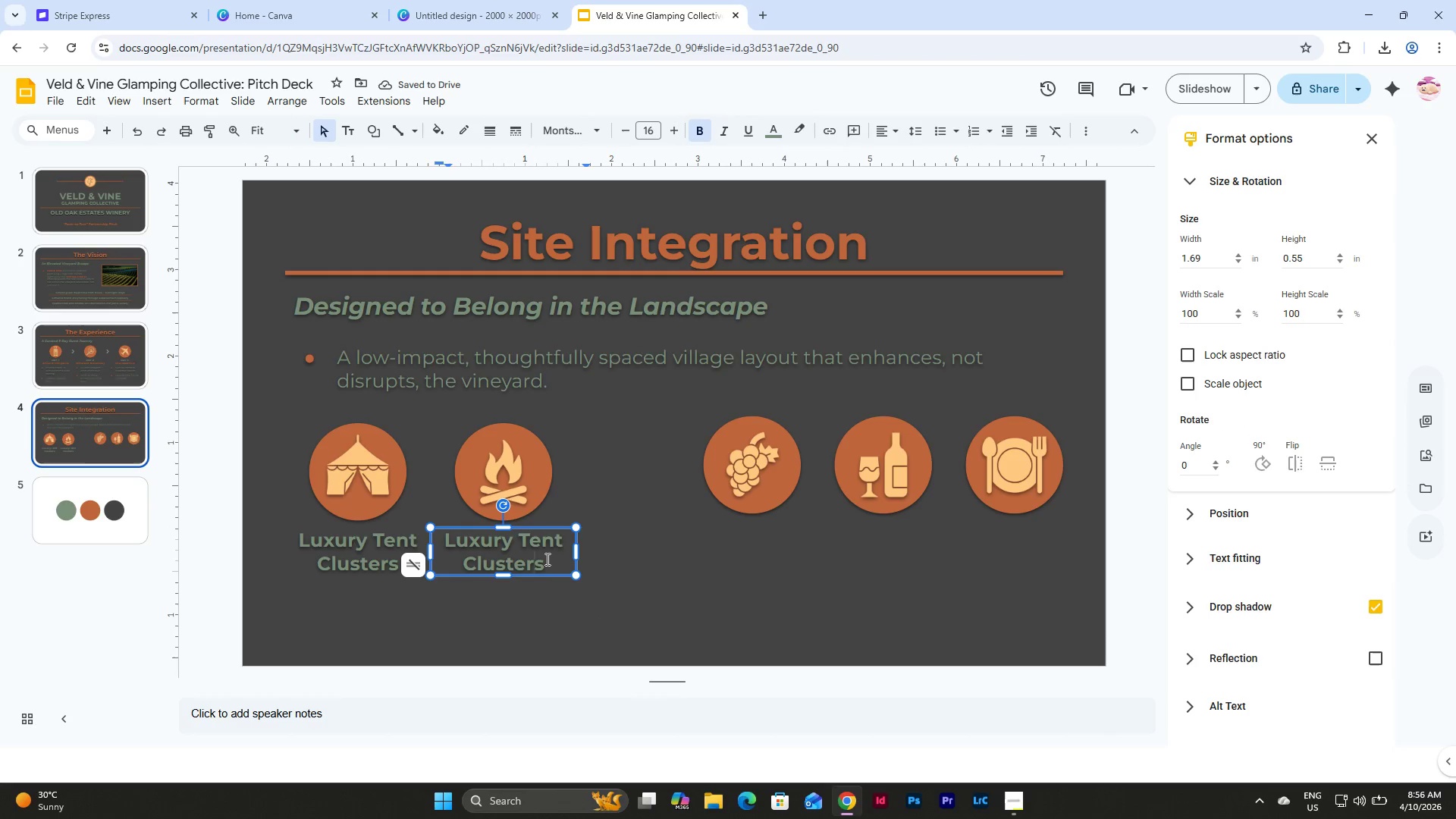 
left_click_drag(start_coordinate=[546, 559], to_coordinate=[441, 543])
 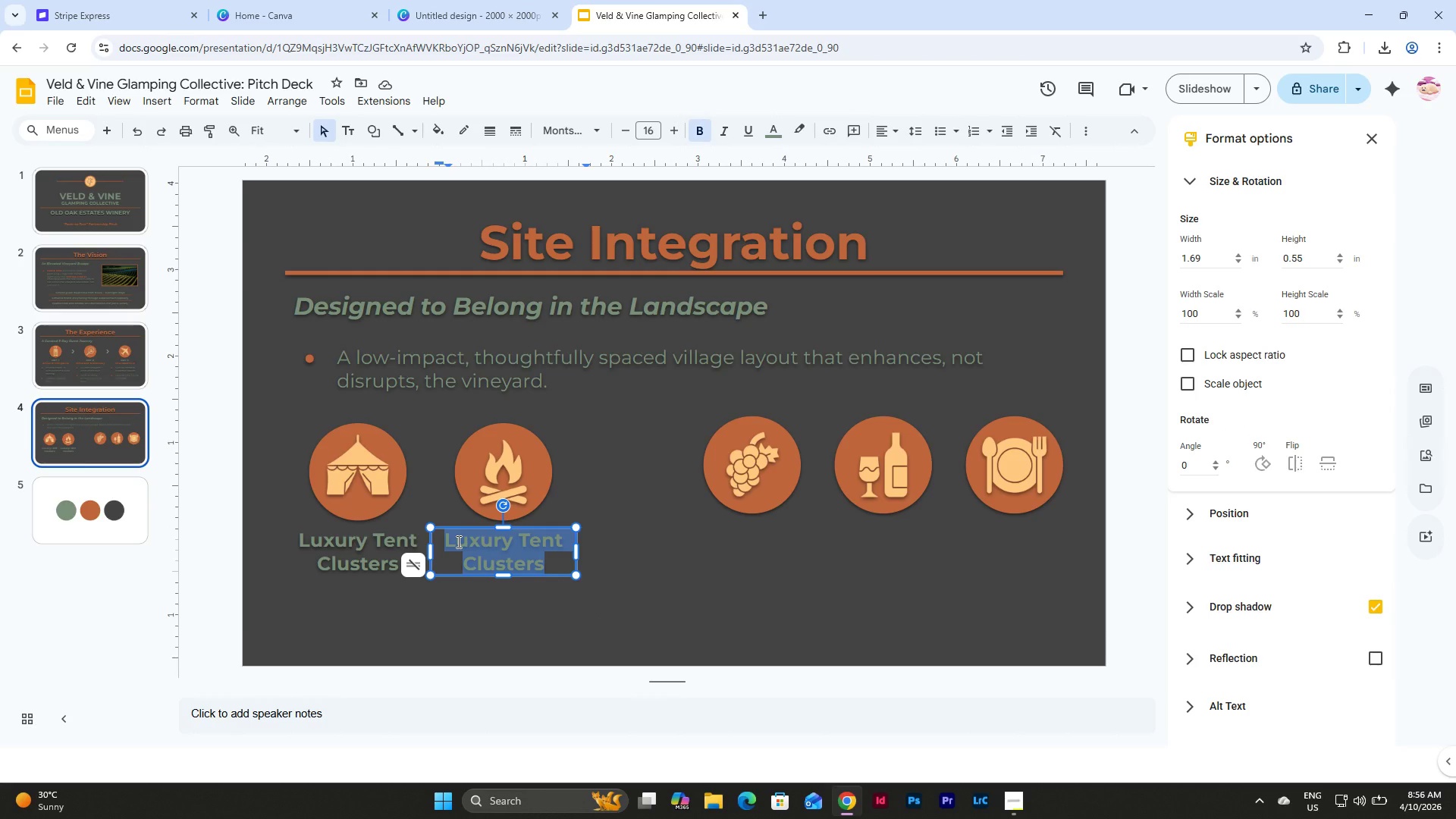 
type(Central Fire)
 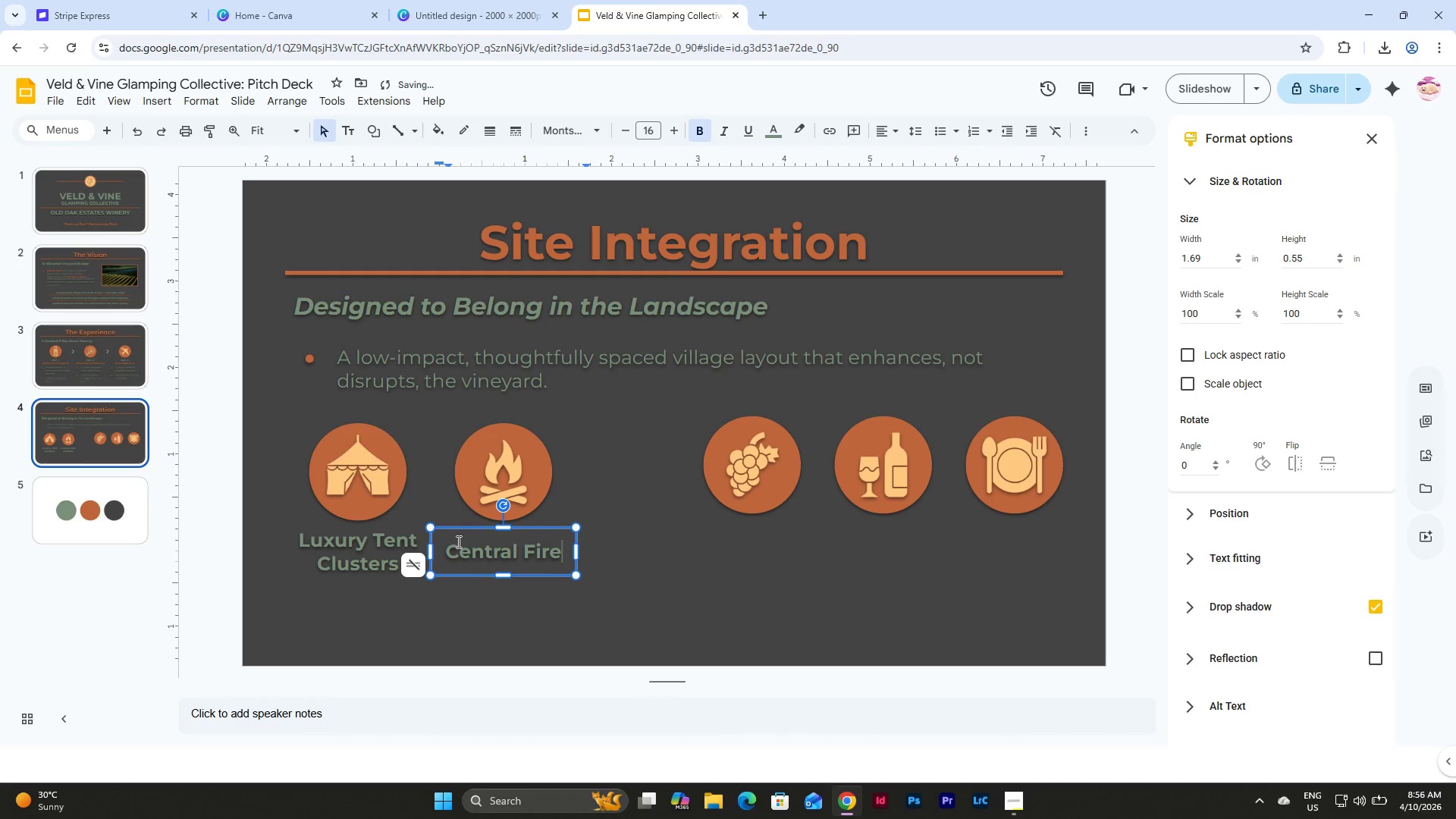 
left_click([401, 536])
 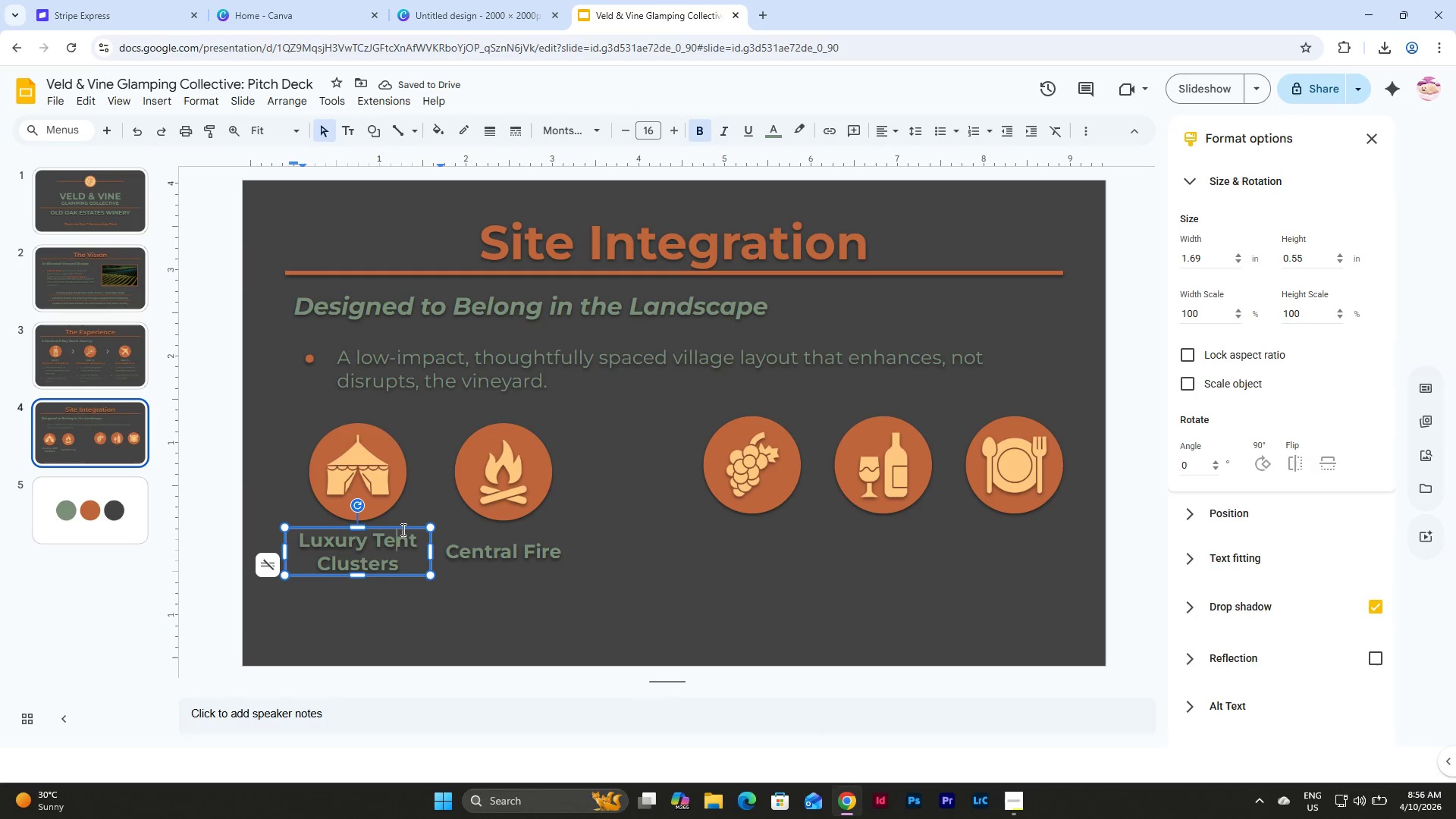 
left_click([406, 528])
 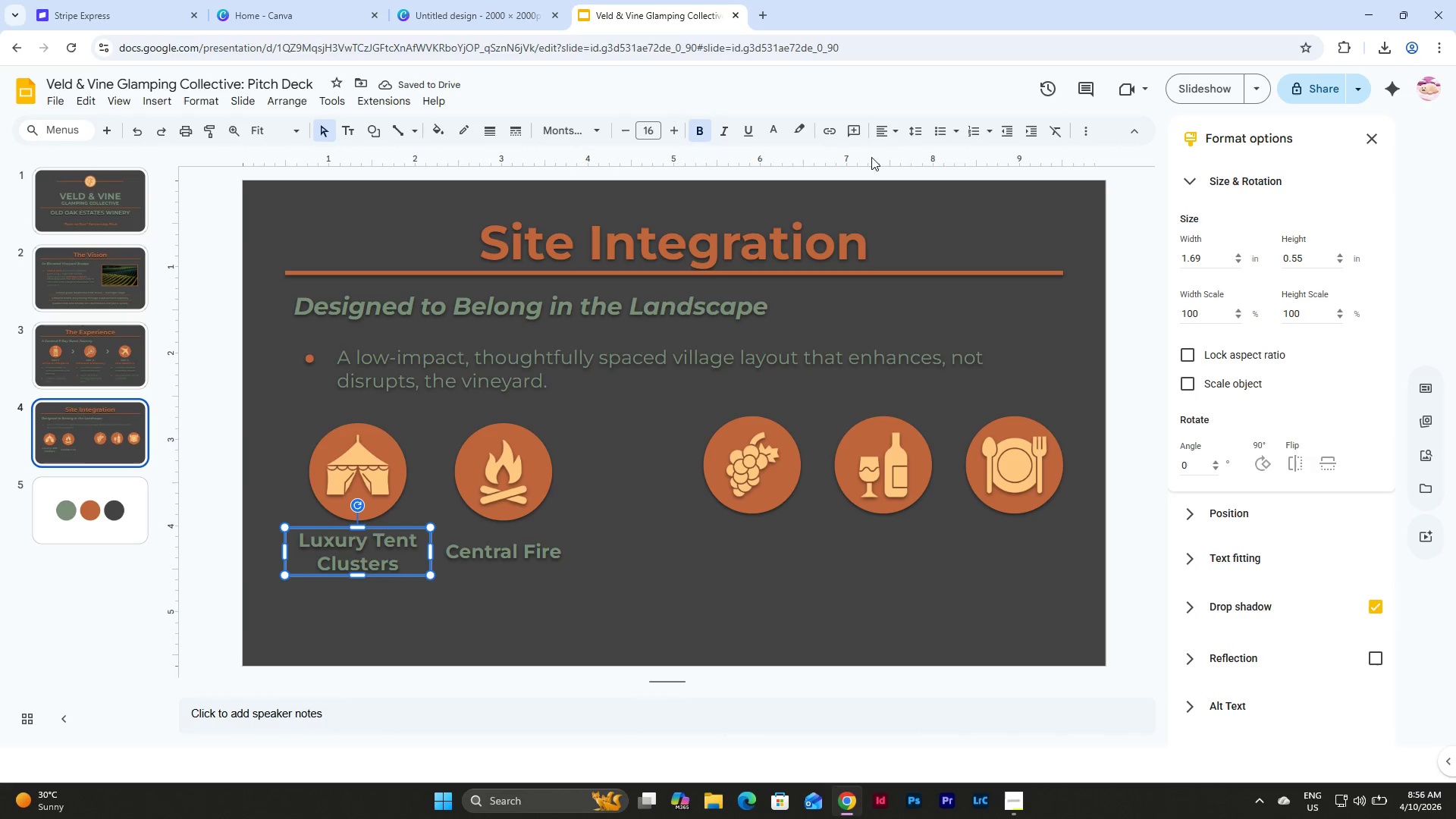 
left_click([881, 127])
 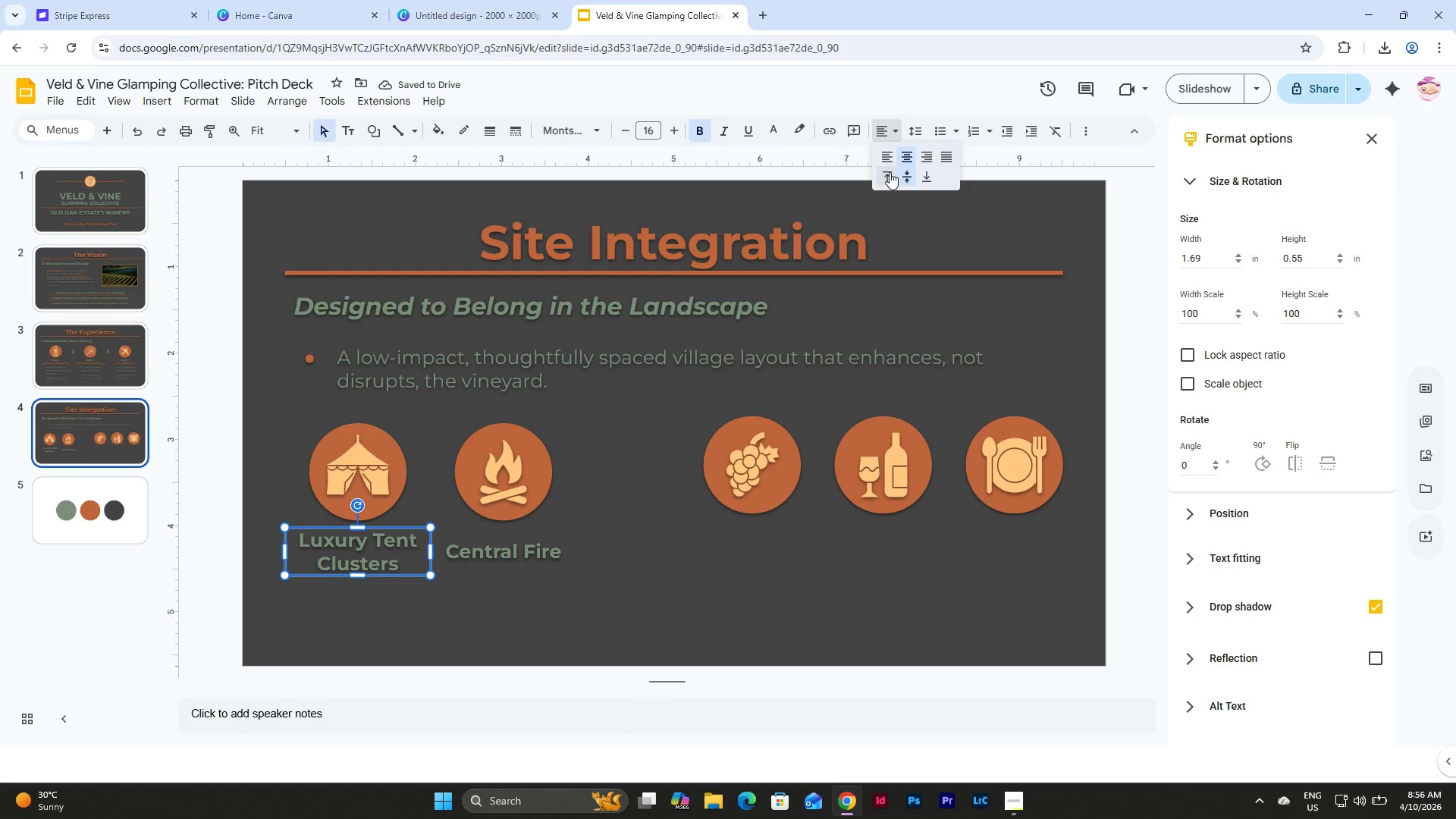 
left_click([890, 172])
 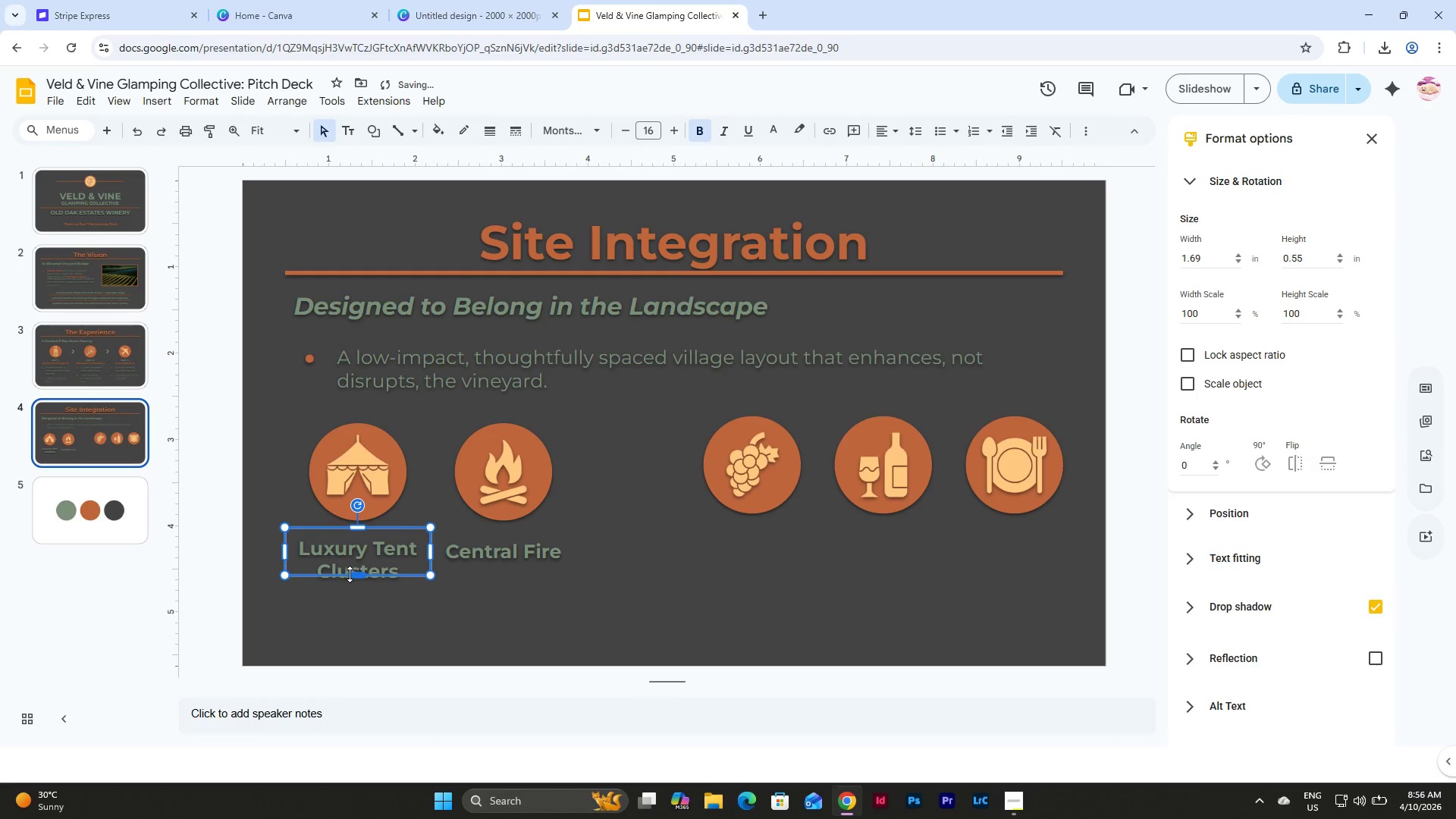 
left_click_drag(start_coordinate=[358, 573], to_coordinate=[358, 585])
 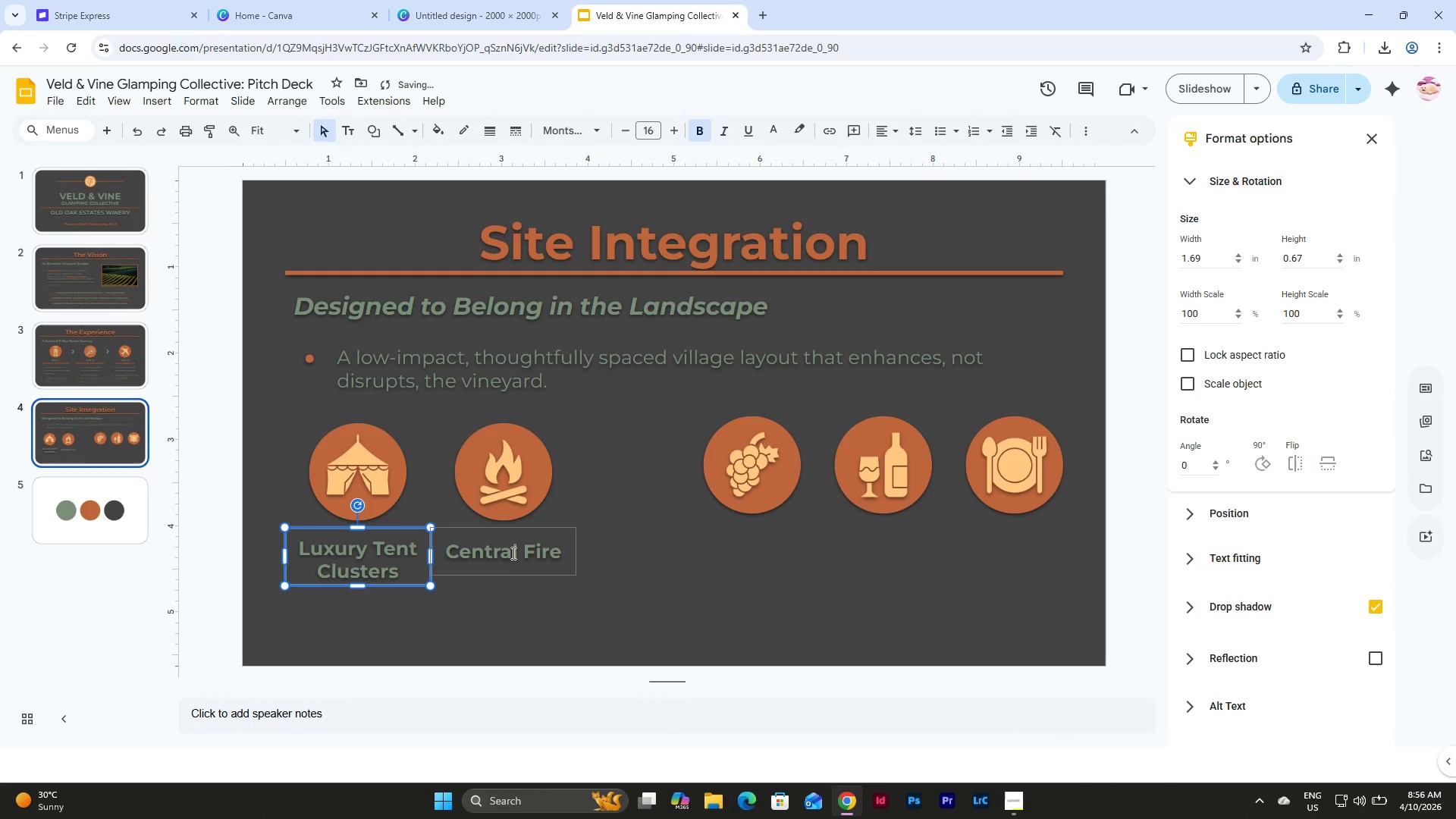 
left_click([519, 551])
 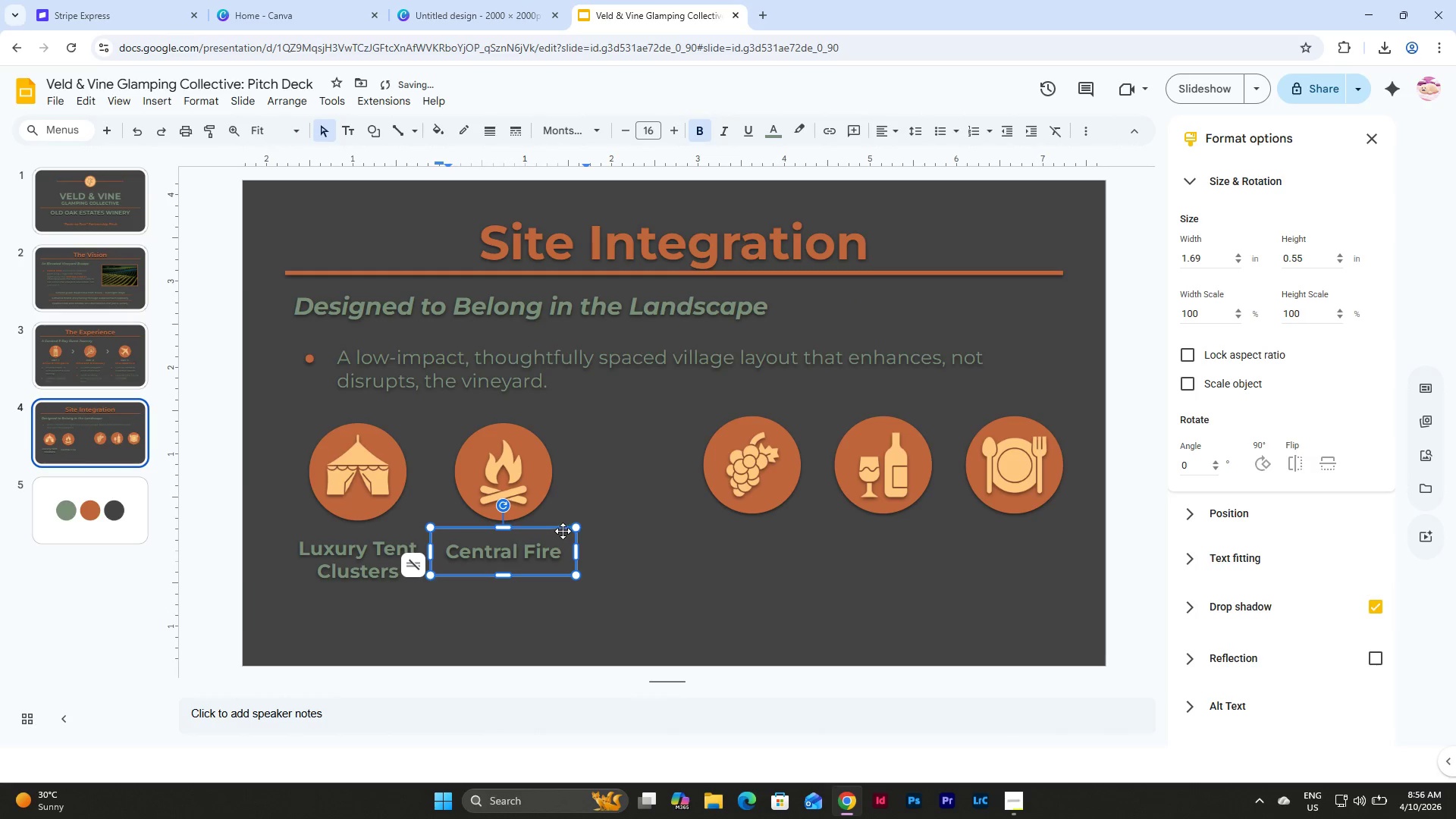 
left_click([563, 531])
 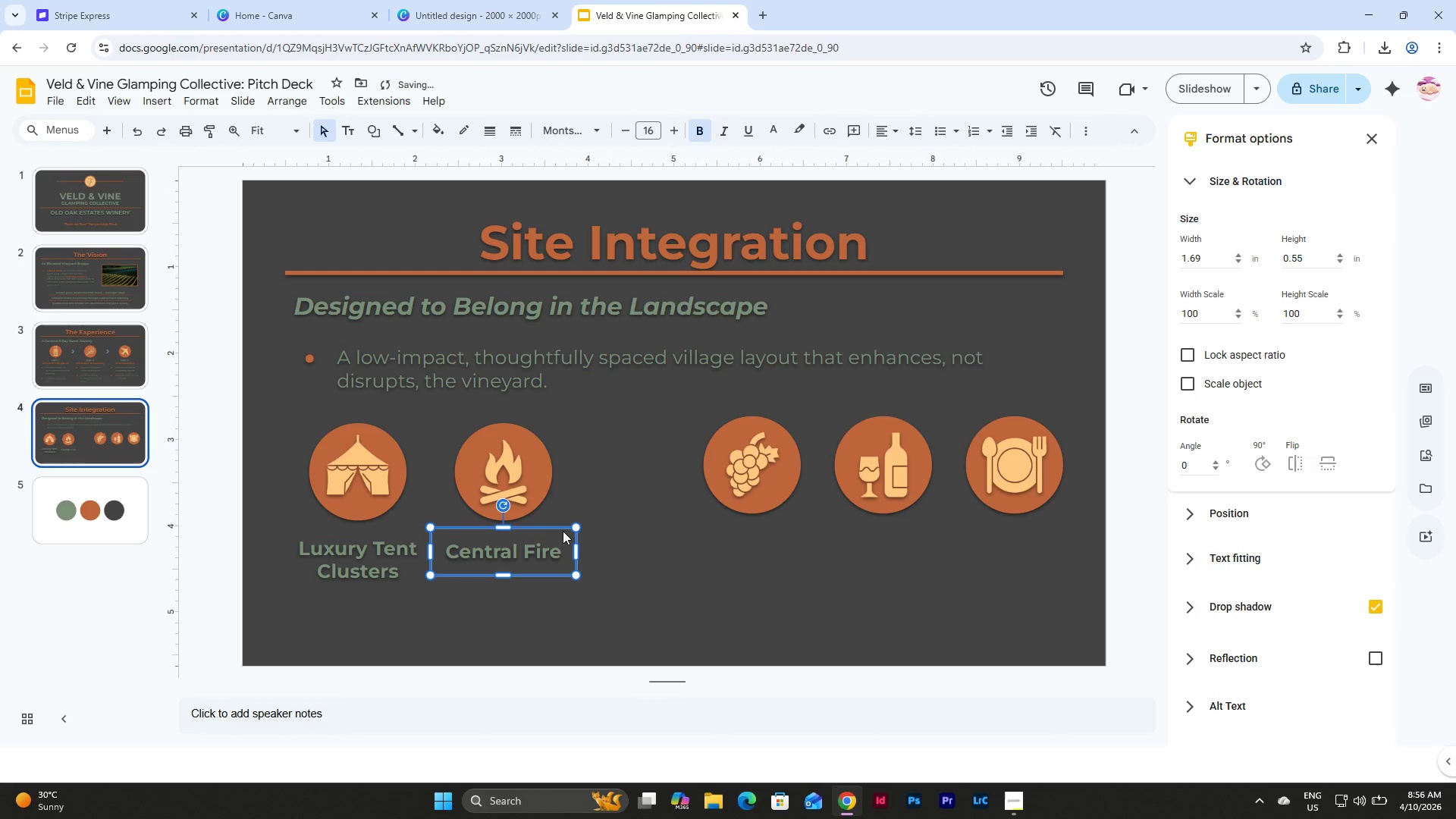 
key(Backspace)
 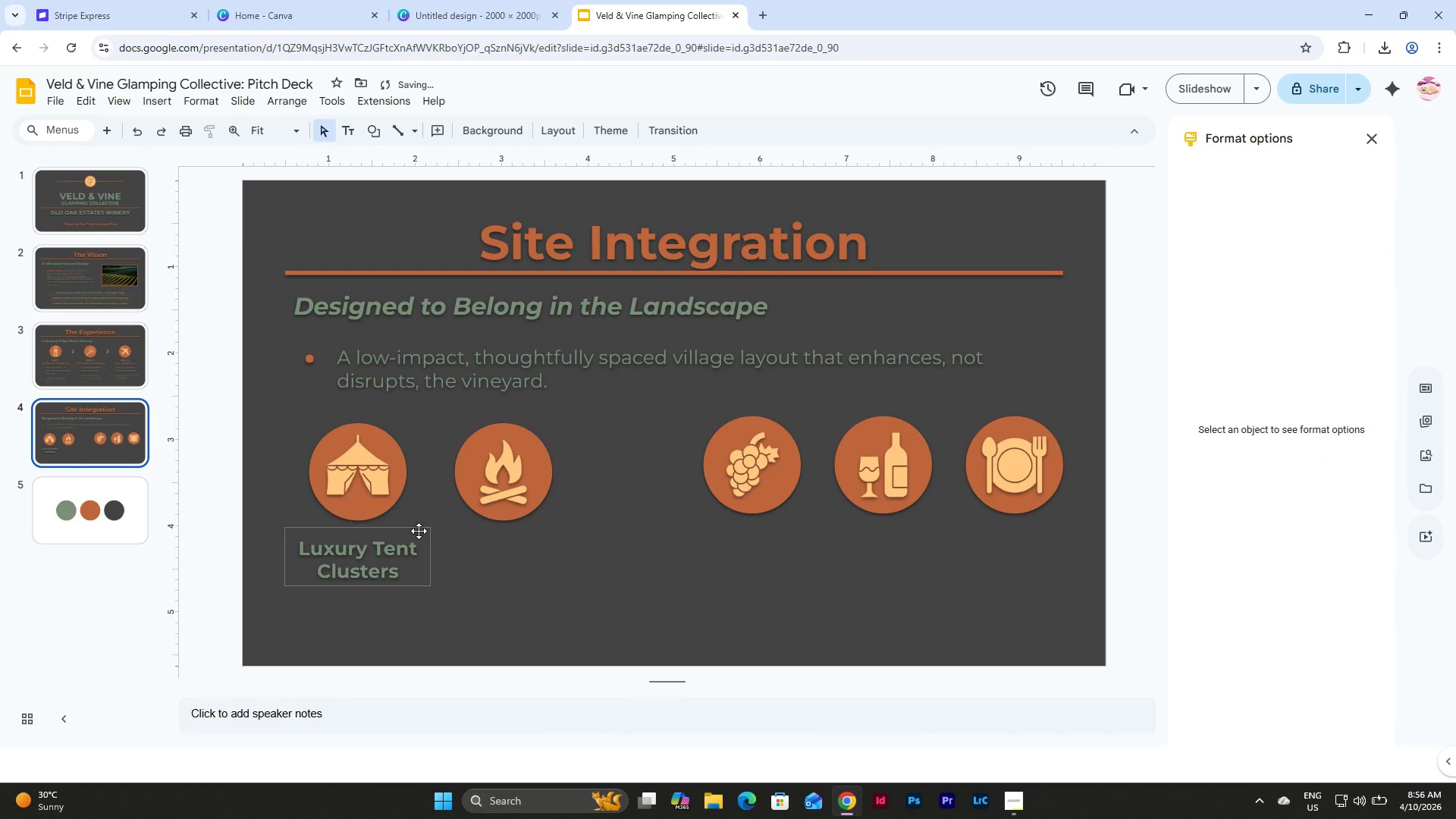 
left_click([419, 531])
 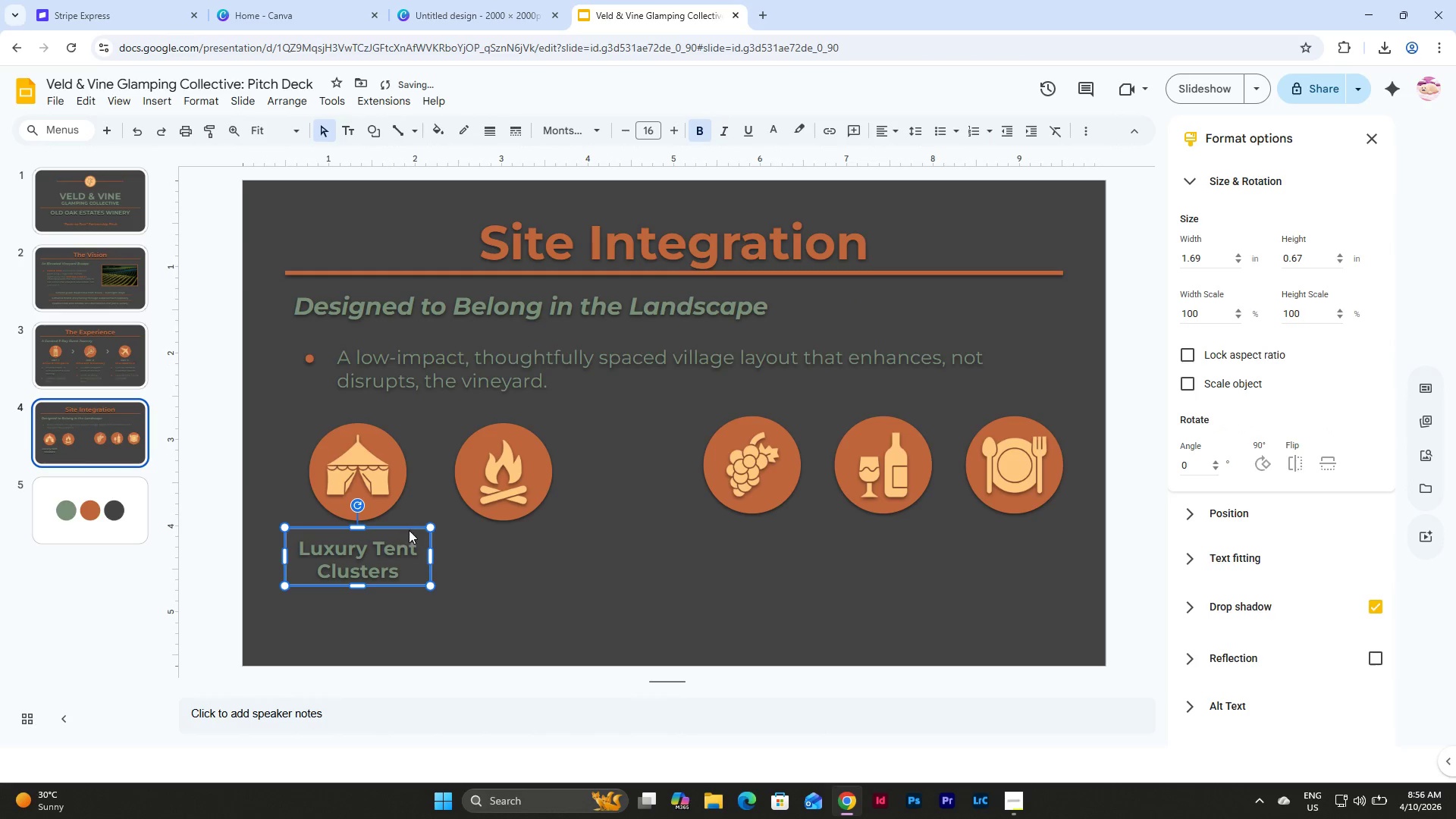 
key(Control+D)
 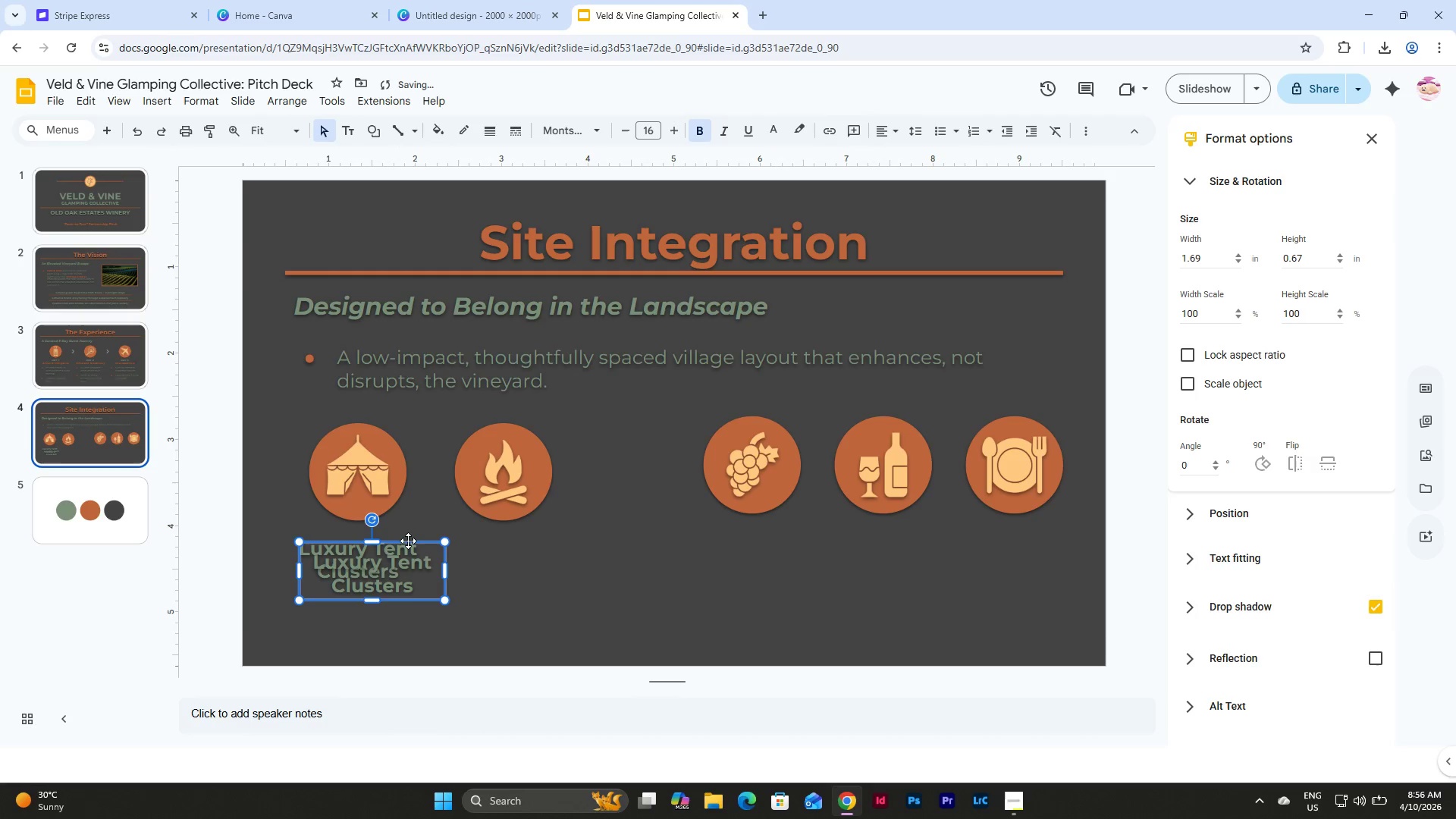 
left_click_drag(start_coordinate=[408, 541], to_coordinate=[541, 539])
 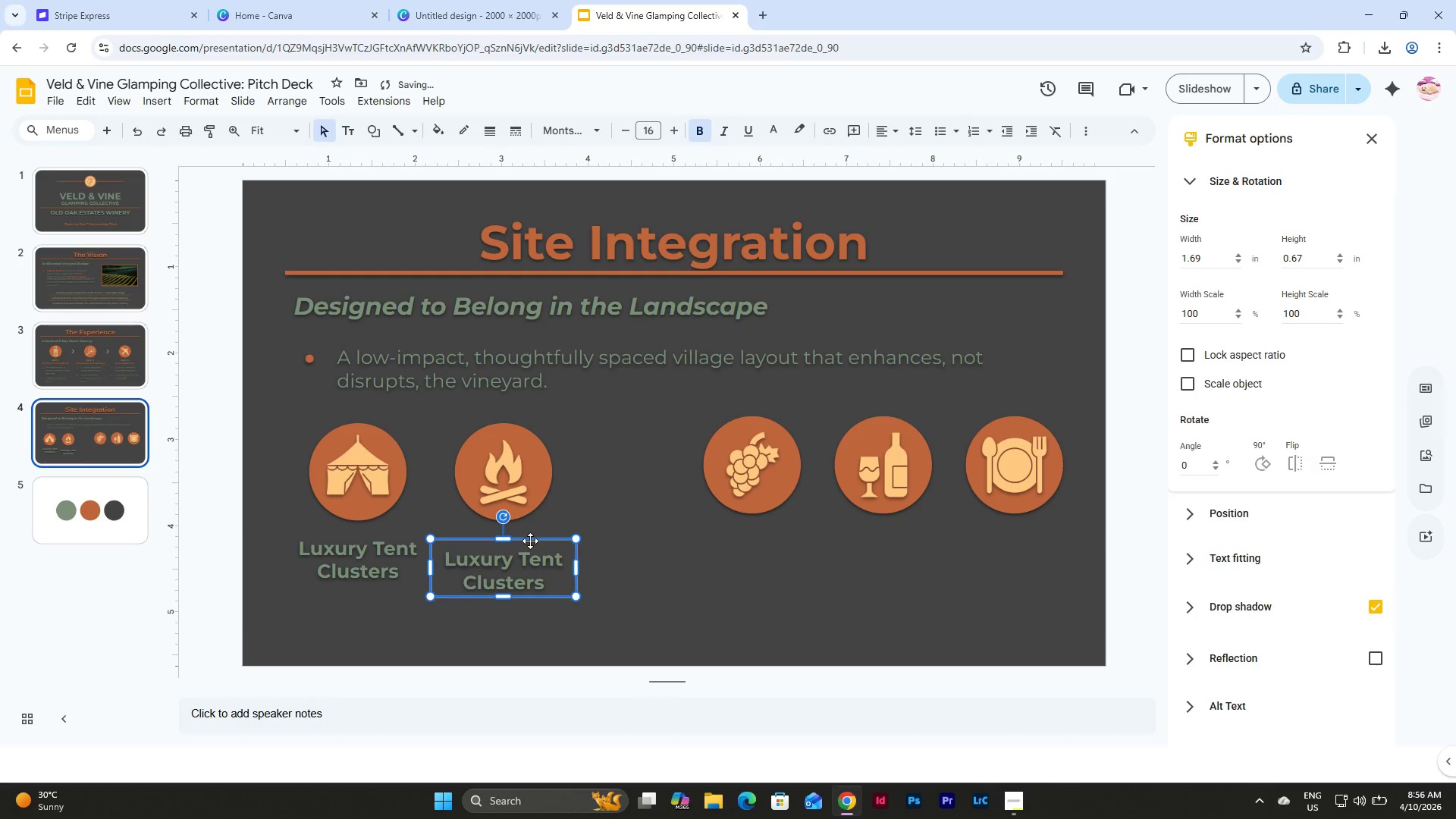 
left_click_drag(start_coordinate=[526, 541], to_coordinate=[526, 532])
 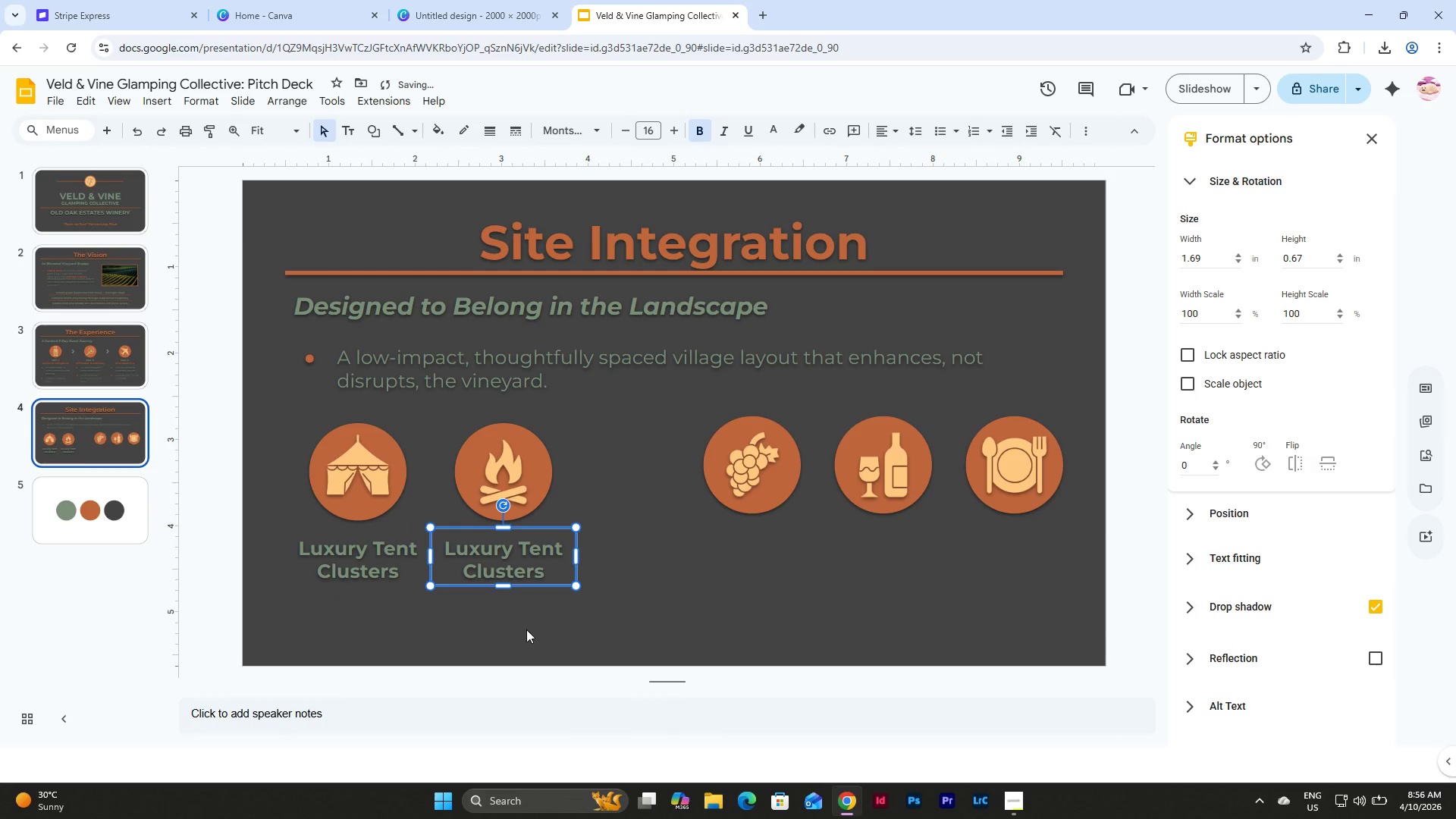 
left_click([526, 648])
 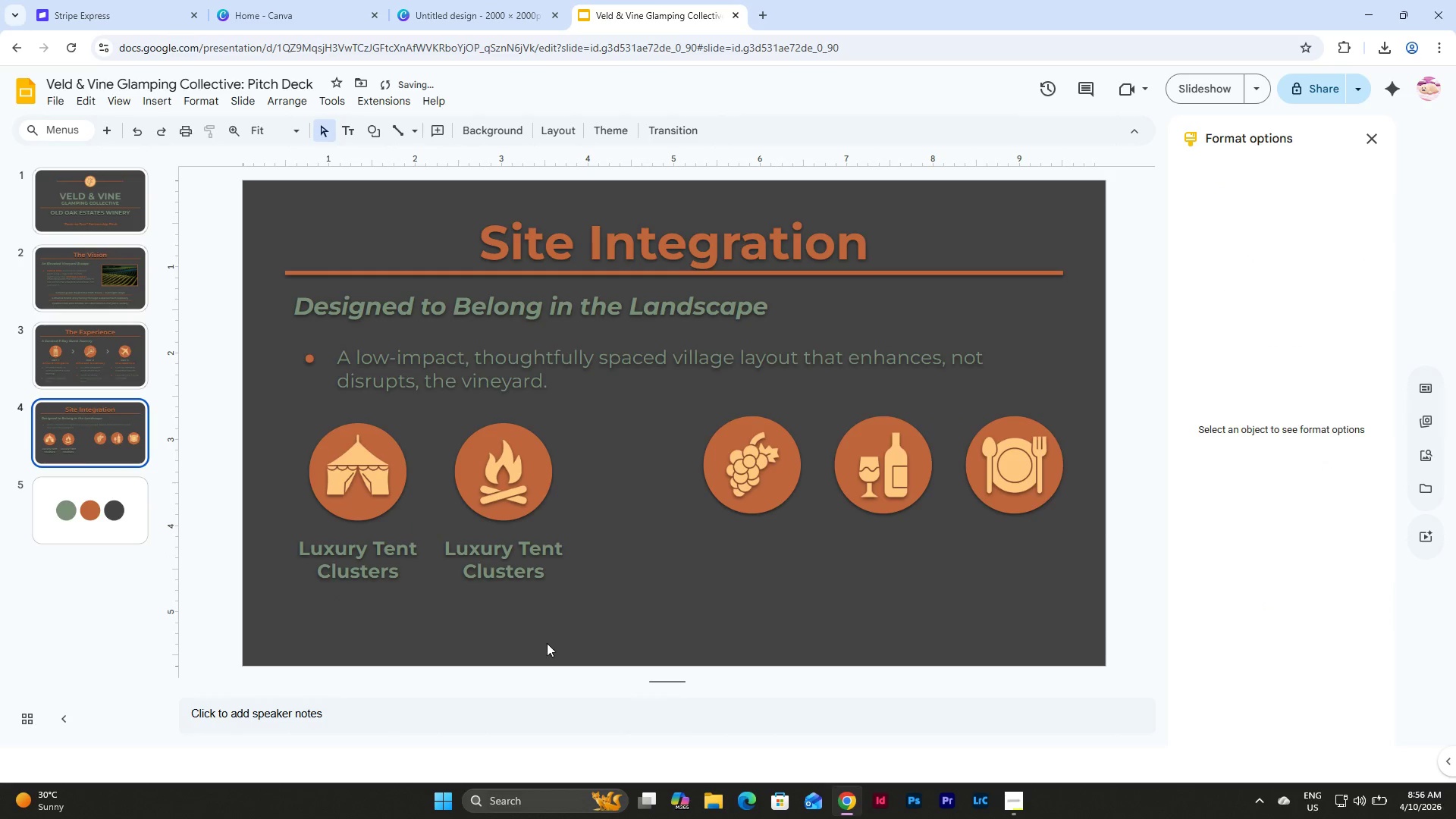 
left_click_drag(start_coordinate=[547, 640], to_coordinate=[366, 458])
 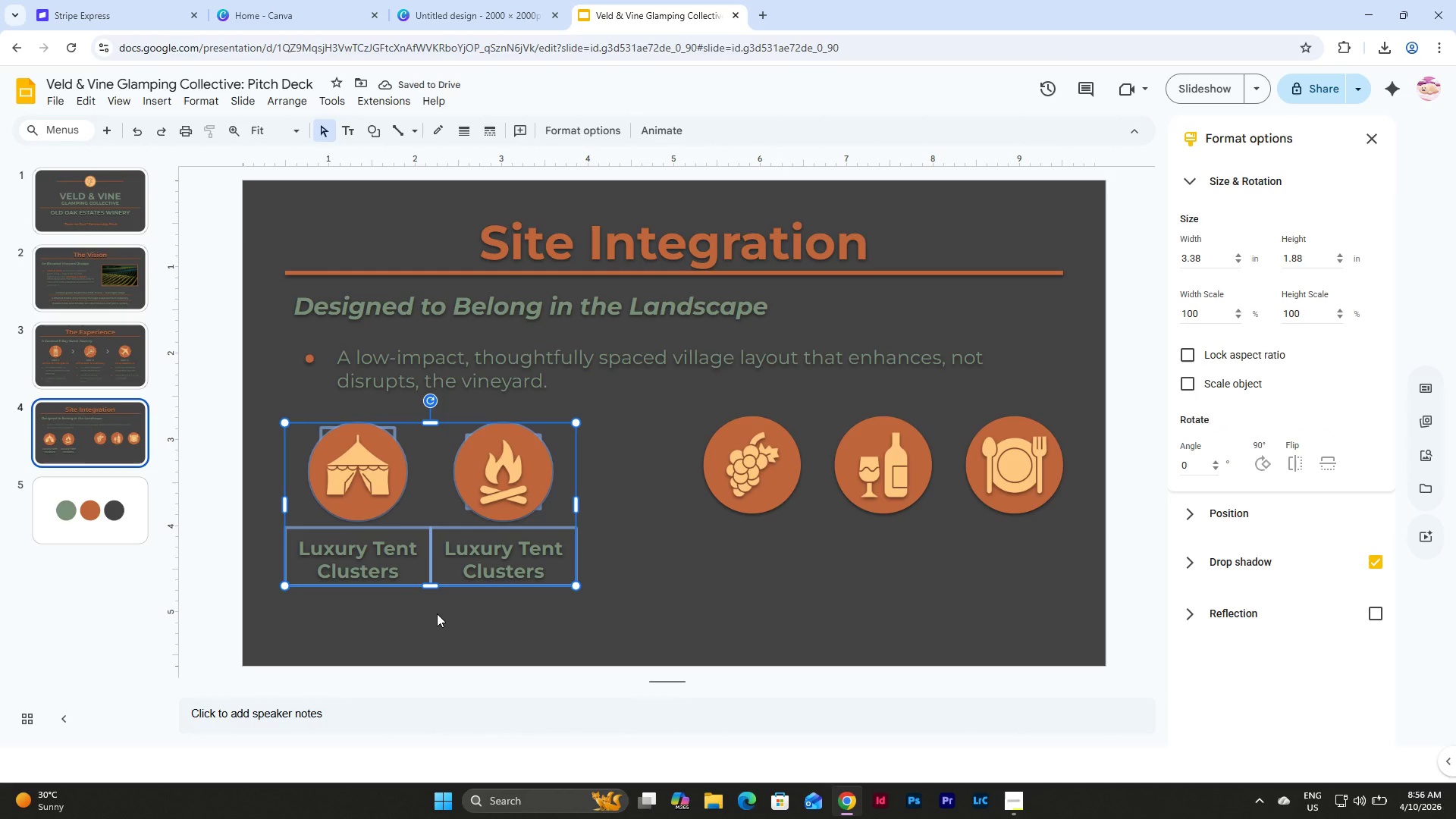 
left_click([437, 613])
 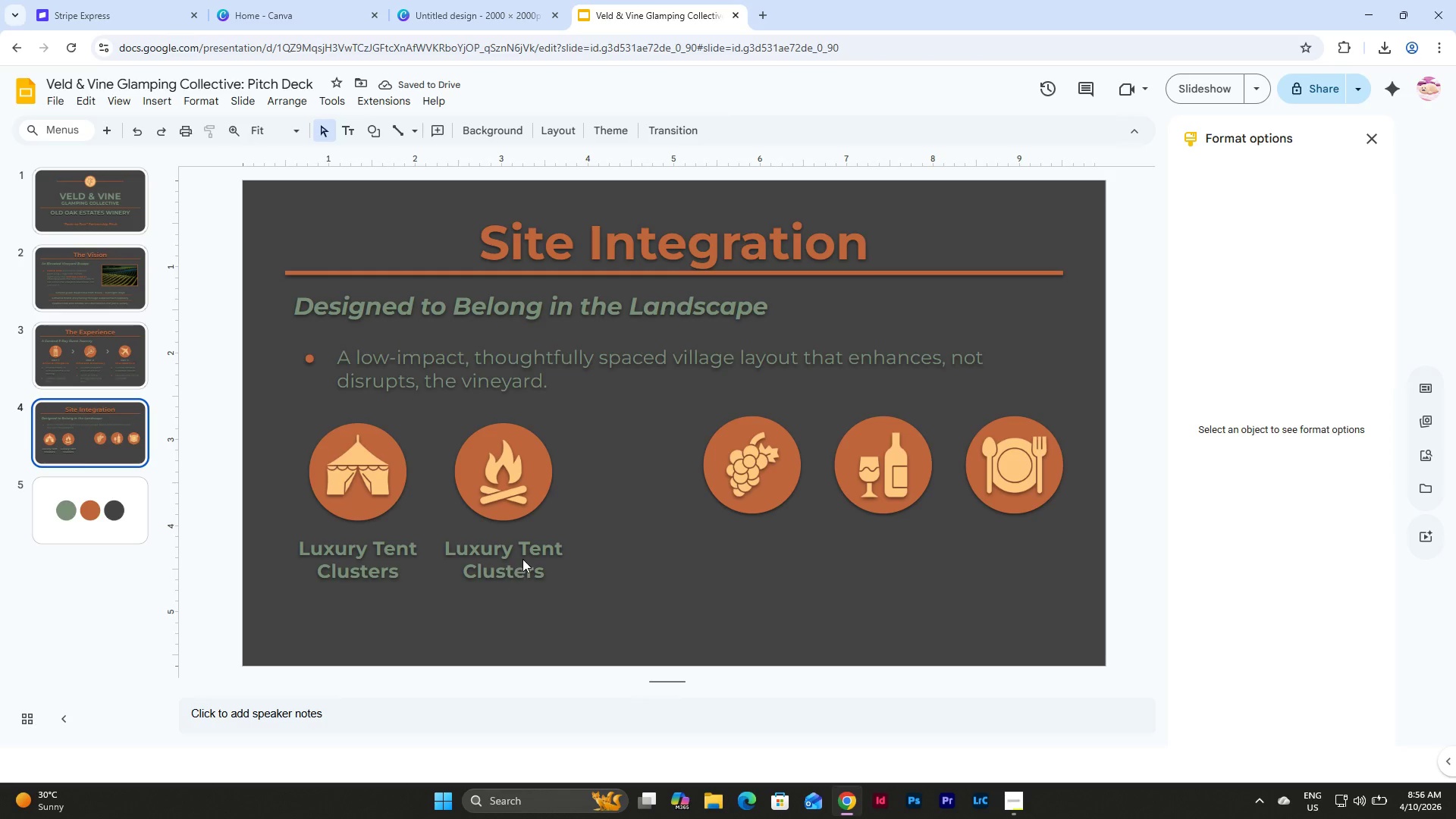 
left_click([522, 558])
 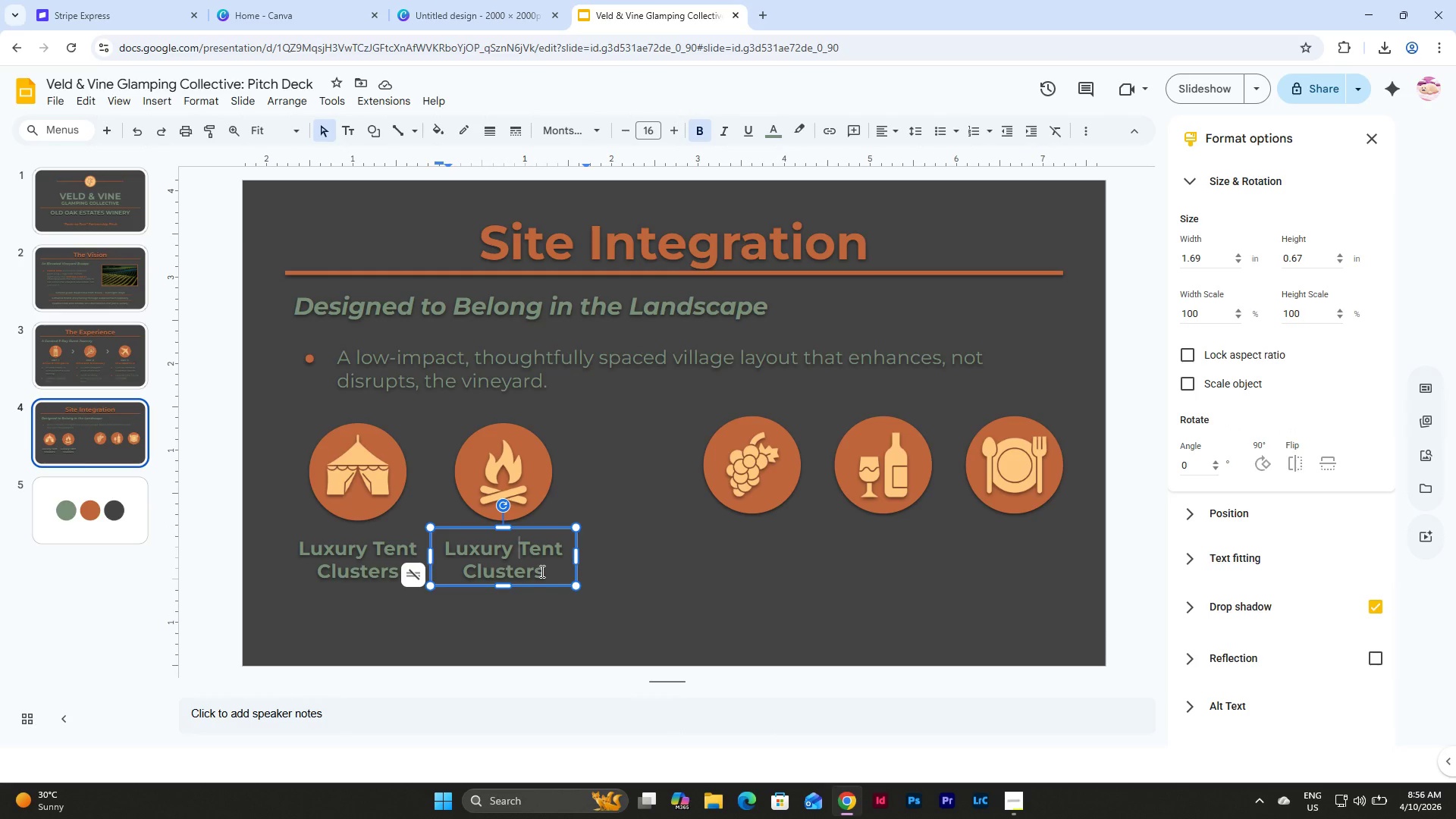 
left_click([344, 576])
 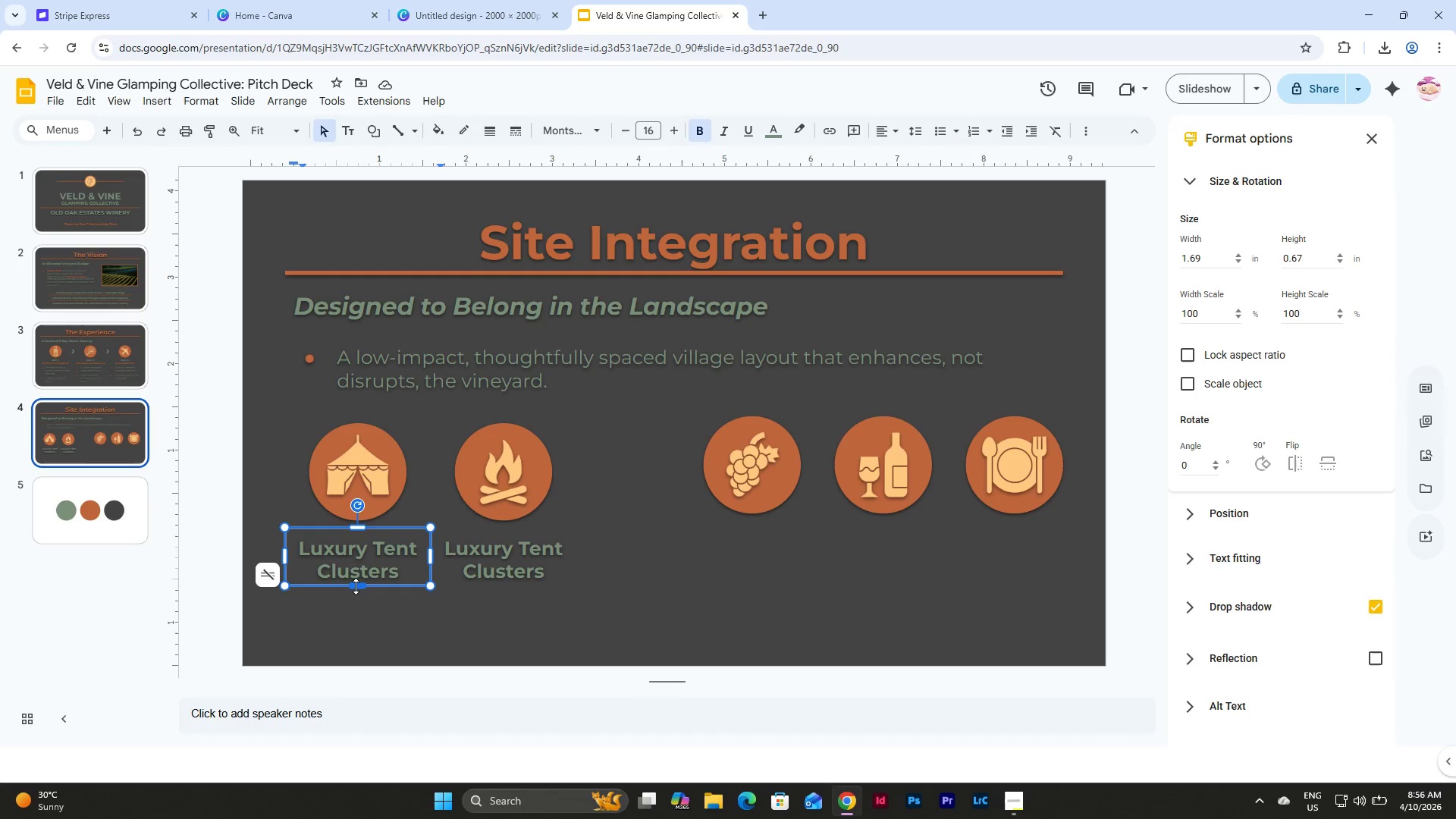 
left_click_drag(start_coordinate=[356, 586], to_coordinate=[356, 632])
 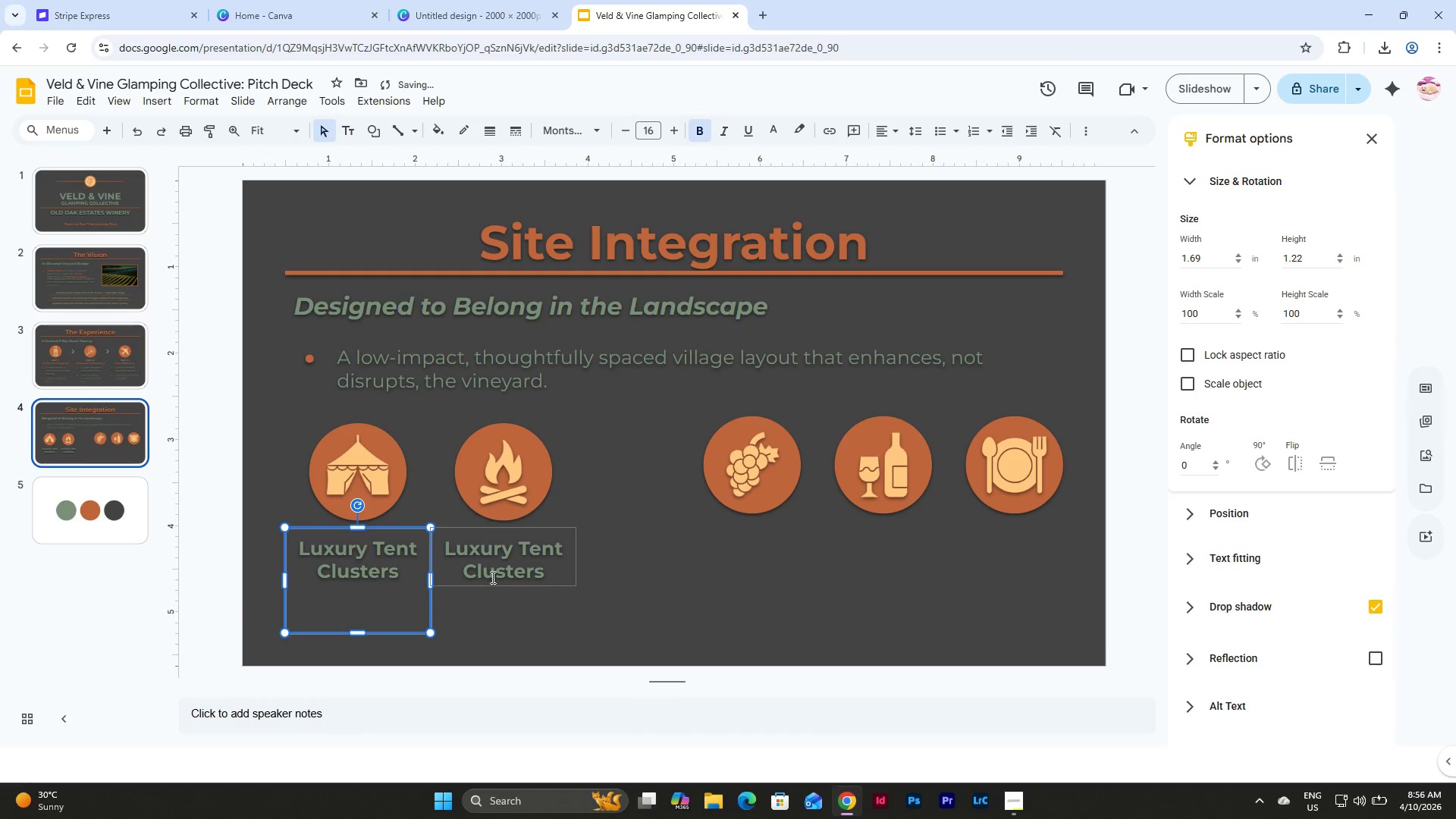 
left_click([491, 577])
 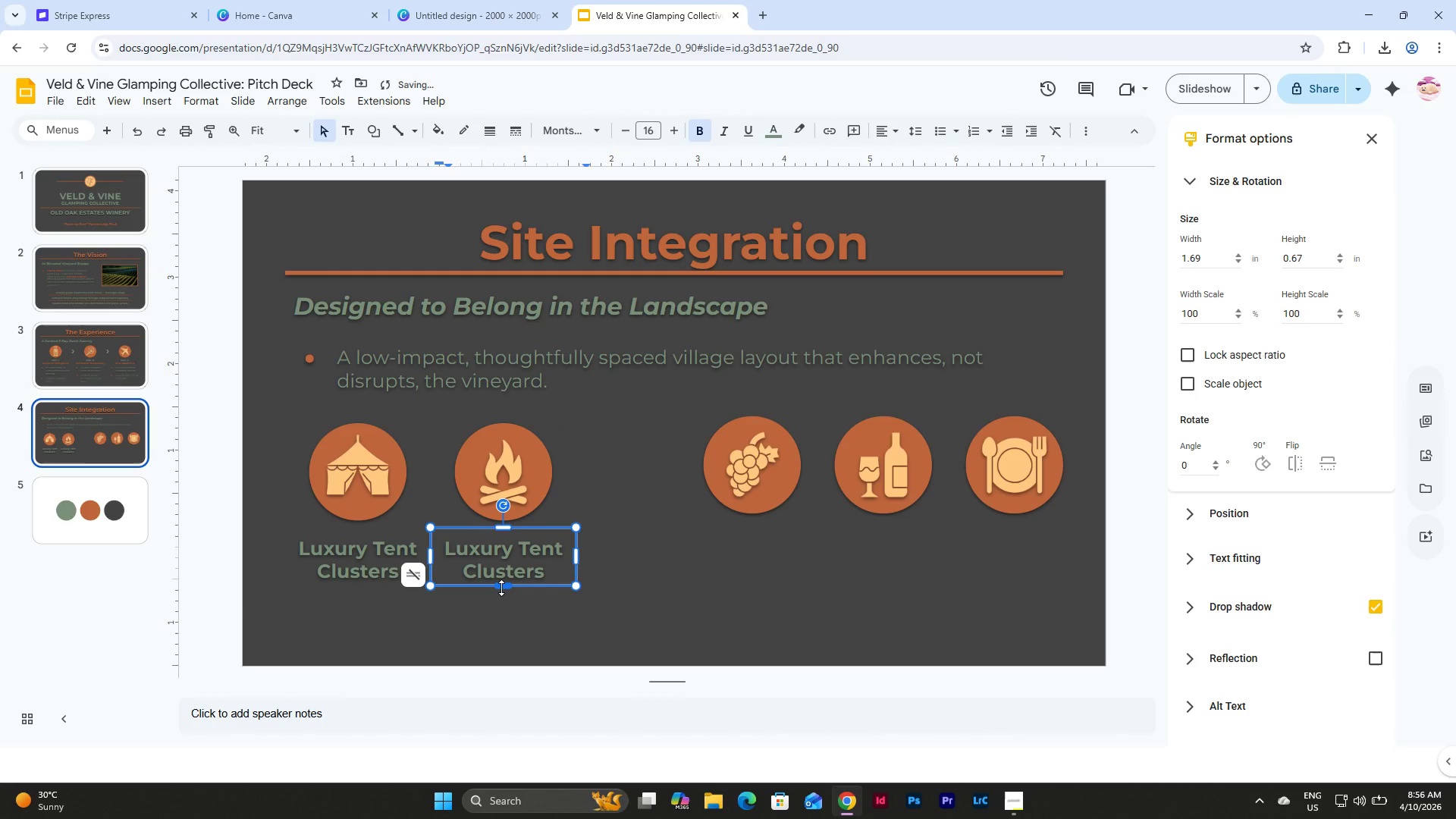 
left_click_drag(start_coordinate=[501, 588], to_coordinate=[502, 632])
 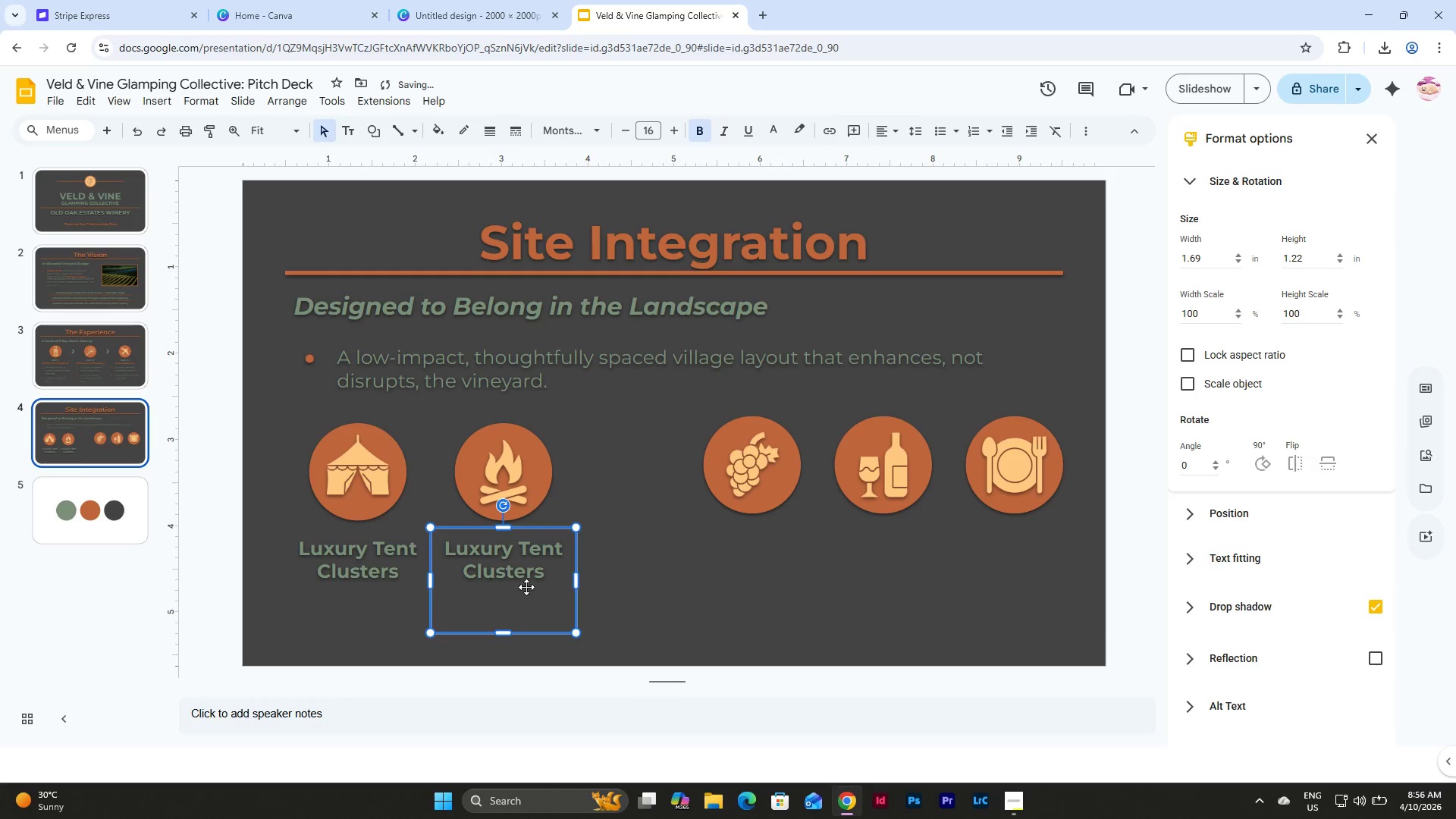 
left_click([535, 578])
 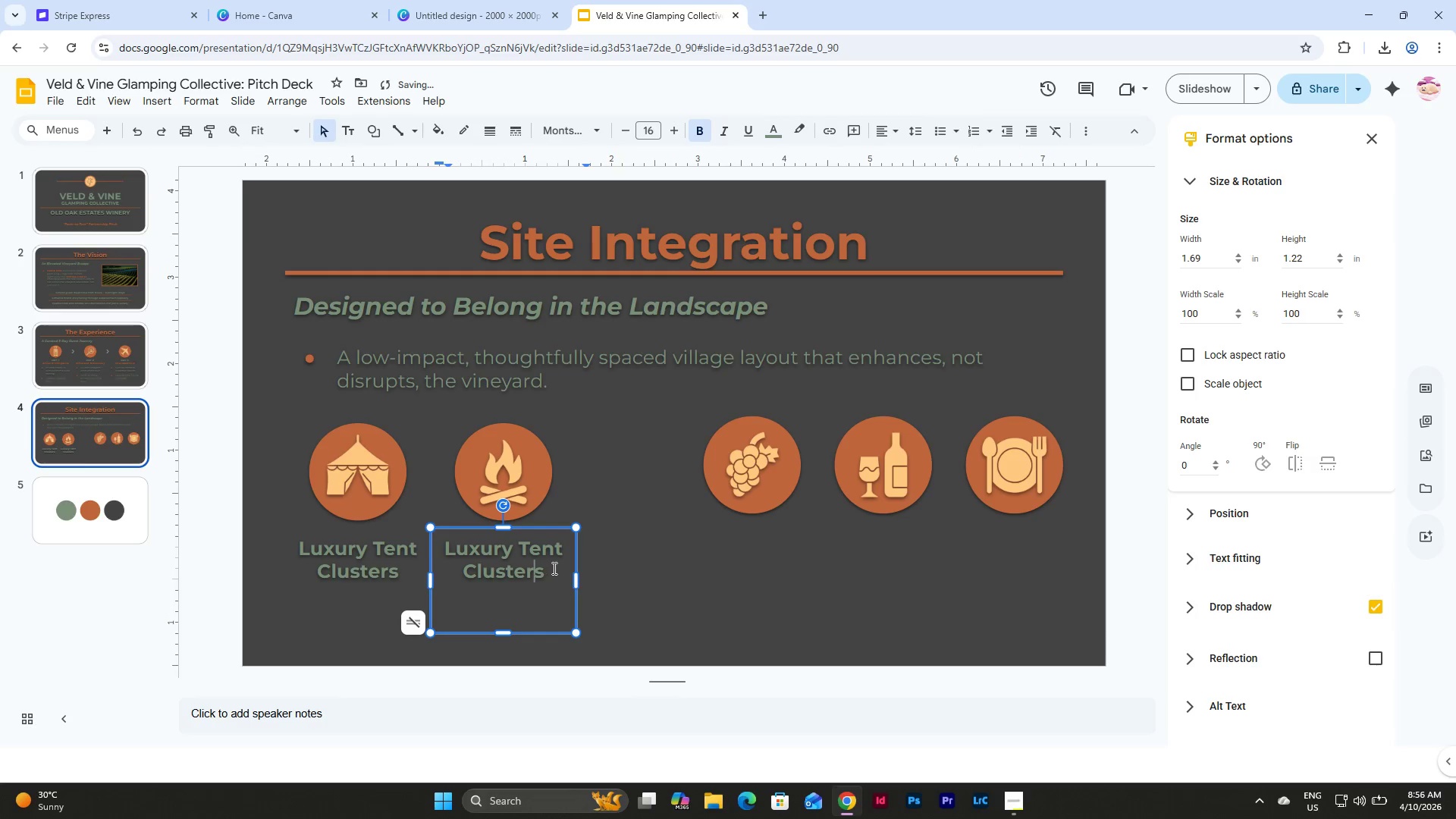 
left_click_drag(start_coordinate=[553, 568], to_coordinate=[444, 546])
 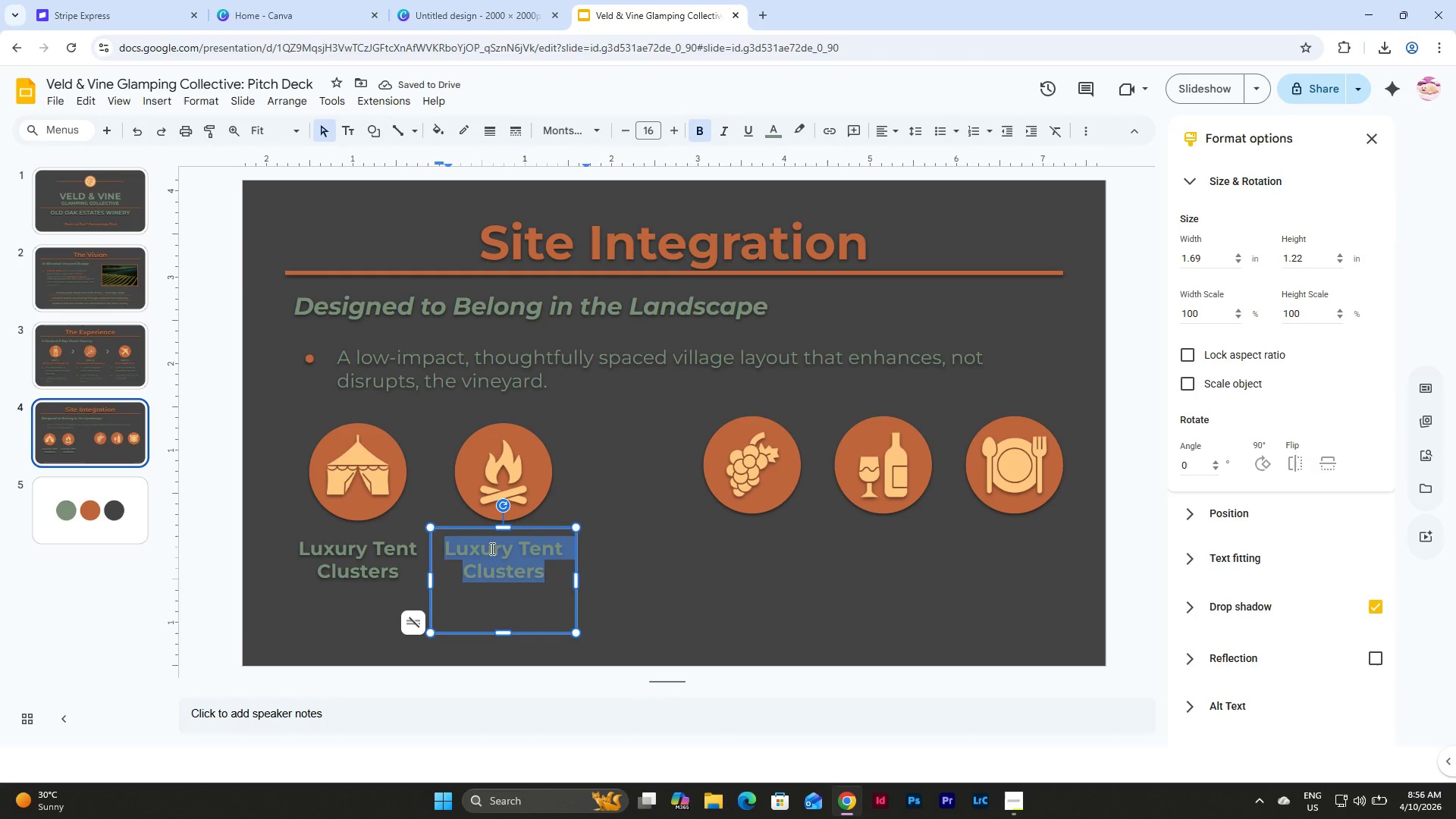 
type(Central Fire Pit Lounge)
 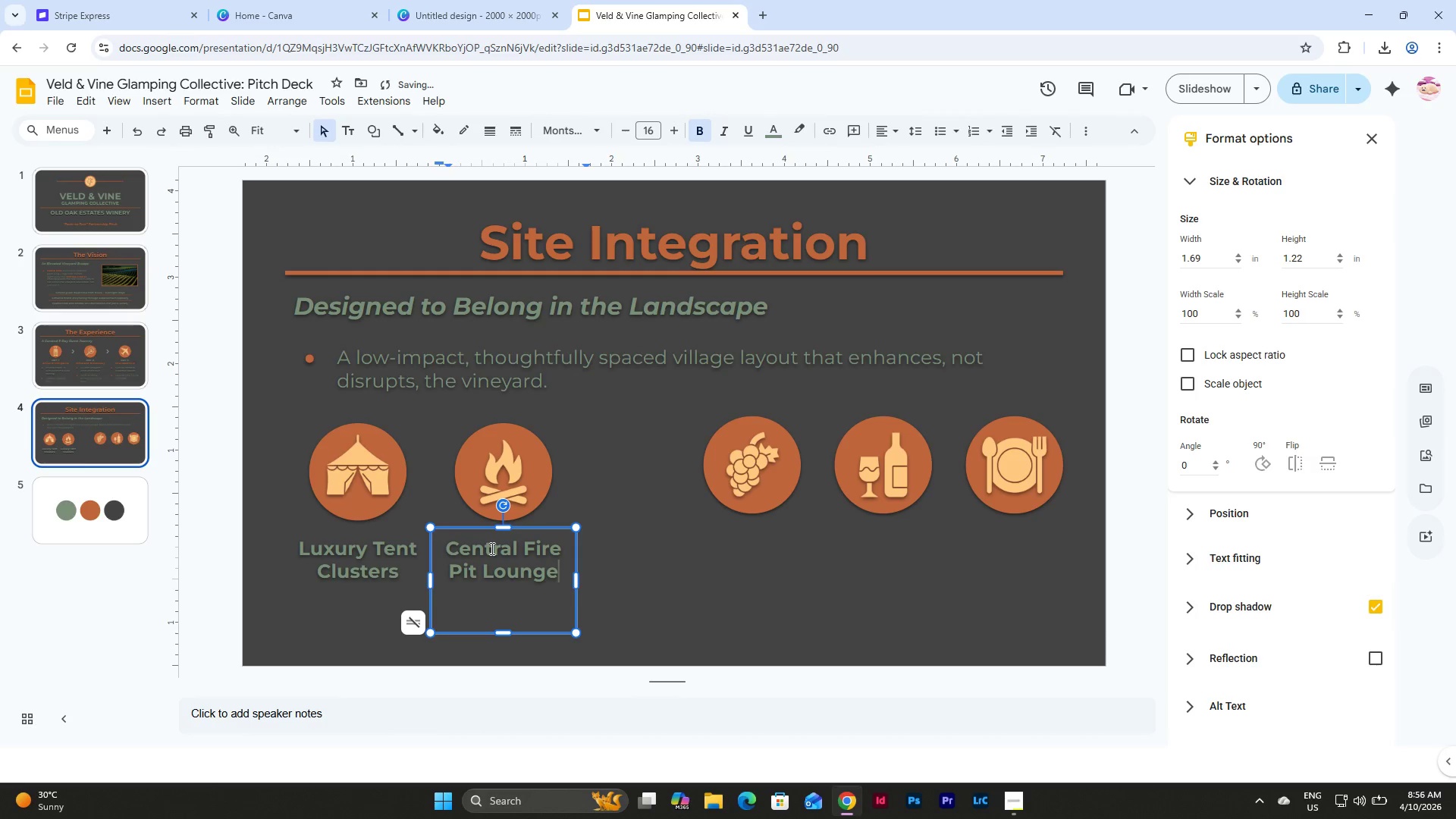 
left_click([67, 345])
 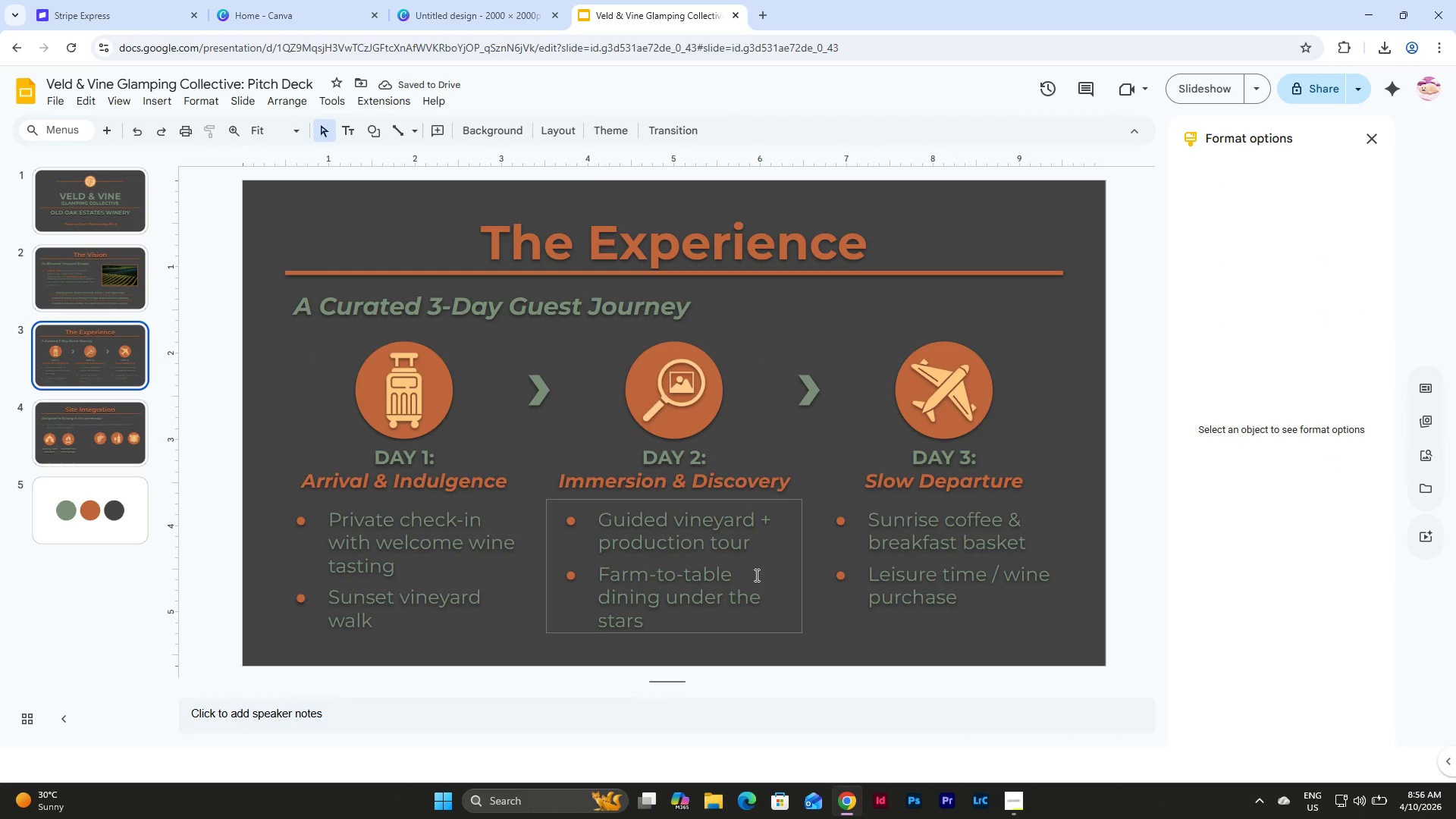 
wait(8.38)
 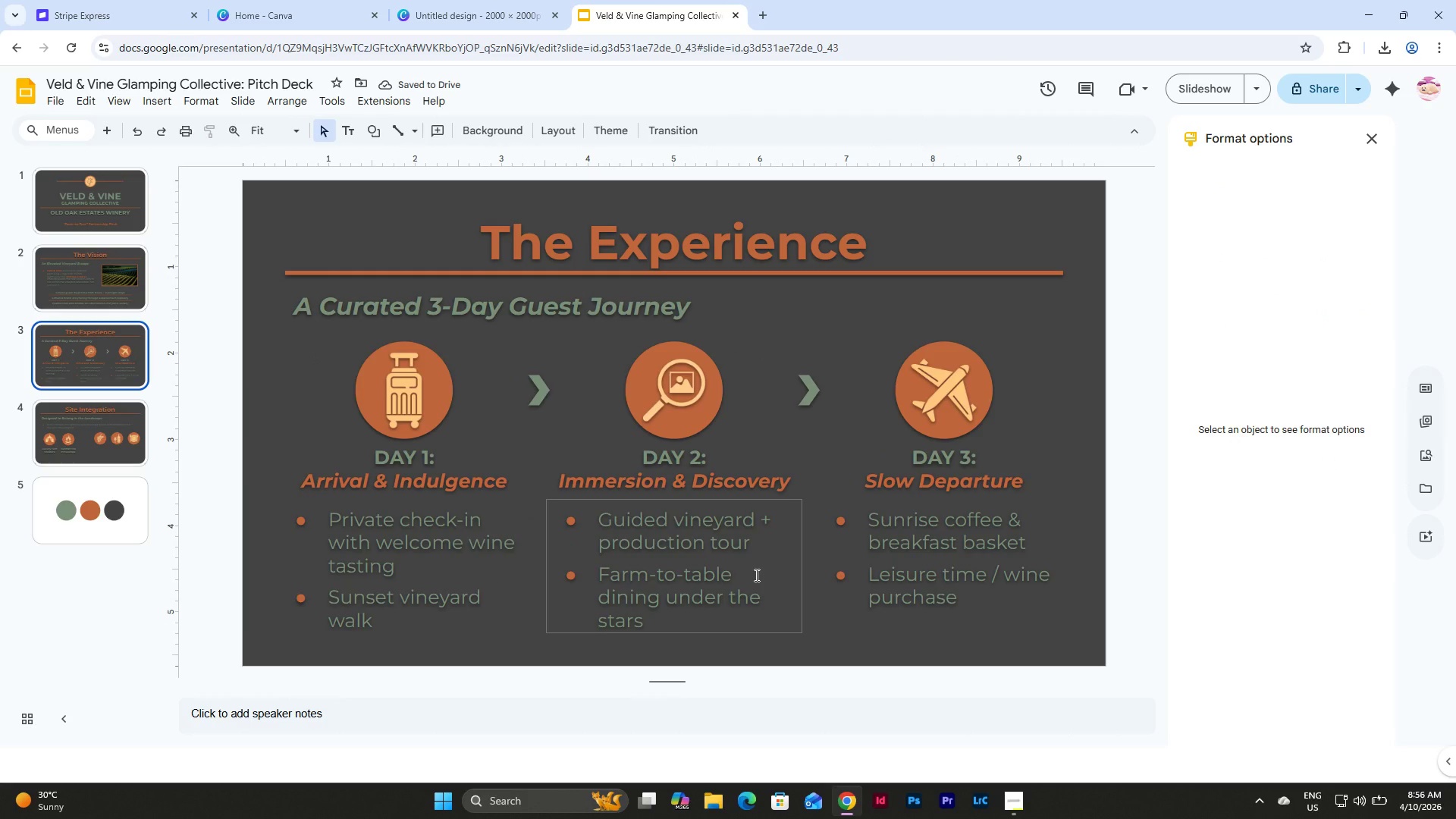 
left_click([80, 439])
 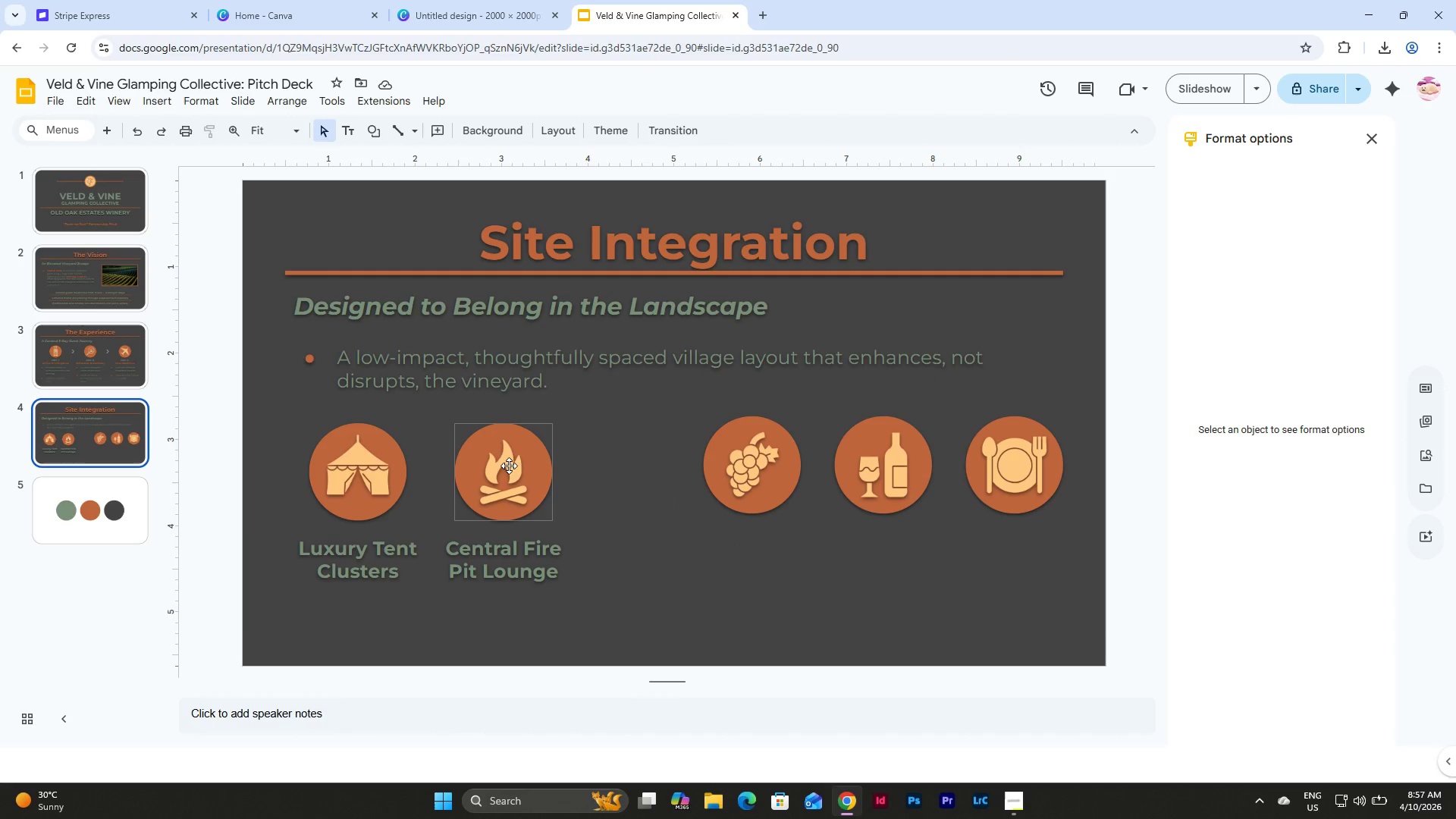 
left_click_drag(start_coordinate=[584, 608], to_coordinate=[475, 452])
 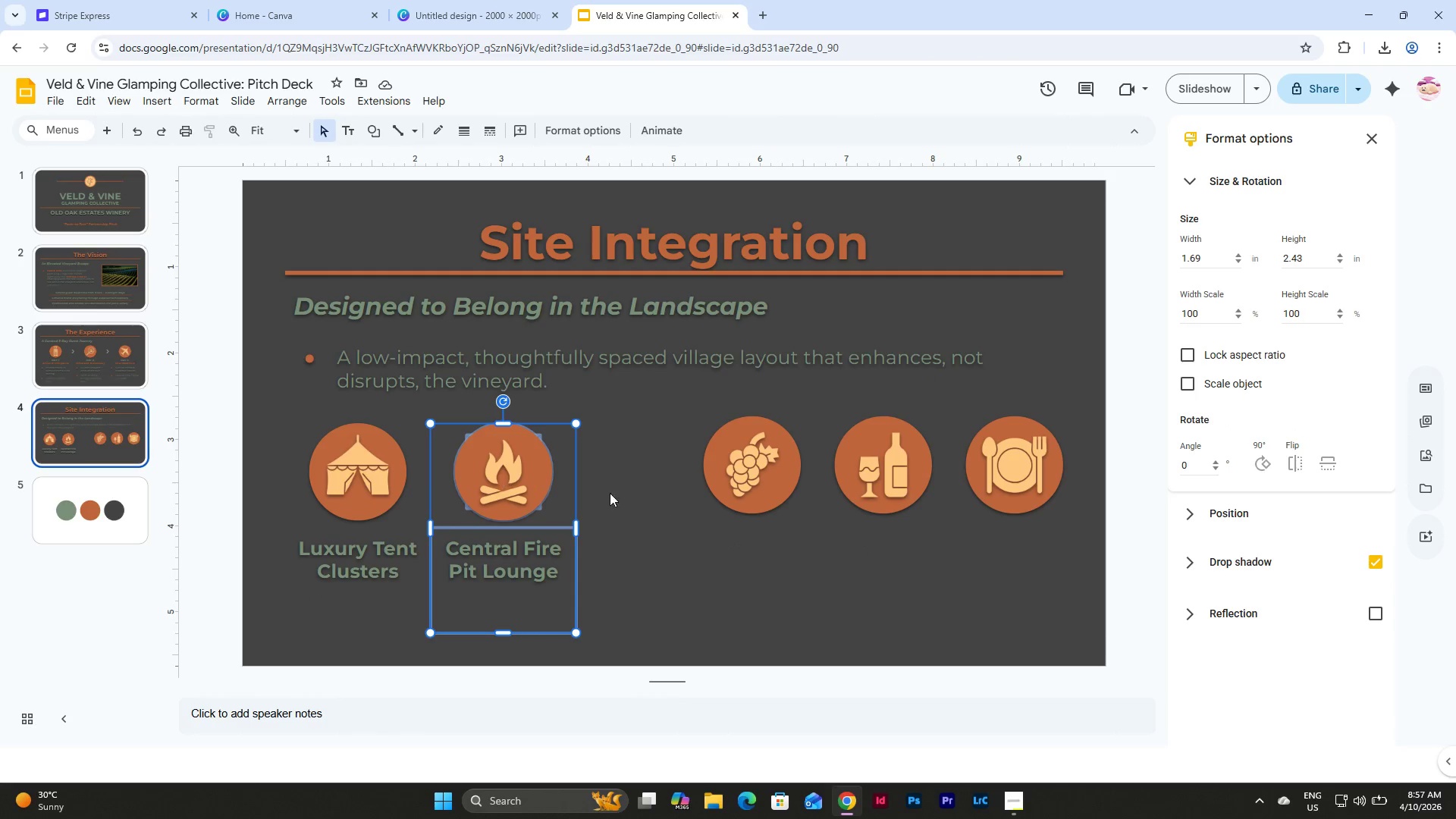 
left_click([623, 494])
 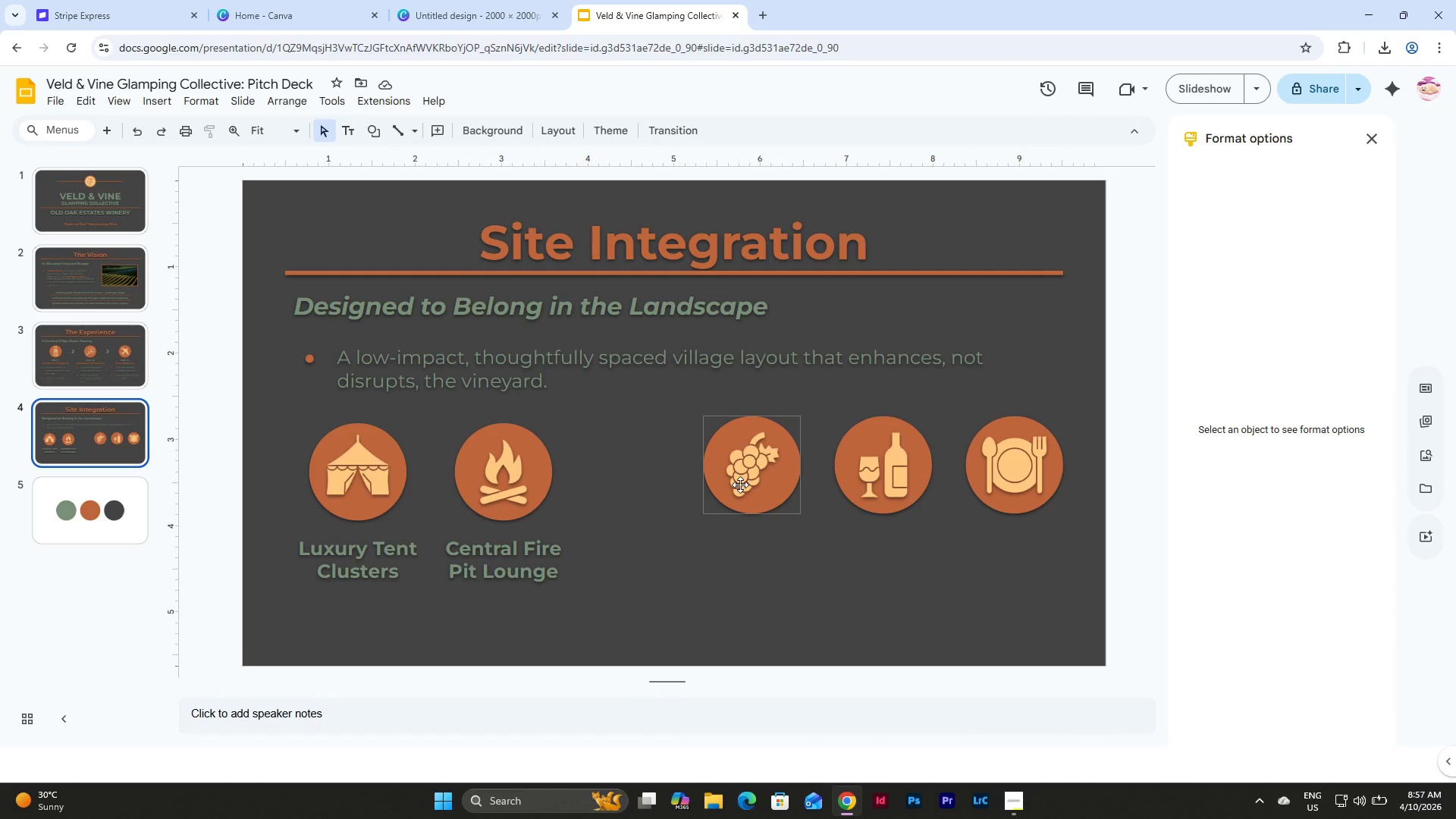 
left_click_drag(start_coordinate=[740, 485], to_coordinate=[692, 491])
 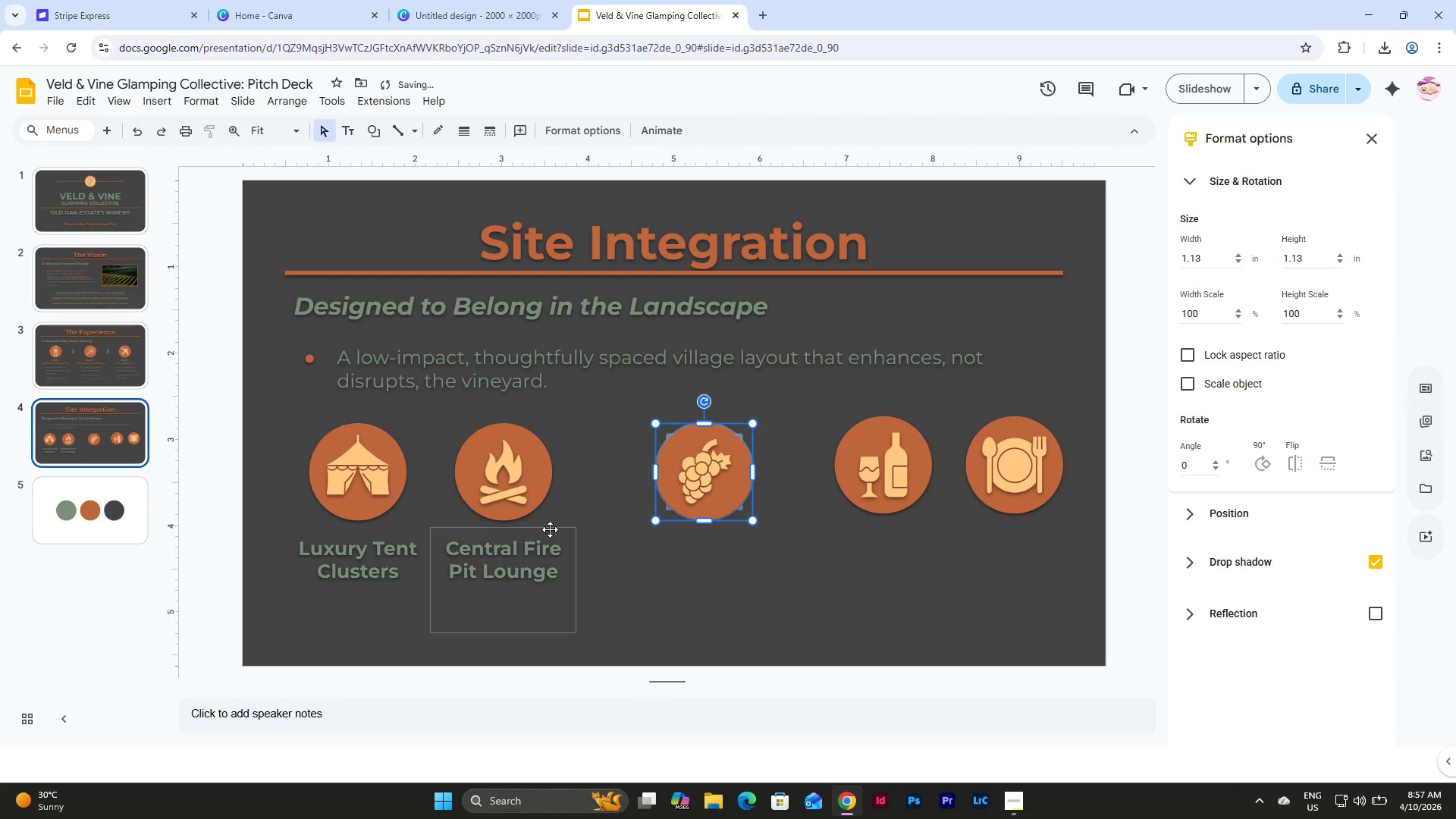 
left_click([548, 529])
 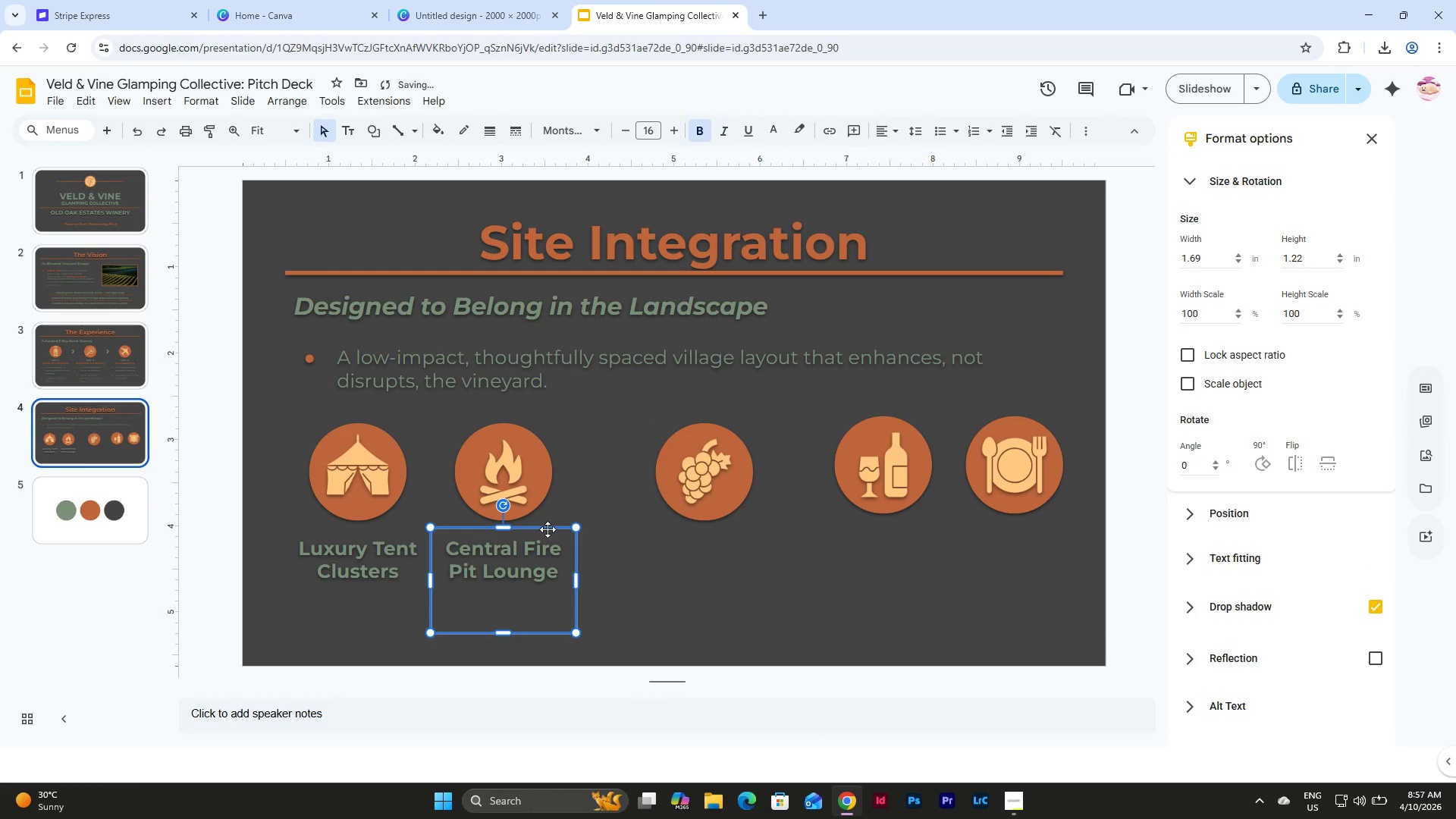 
key(Control+D)
 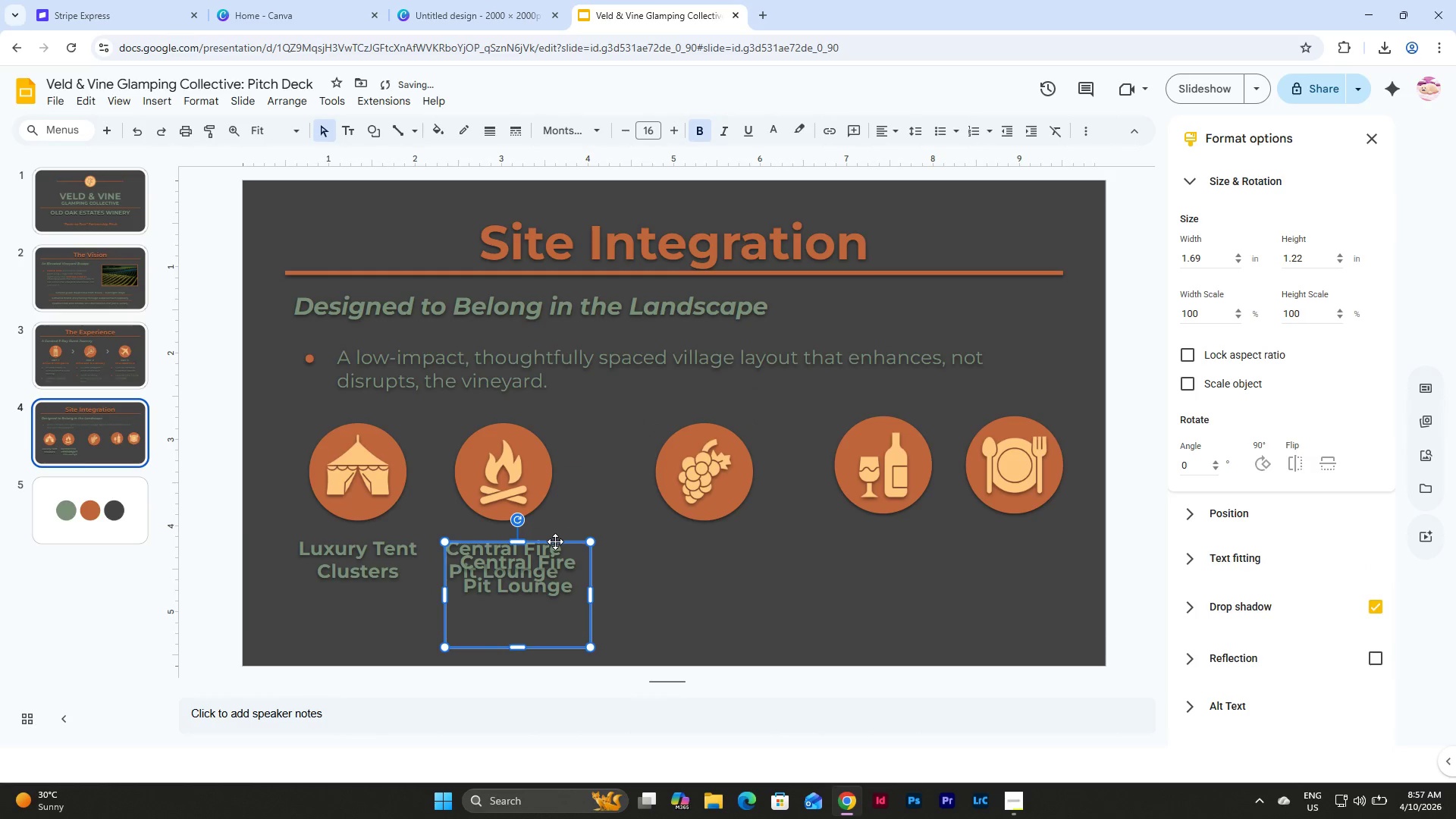 
left_click_drag(start_coordinate=[555, 541], to_coordinate=[742, 521])
 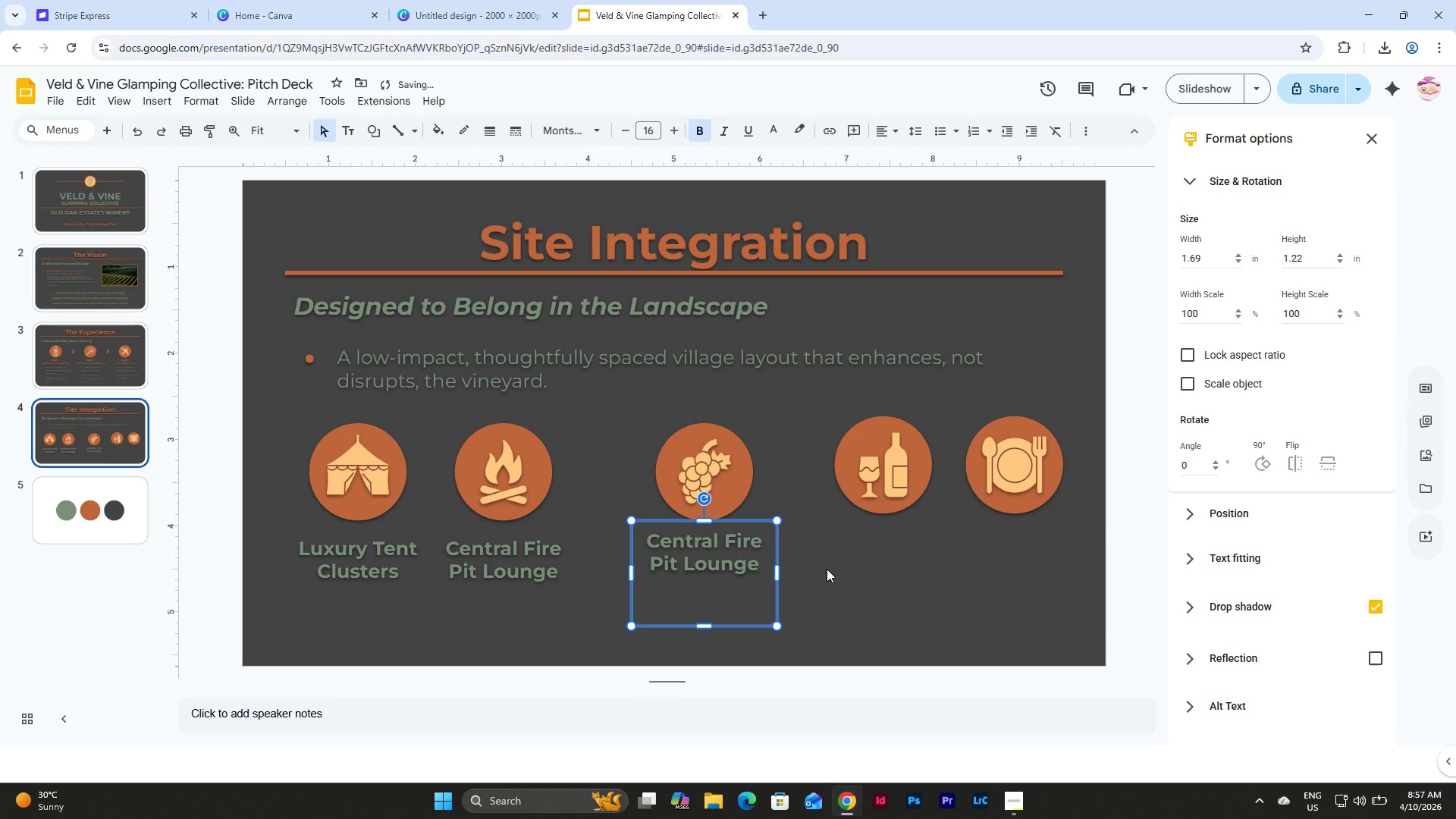 
key(Shift+ArrowDown)
 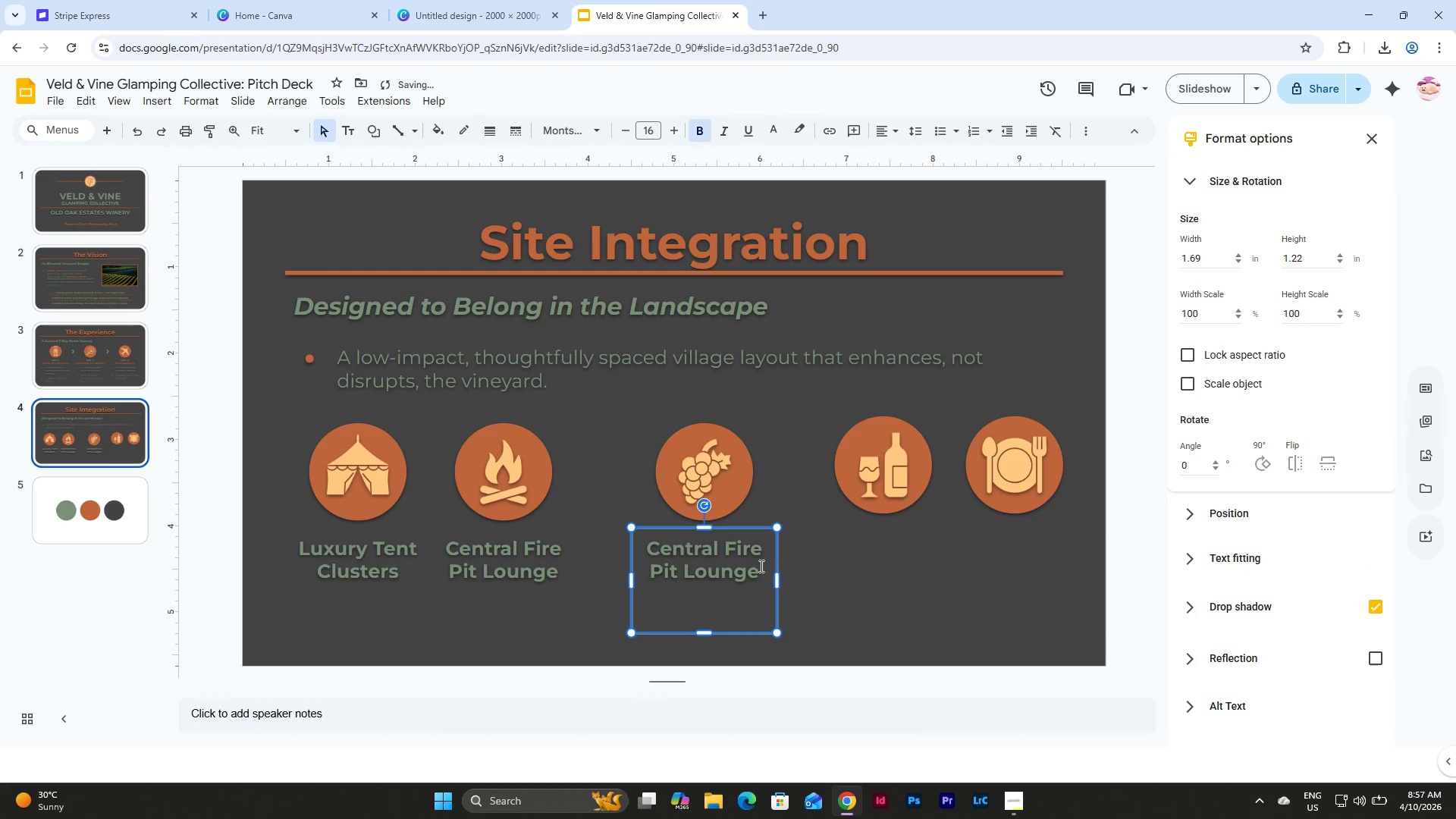 
left_click([821, 580])
 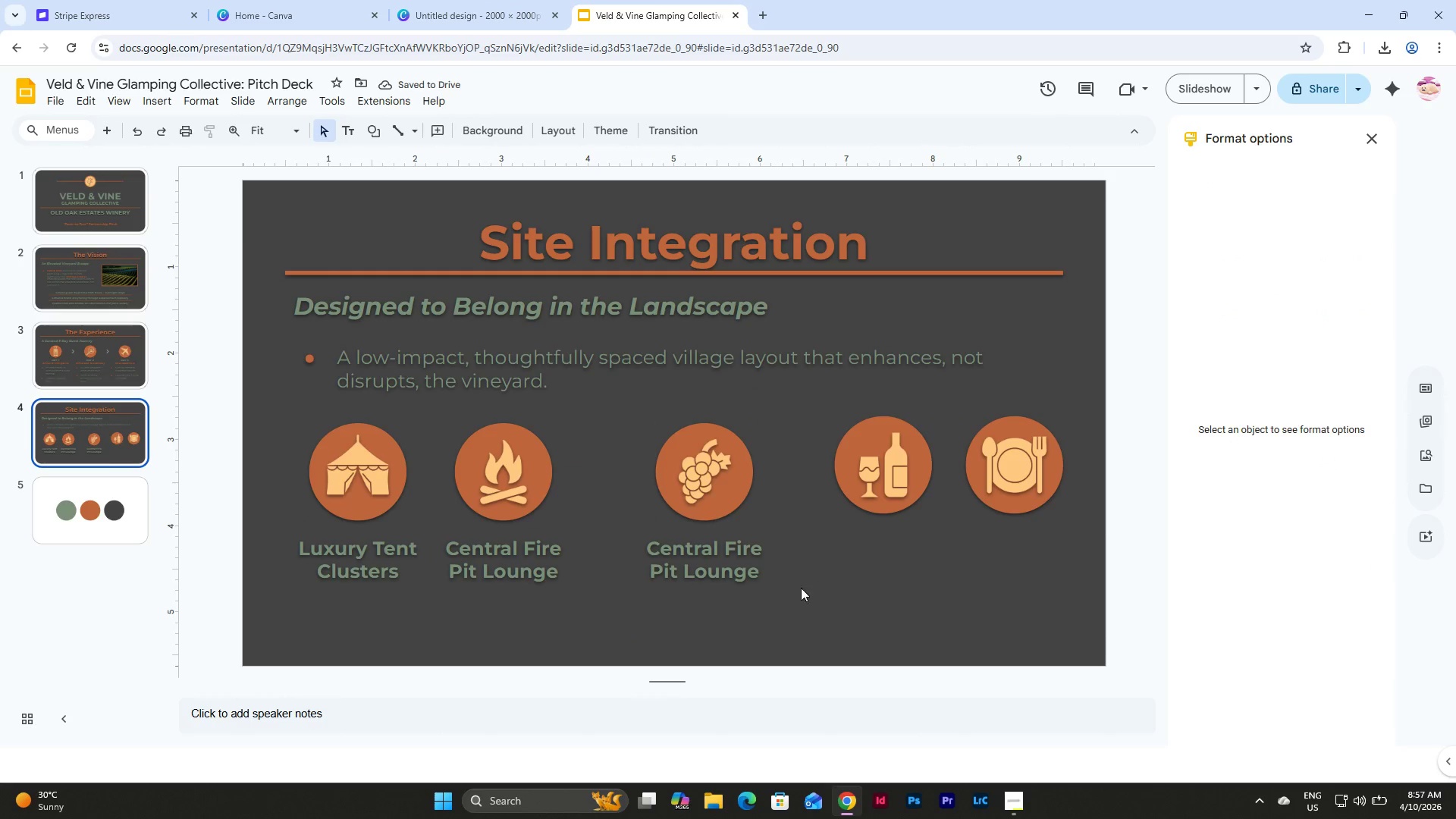 
left_click_drag(start_coordinate=[799, 588], to_coordinate=[640, 461])
 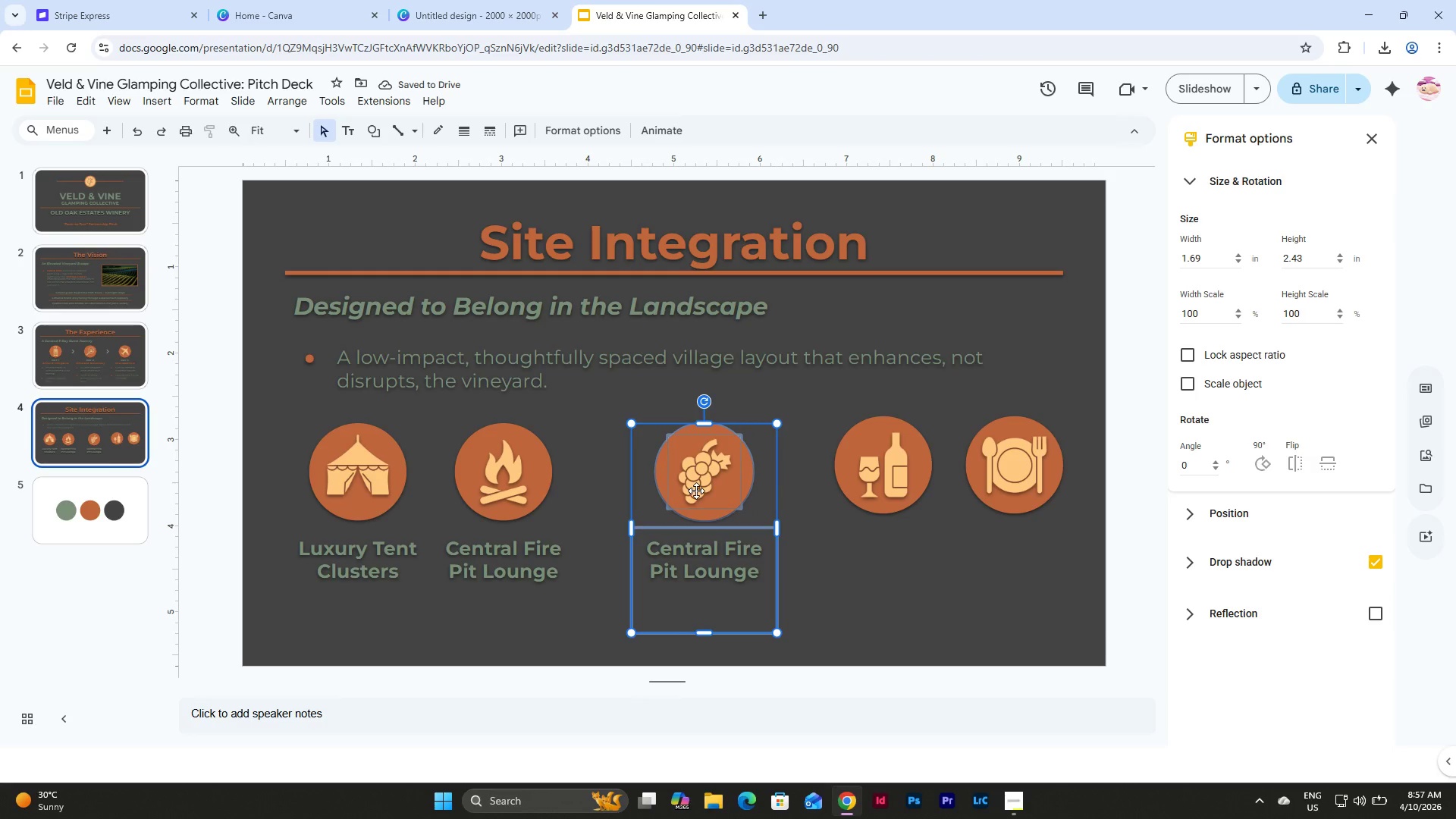 
left_click_drag(start_coordinate=[696, 489], to_coordinate=[641, 489])
 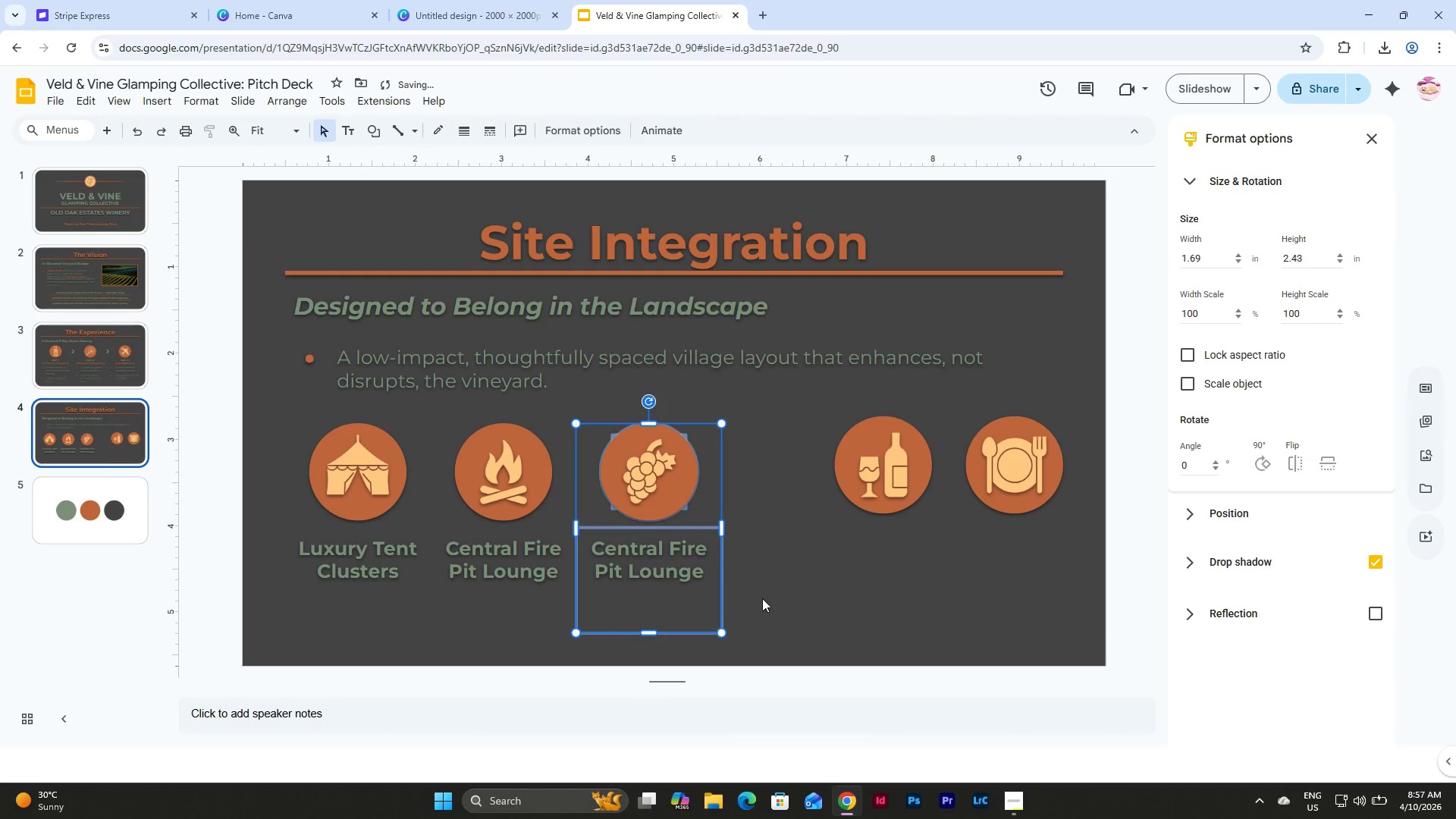 
left_click([766, 604])
 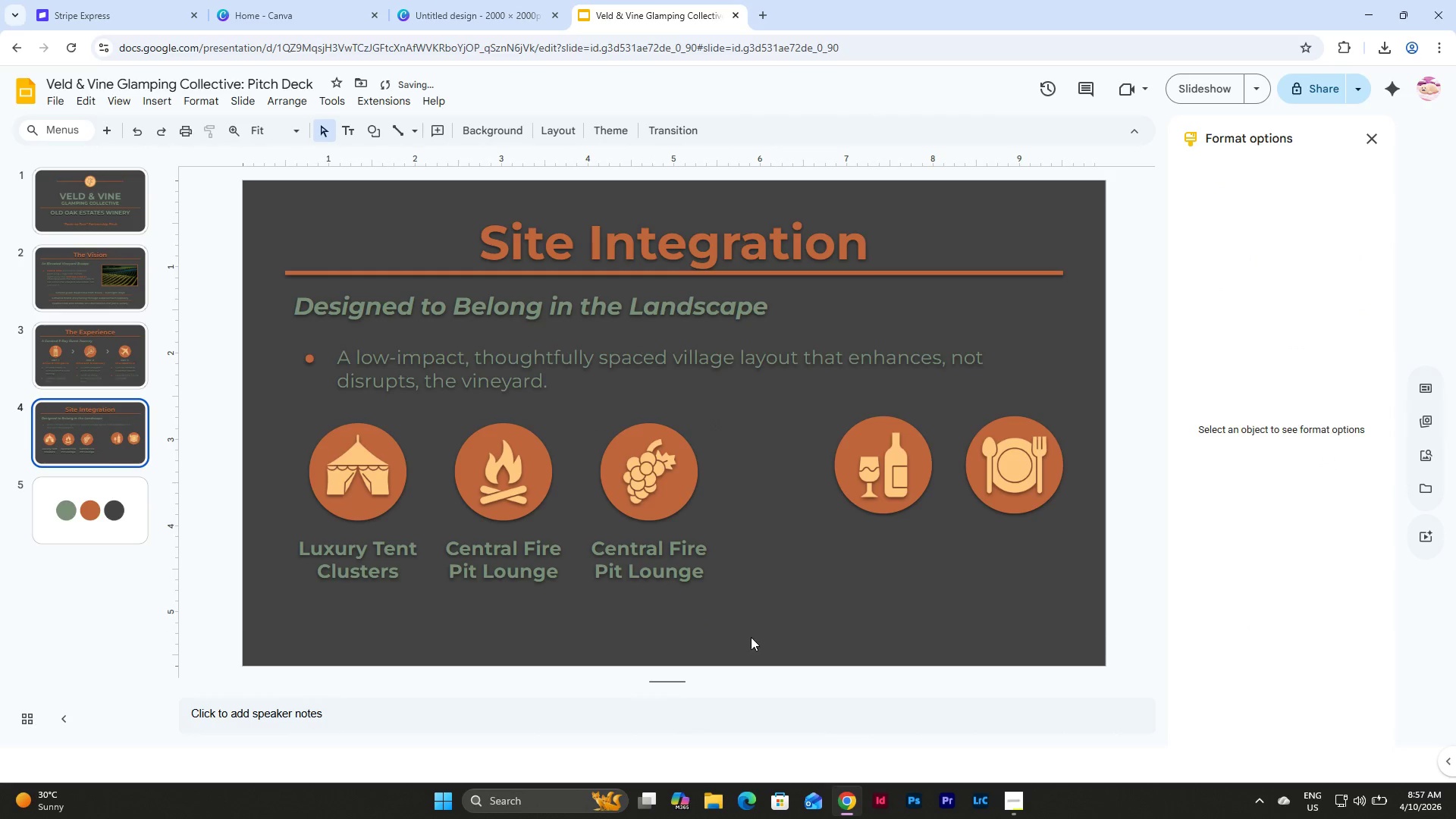 
left_click_drag(start_coordinate=[751, 637], to_coordinate=[383, 440])
 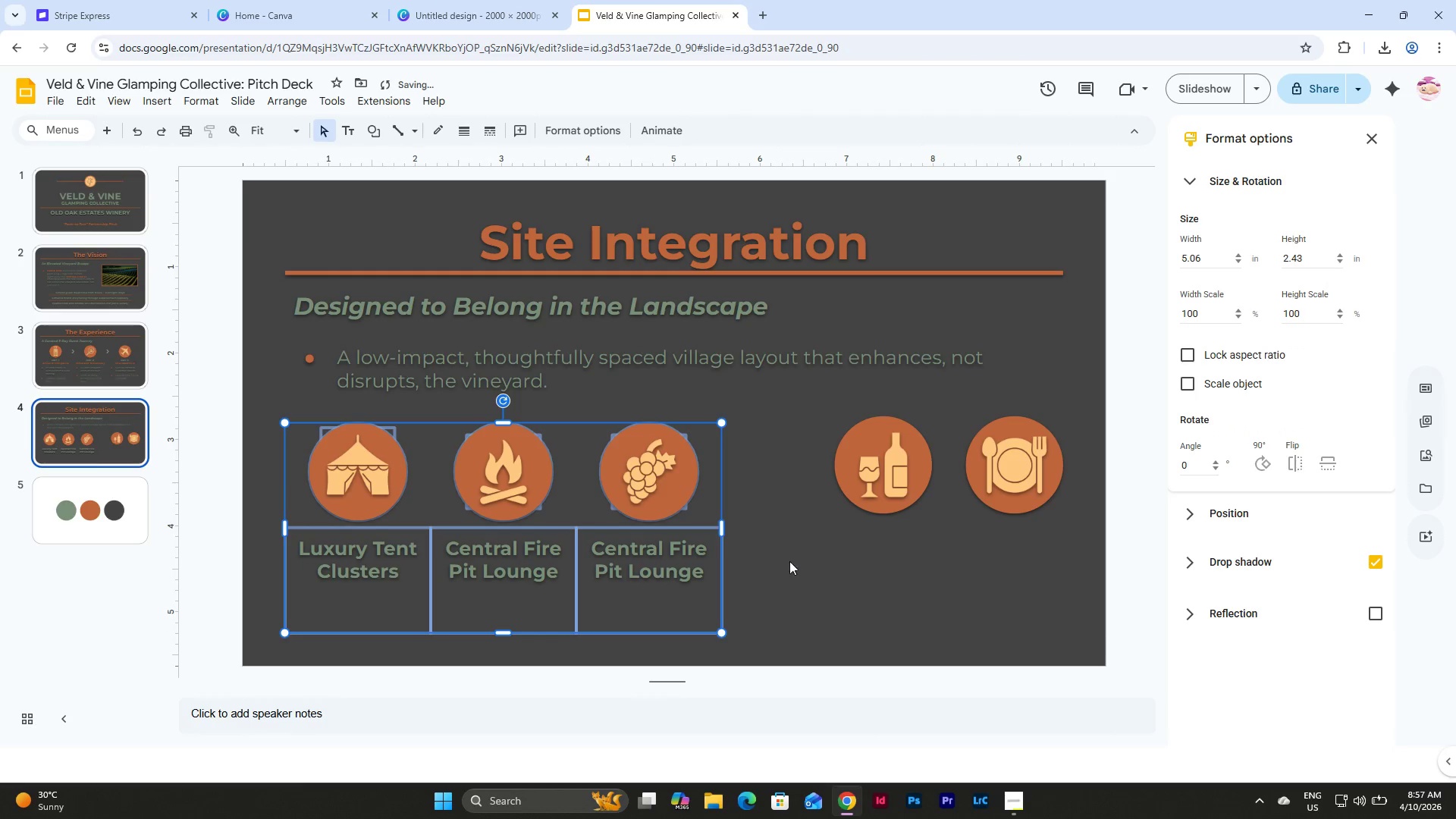 
left_click([790, 561])
 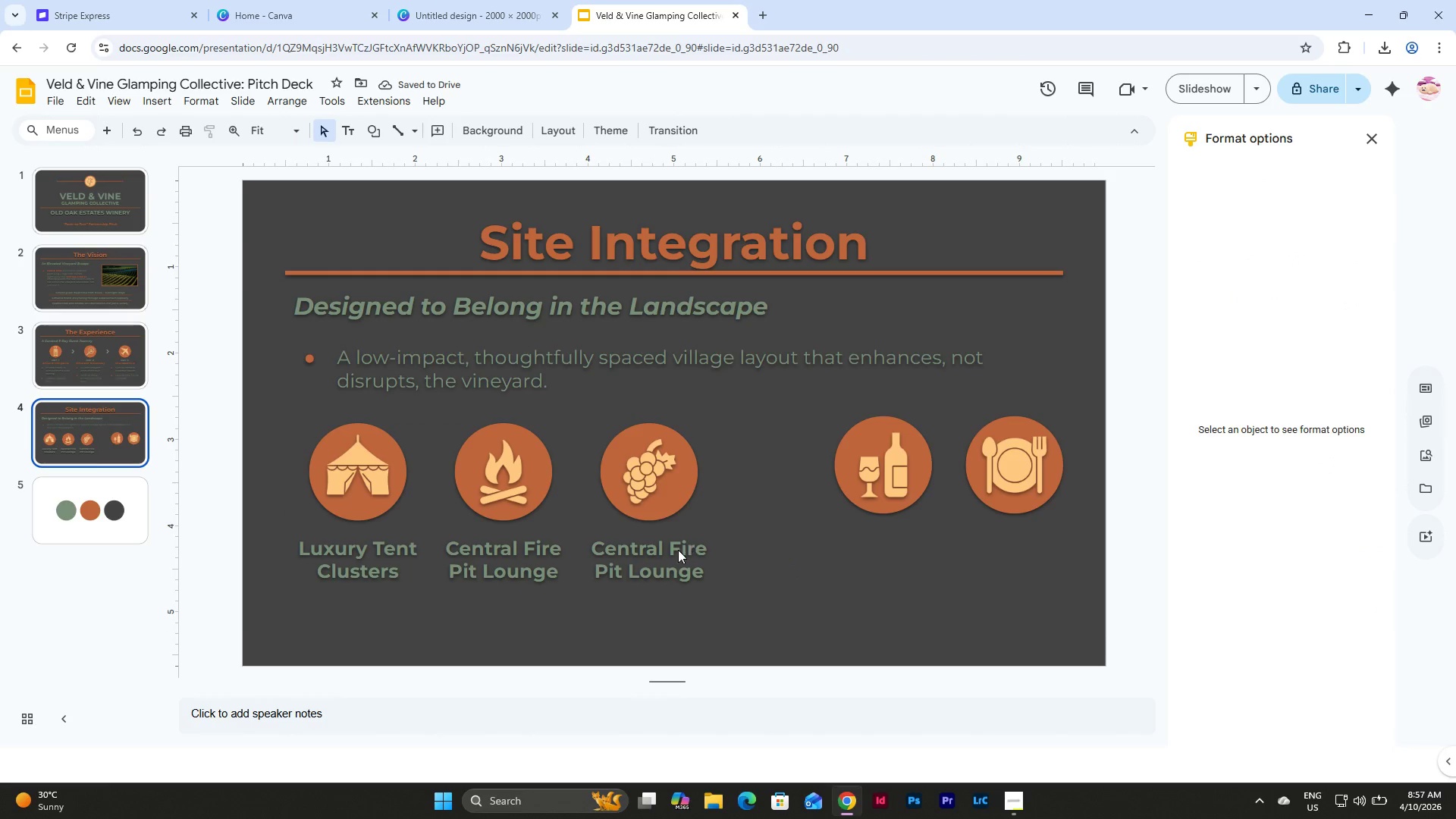 
left_click([668, 556])
 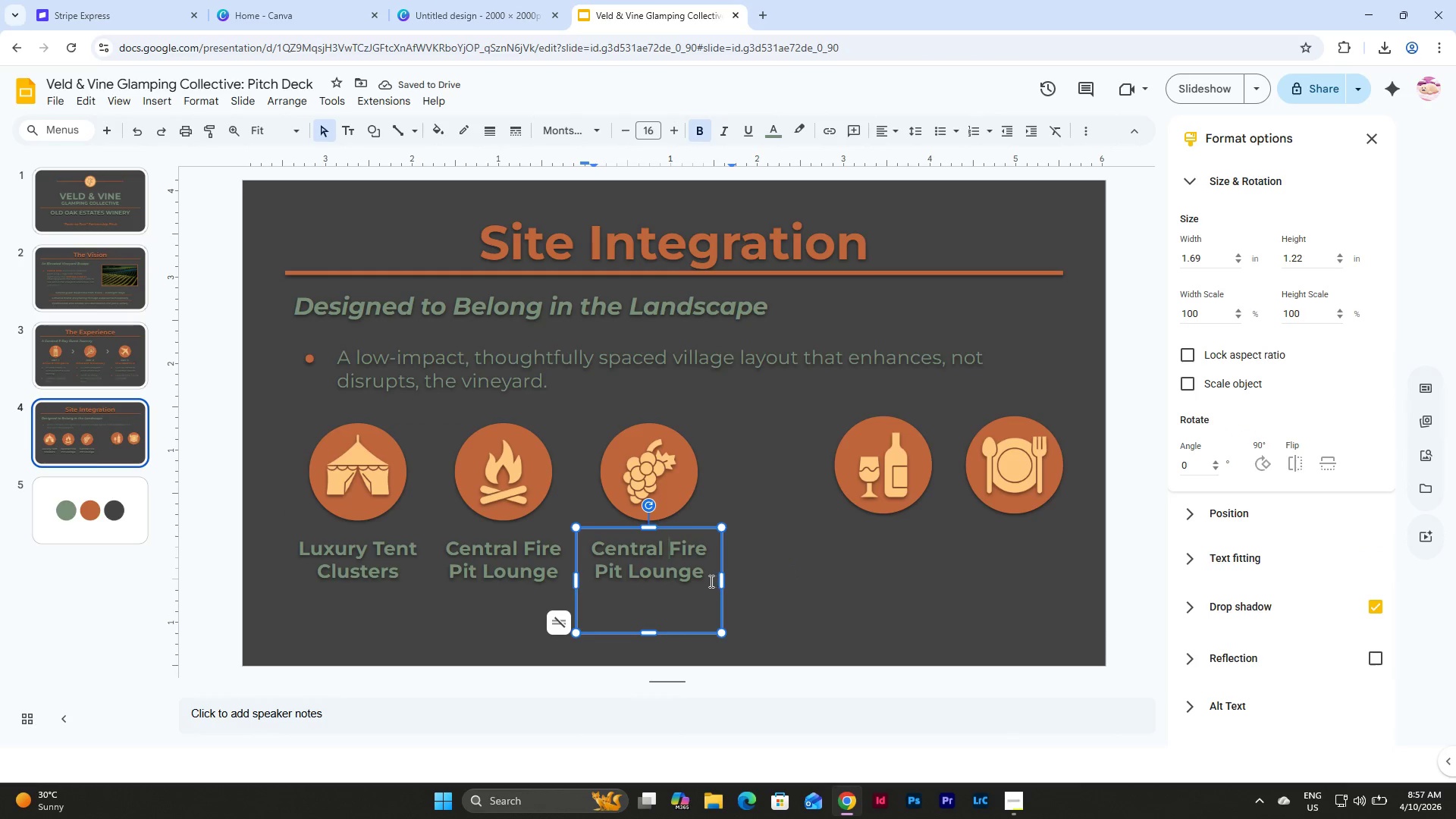 
left_click_drag(start_coordinate=[705, 579], to_coordinate=[587, 544])
 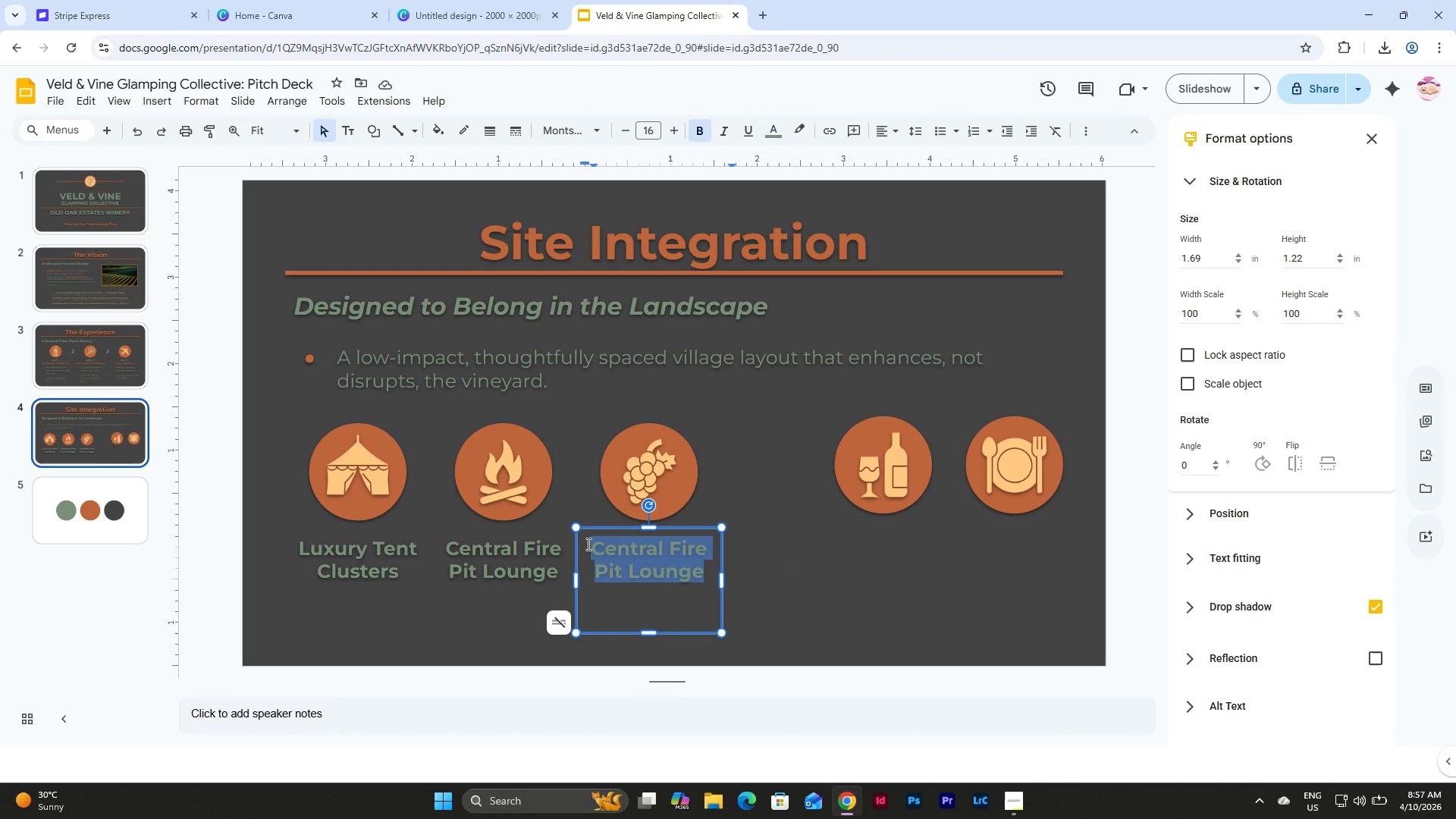 
type(Pathways through the)
key(Backspace)
key(Backspace)
key(Backspace)
type(vine rows)
 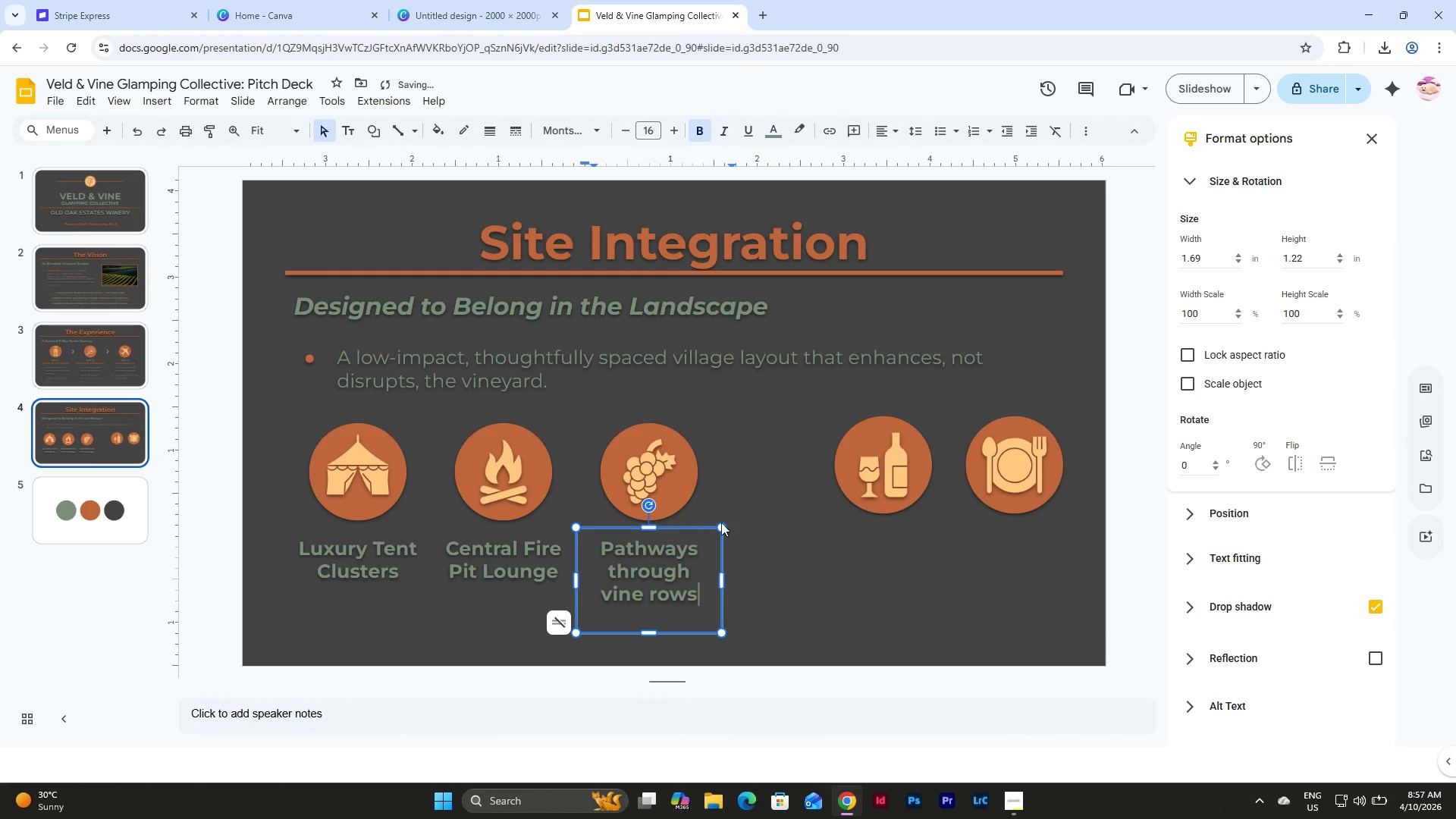 
left_click([846, 522])
 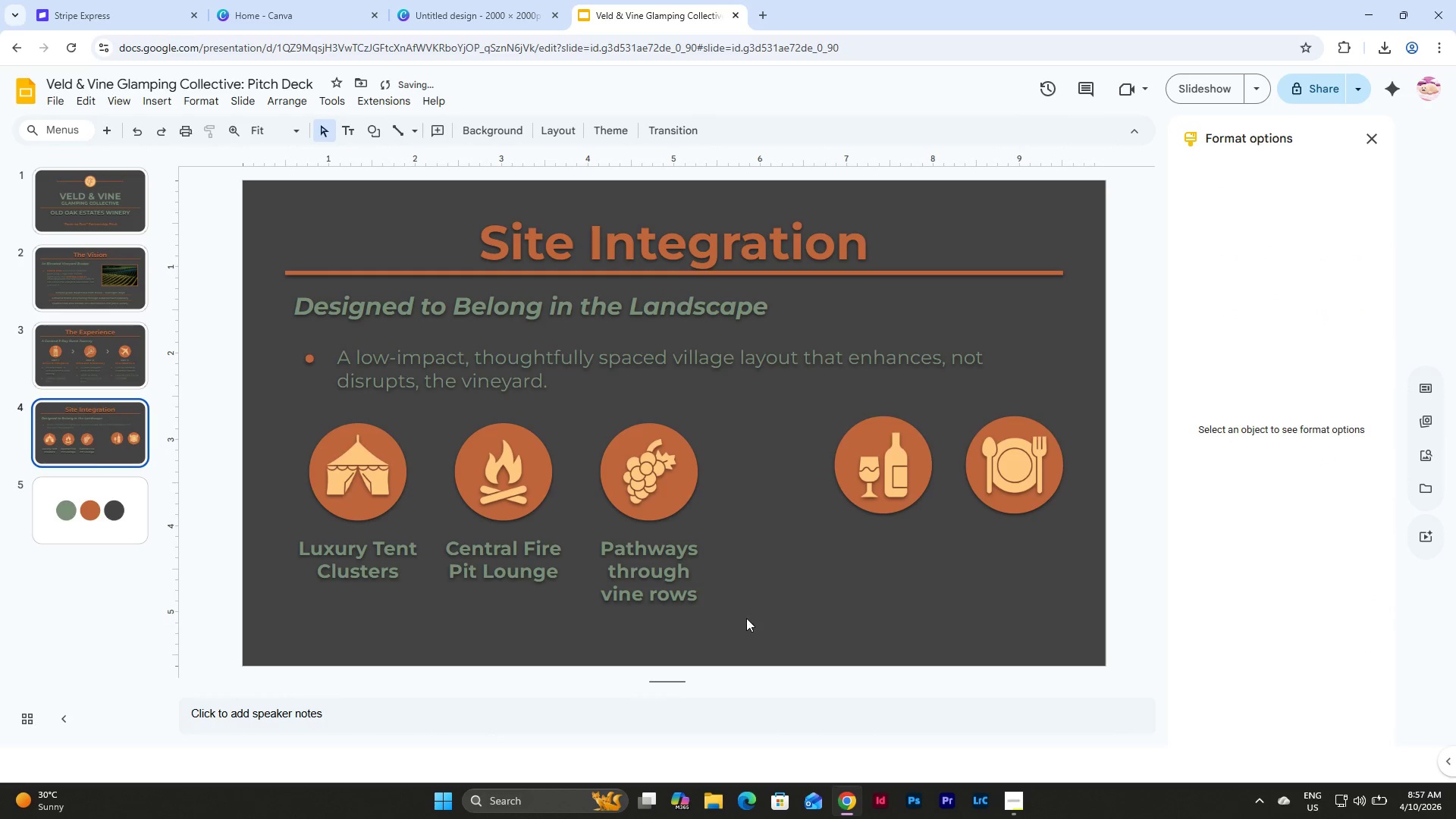 
left_click_drag(start_coordinate=[742, 622], to_coordinate=[647, 553])
 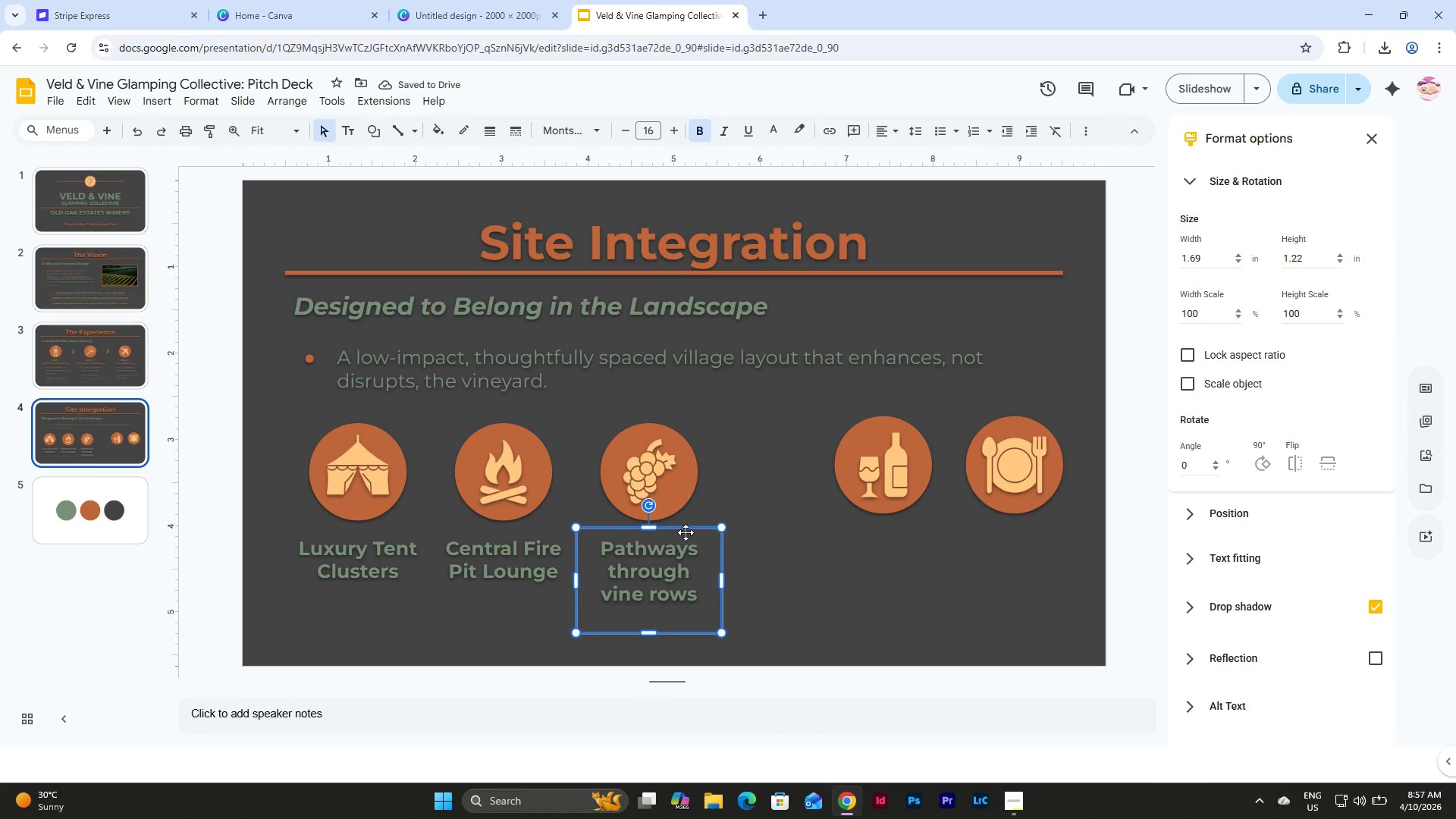 
key(Control+D)
 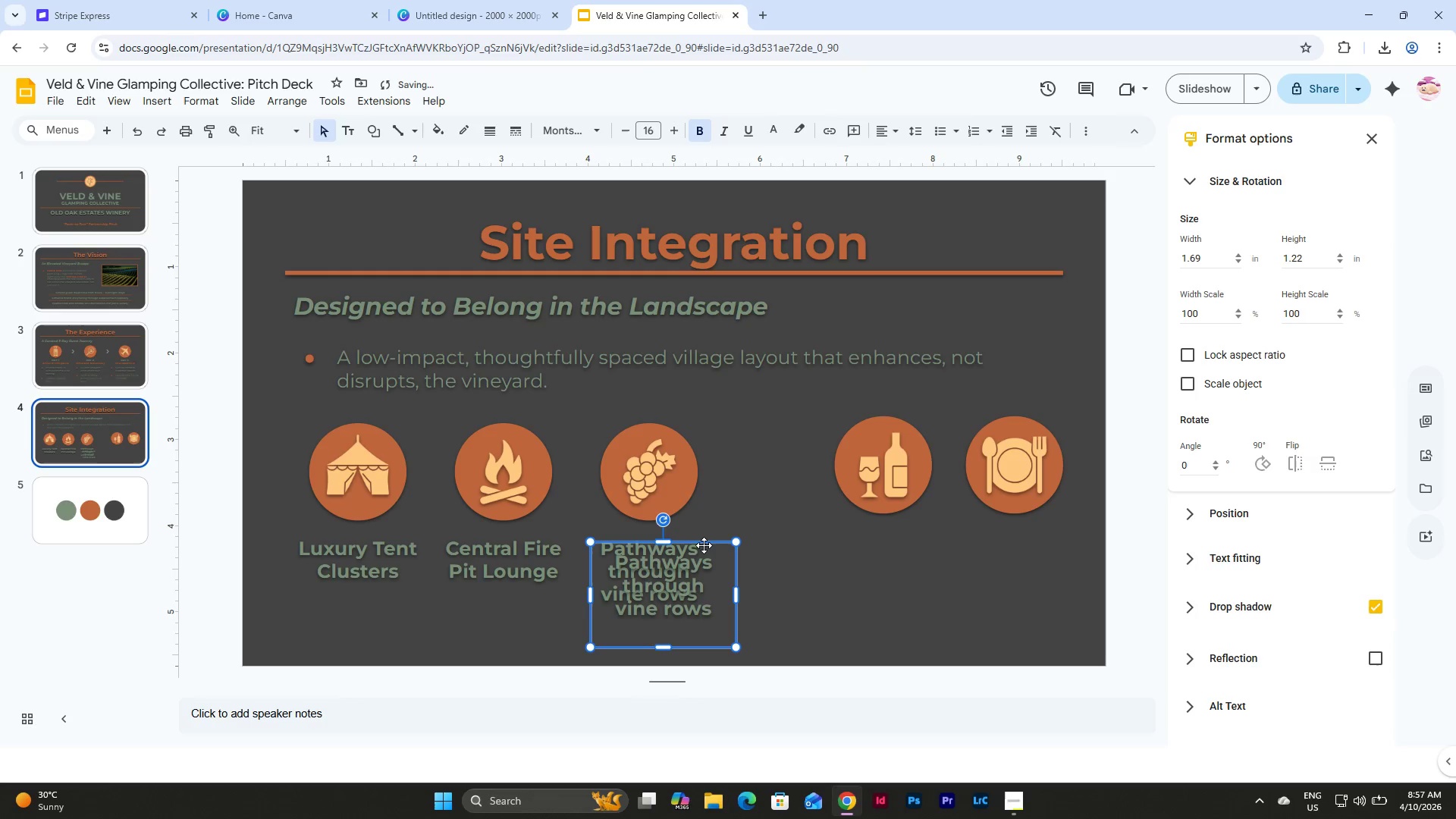 
left_click_drag(start_coordinate=[705, 544], to_coordinate=[927, 518])
 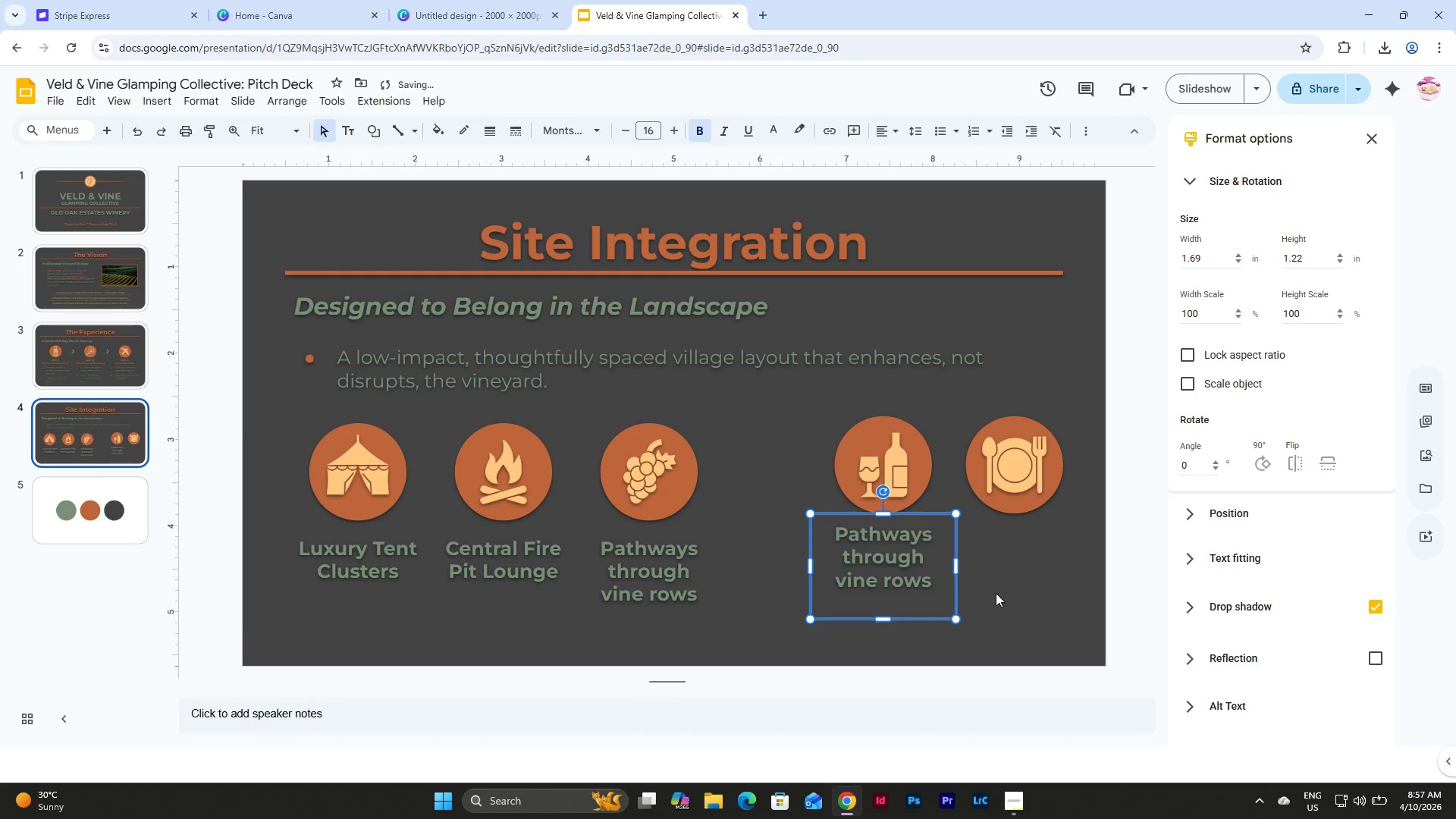 
key(Shift+ArrowDown)
 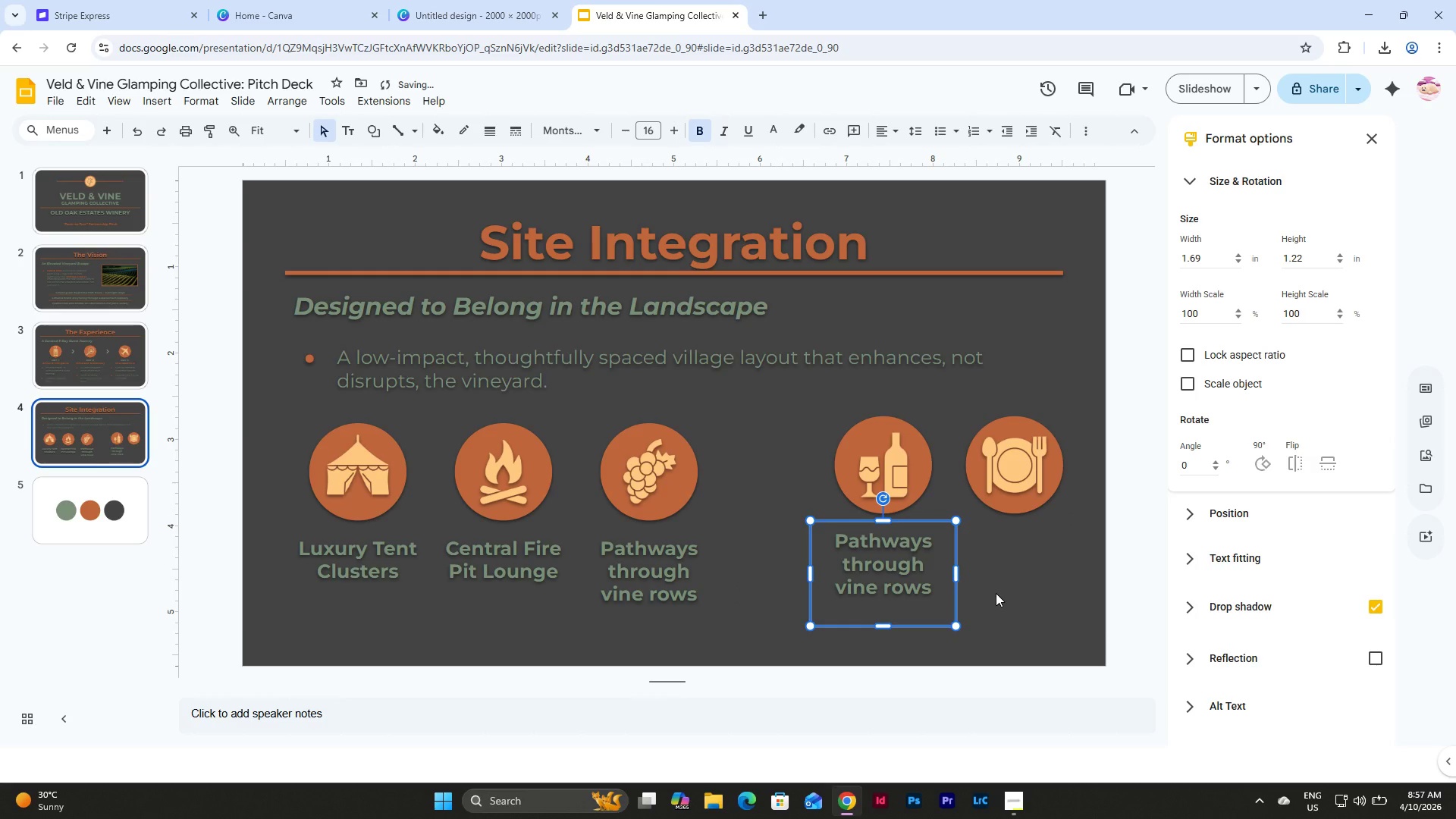 
left_click([996, 593])
 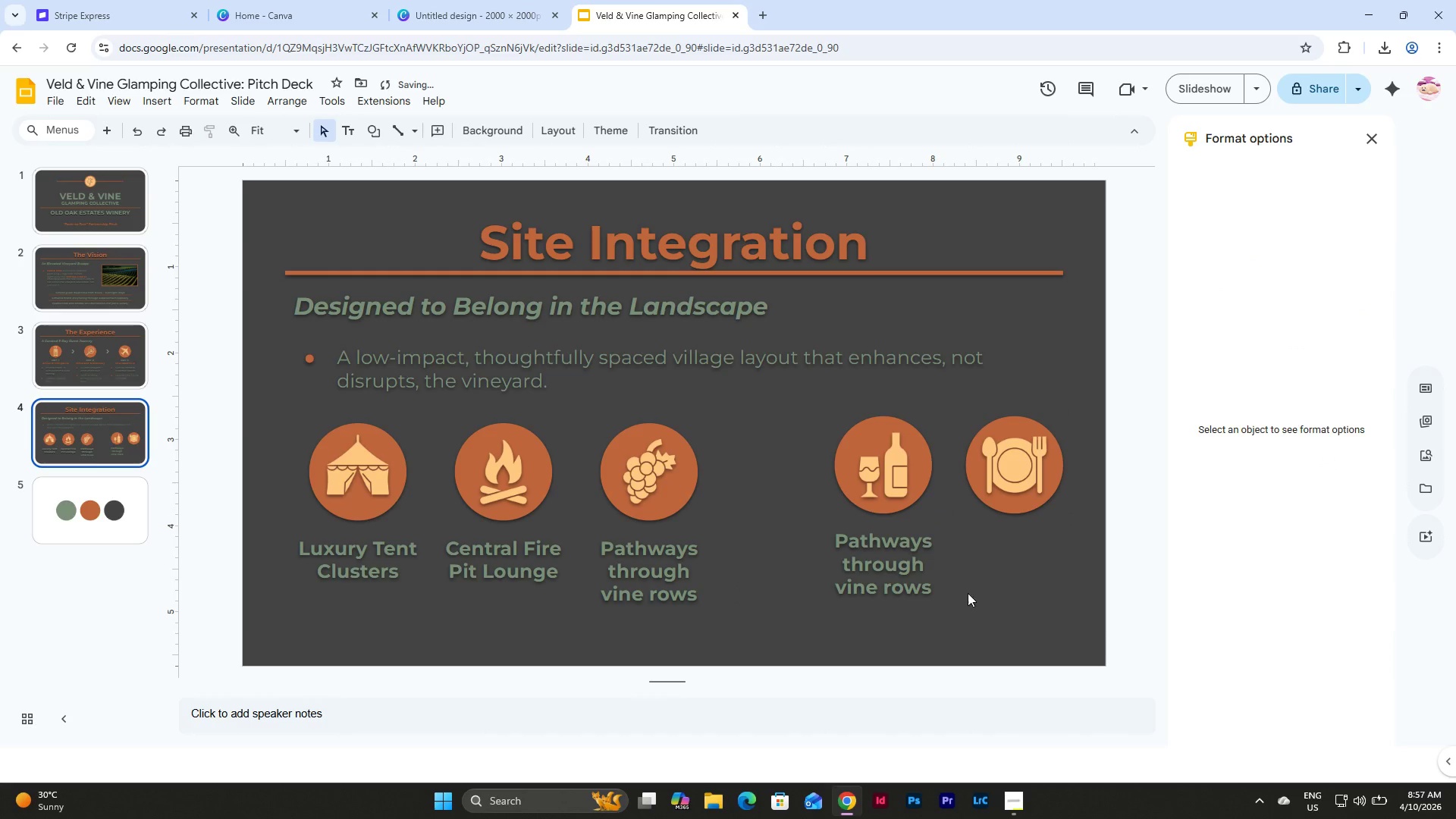 
left_click_drag(start_coordinate=[968, 593], to_coordinate=[874, 491])
 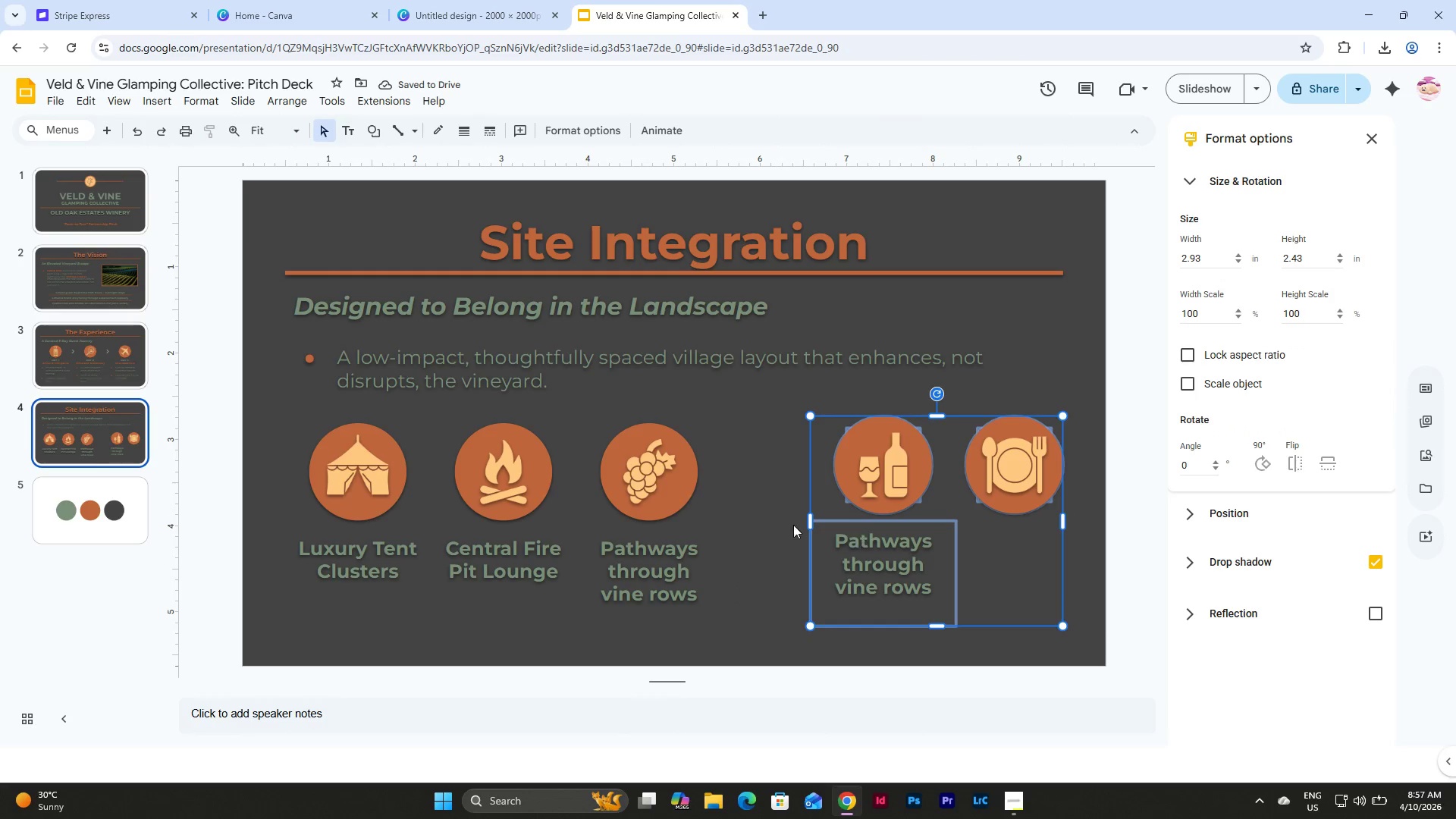 
left_click([763, 489])
 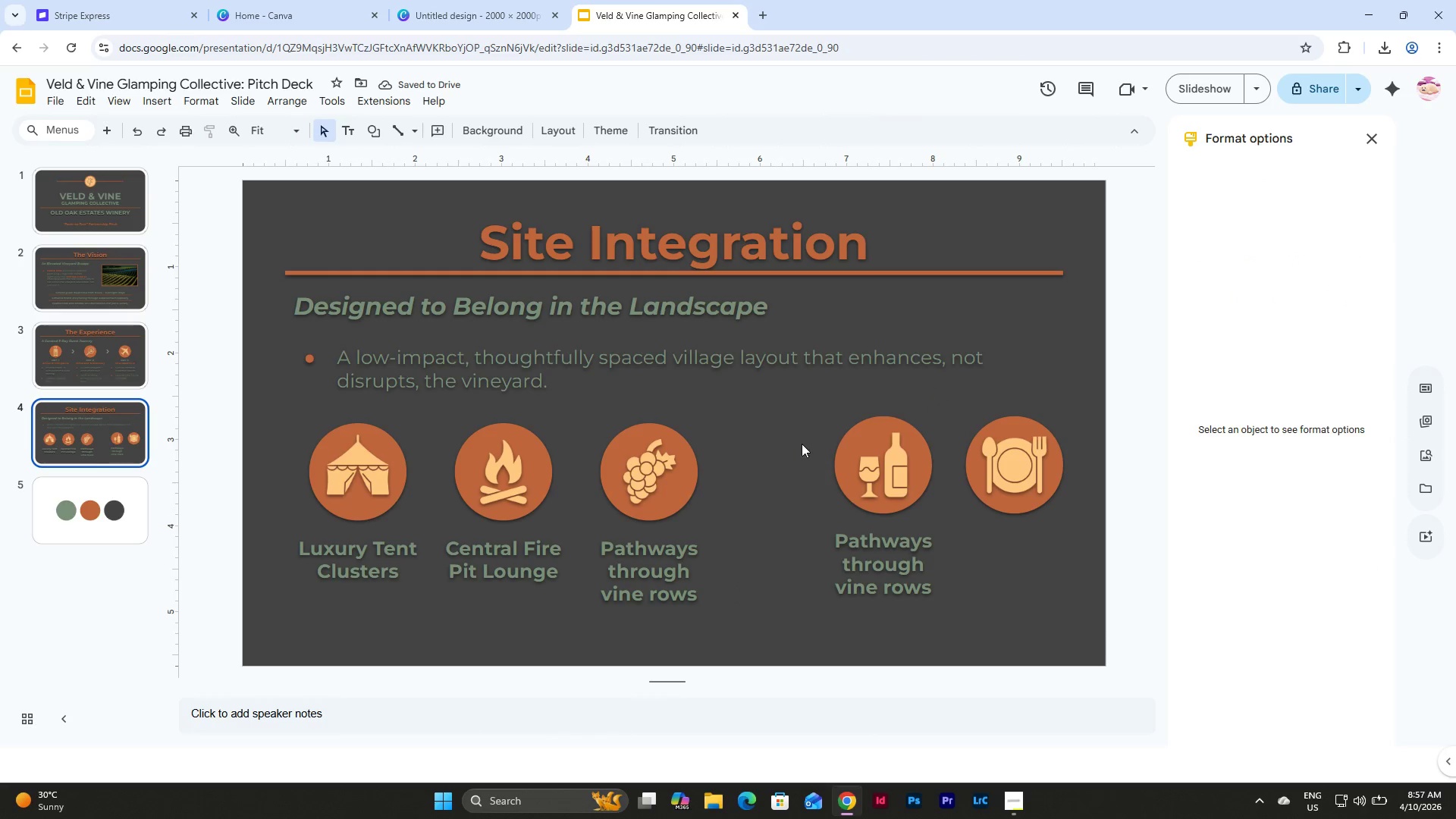 
left_click_drag(start_coordinate=[802, 443], to_coordinate=[888, 557])
 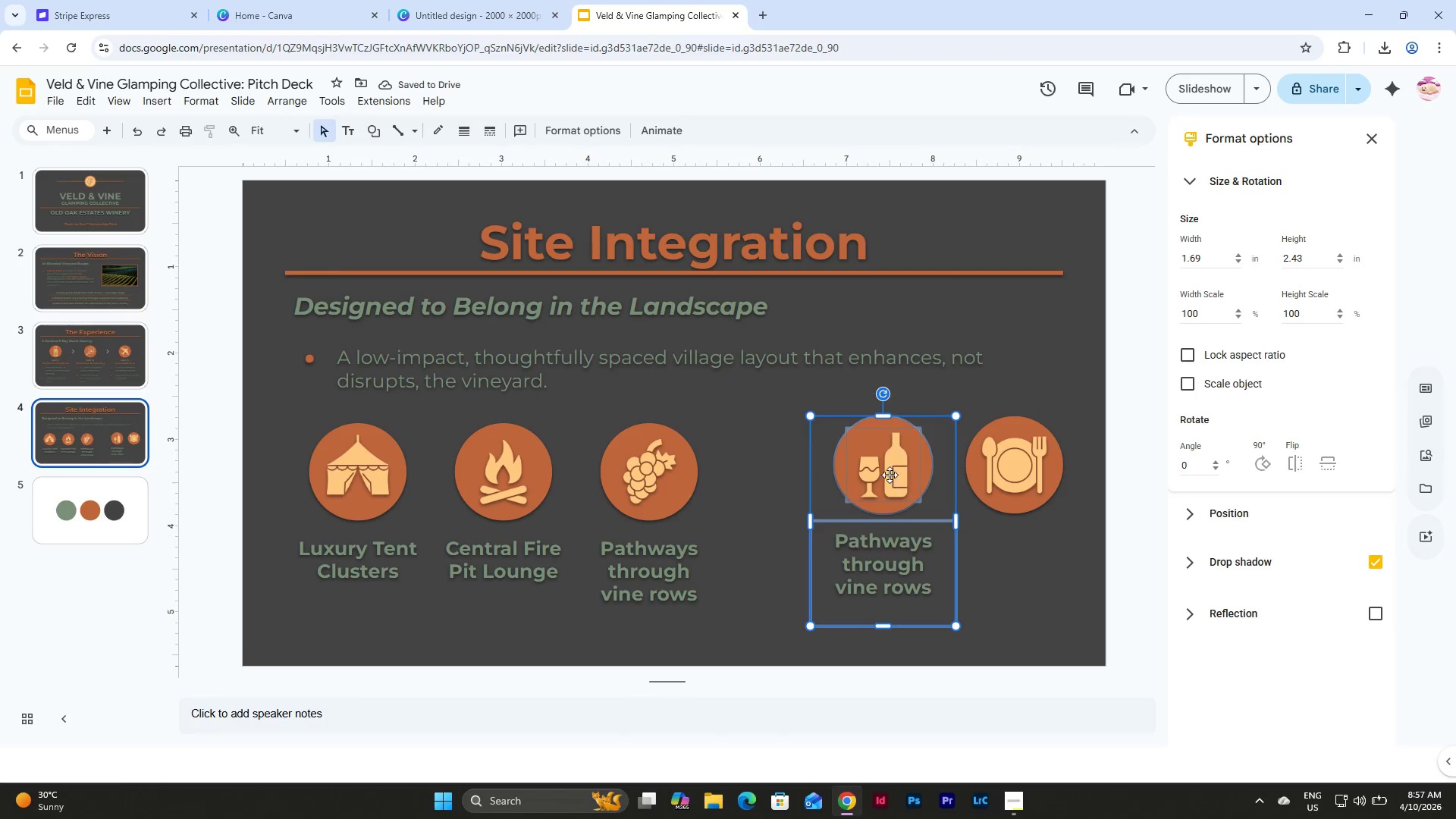 
left_click_drag(start_coordinate=[889, 474], to_coordinate=[799, 479])
 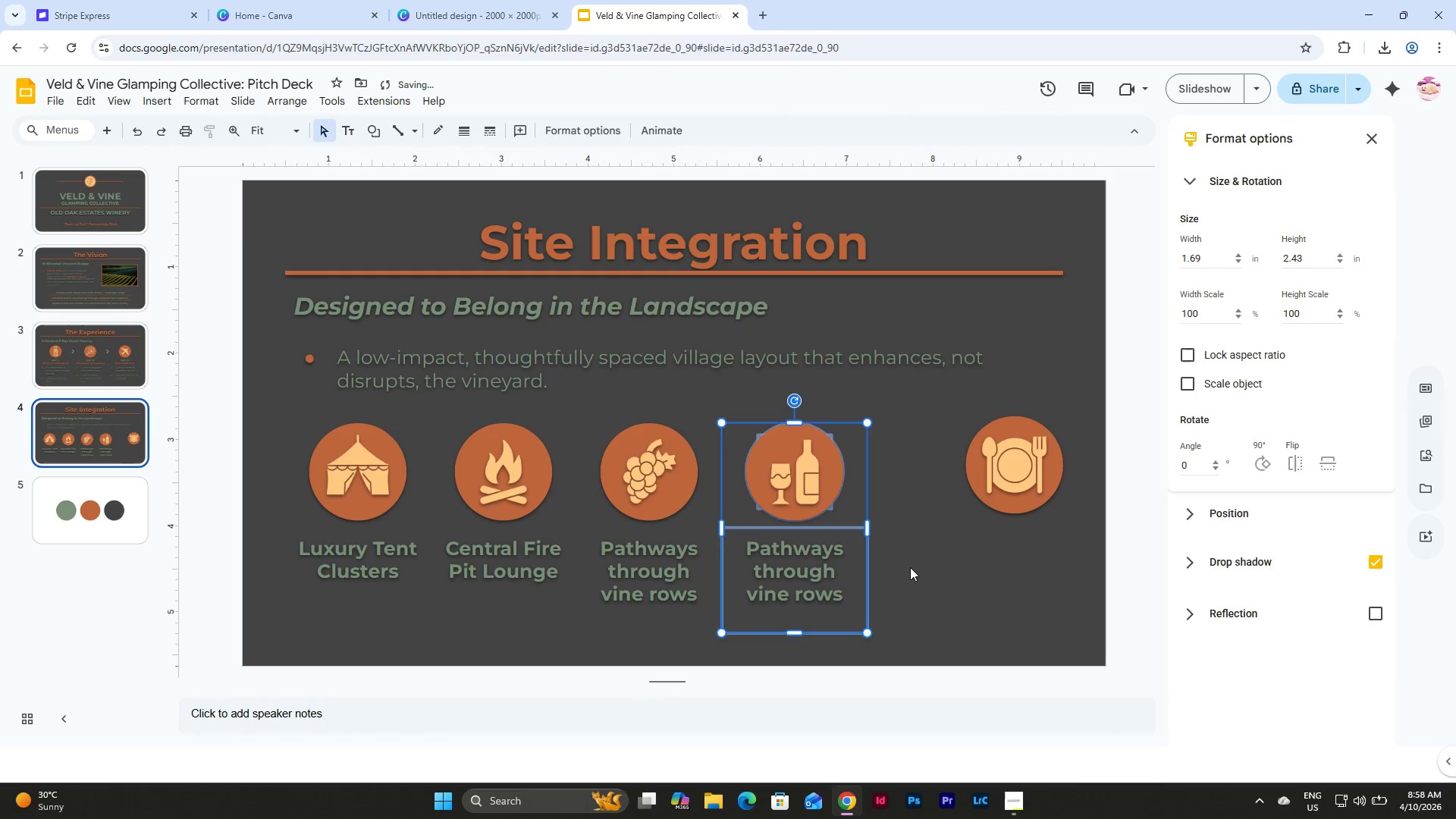 
left_click([910, 568])
 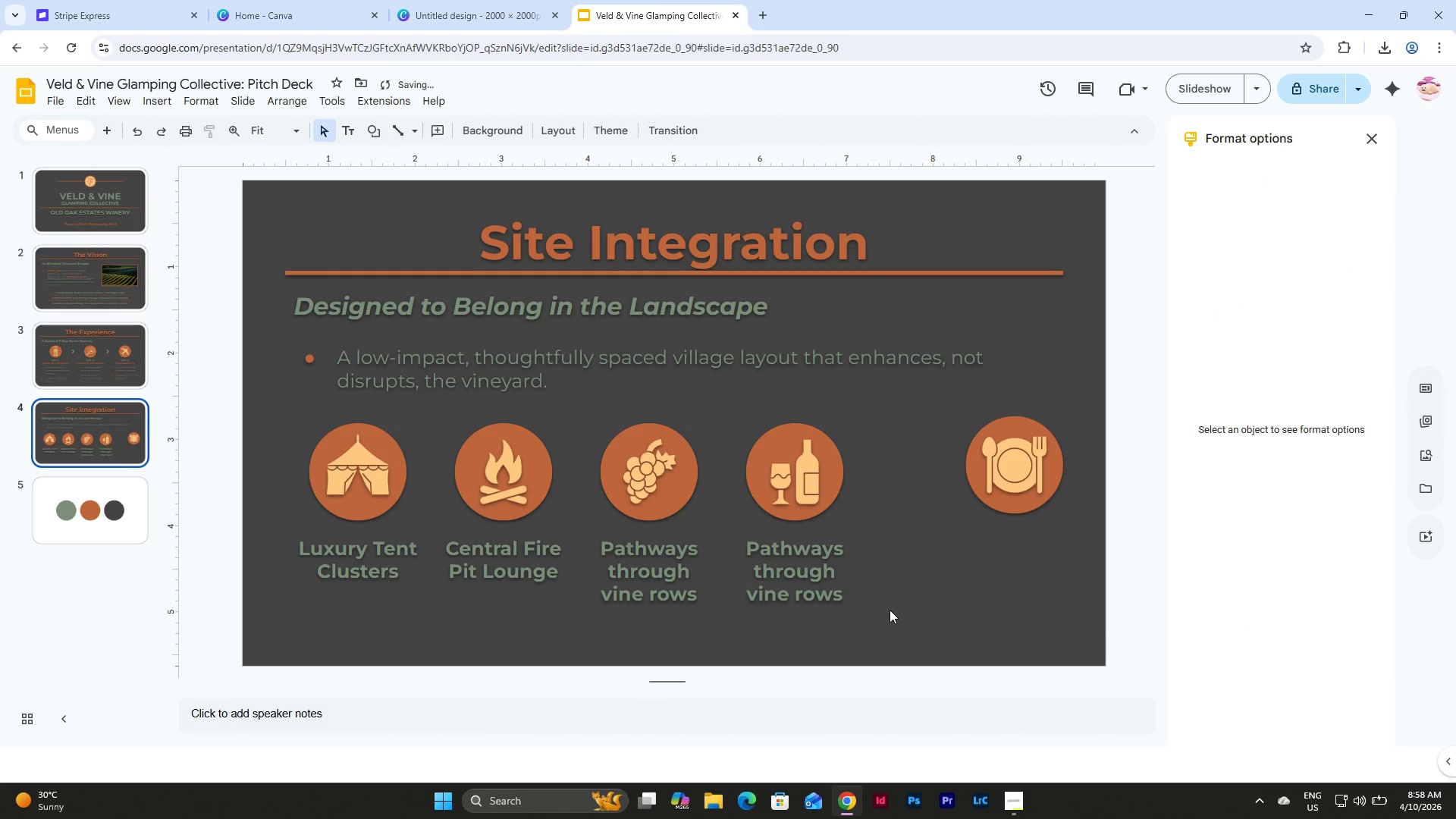 
left_click_drag(start_coordinate=[890, 610], to_coordinate=[285, 453])
 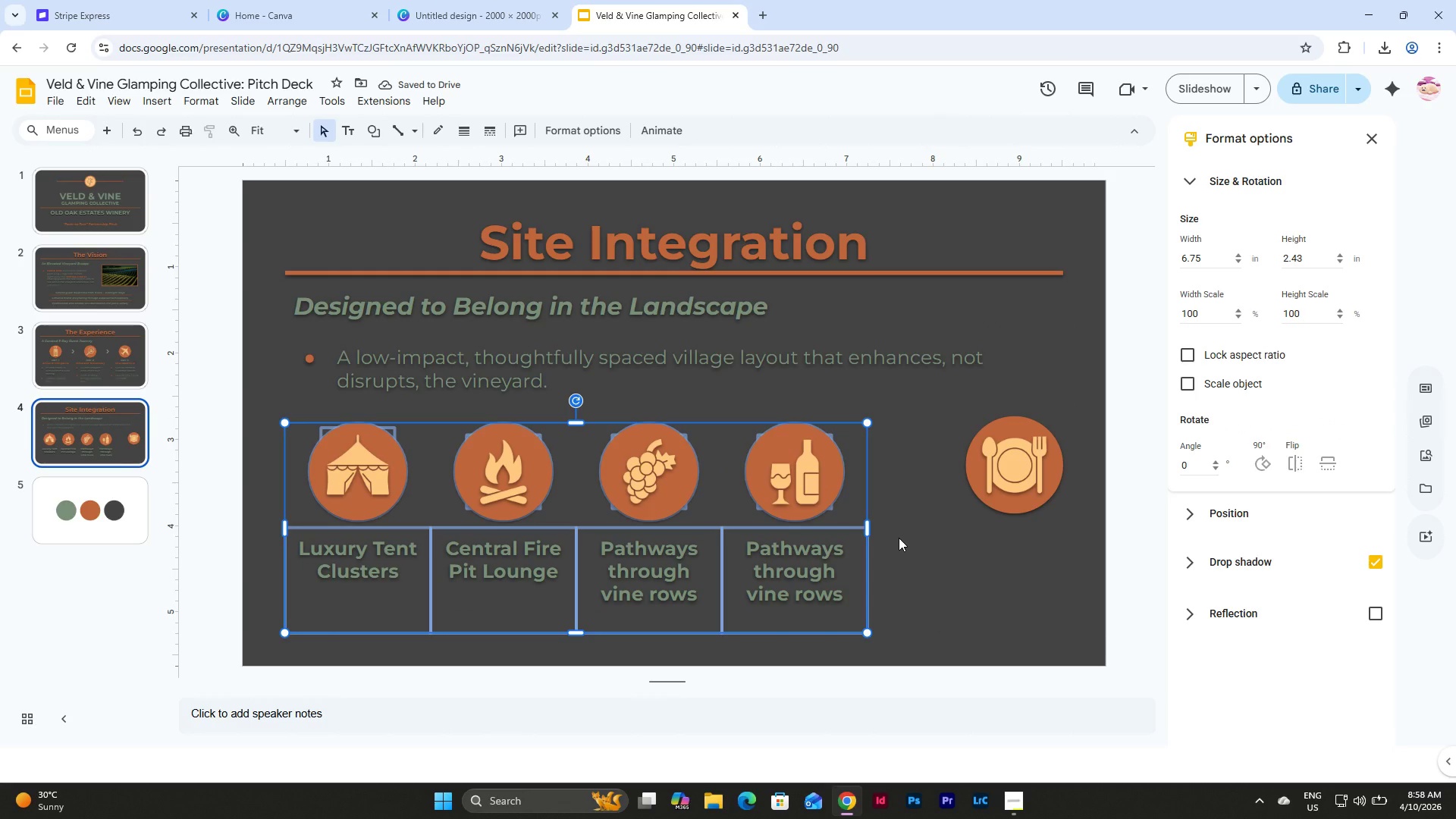 
left_click([899, 538])
 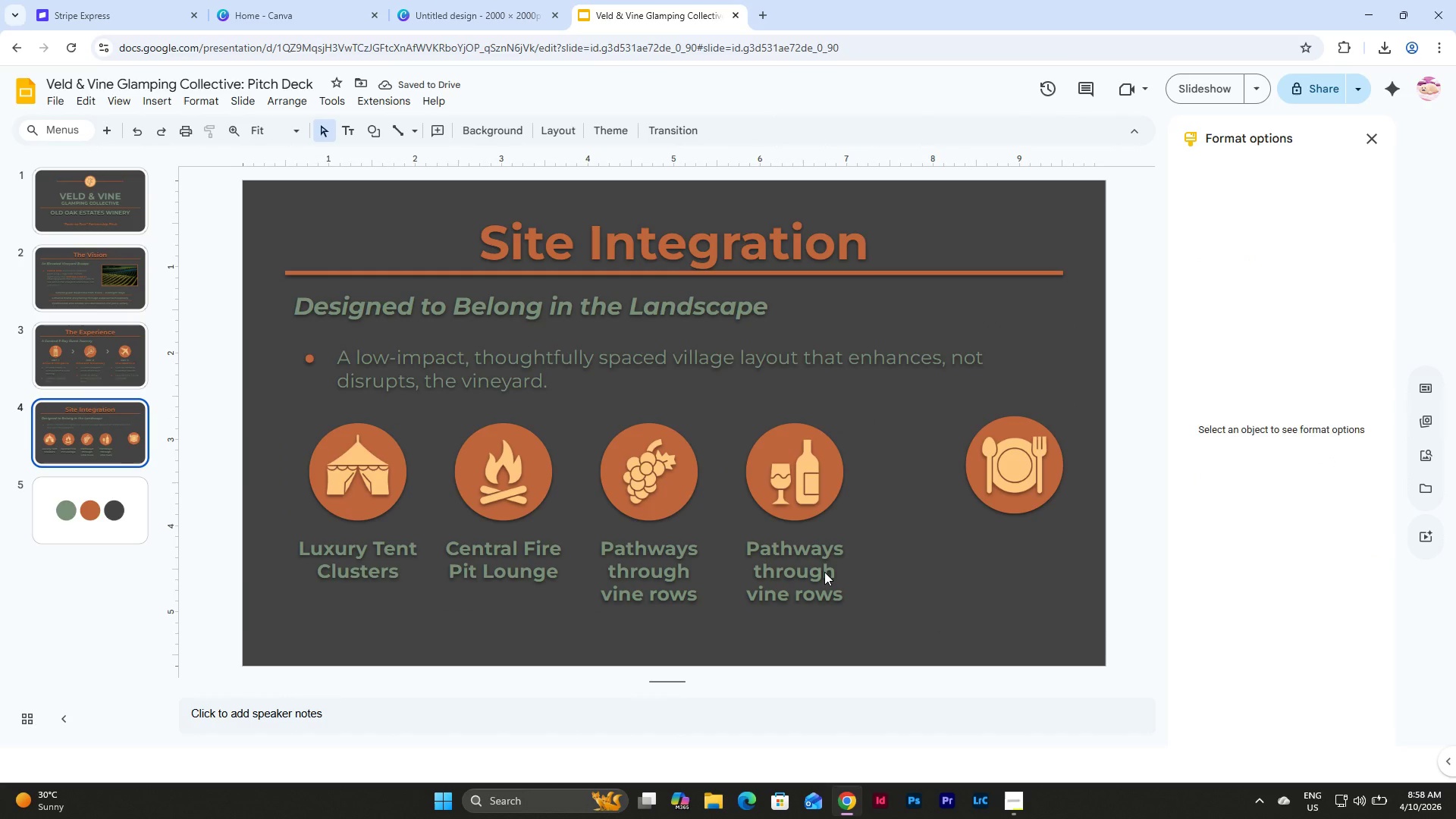 
double_click([824, 572])
 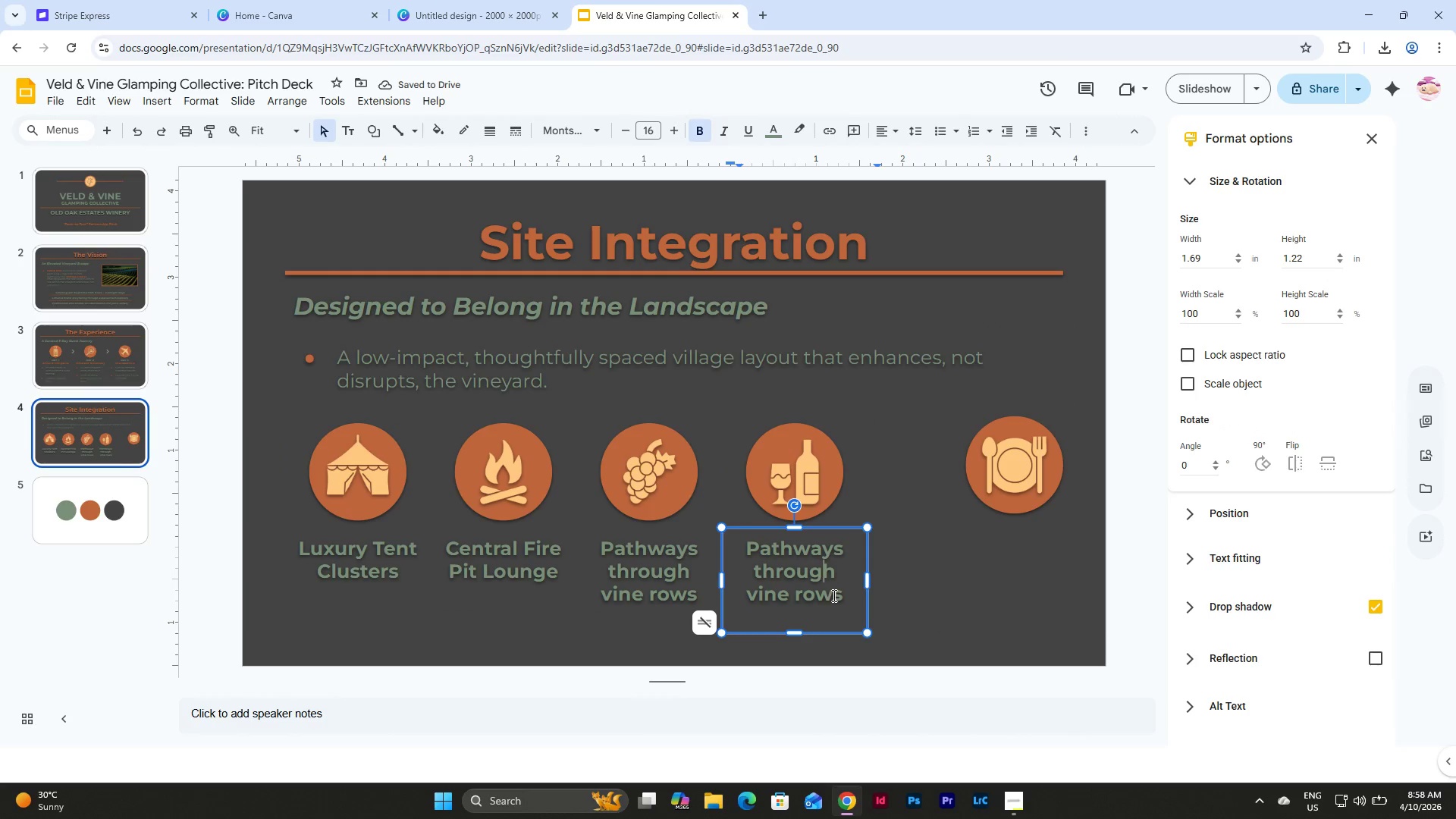 
left_click([833, 595])
 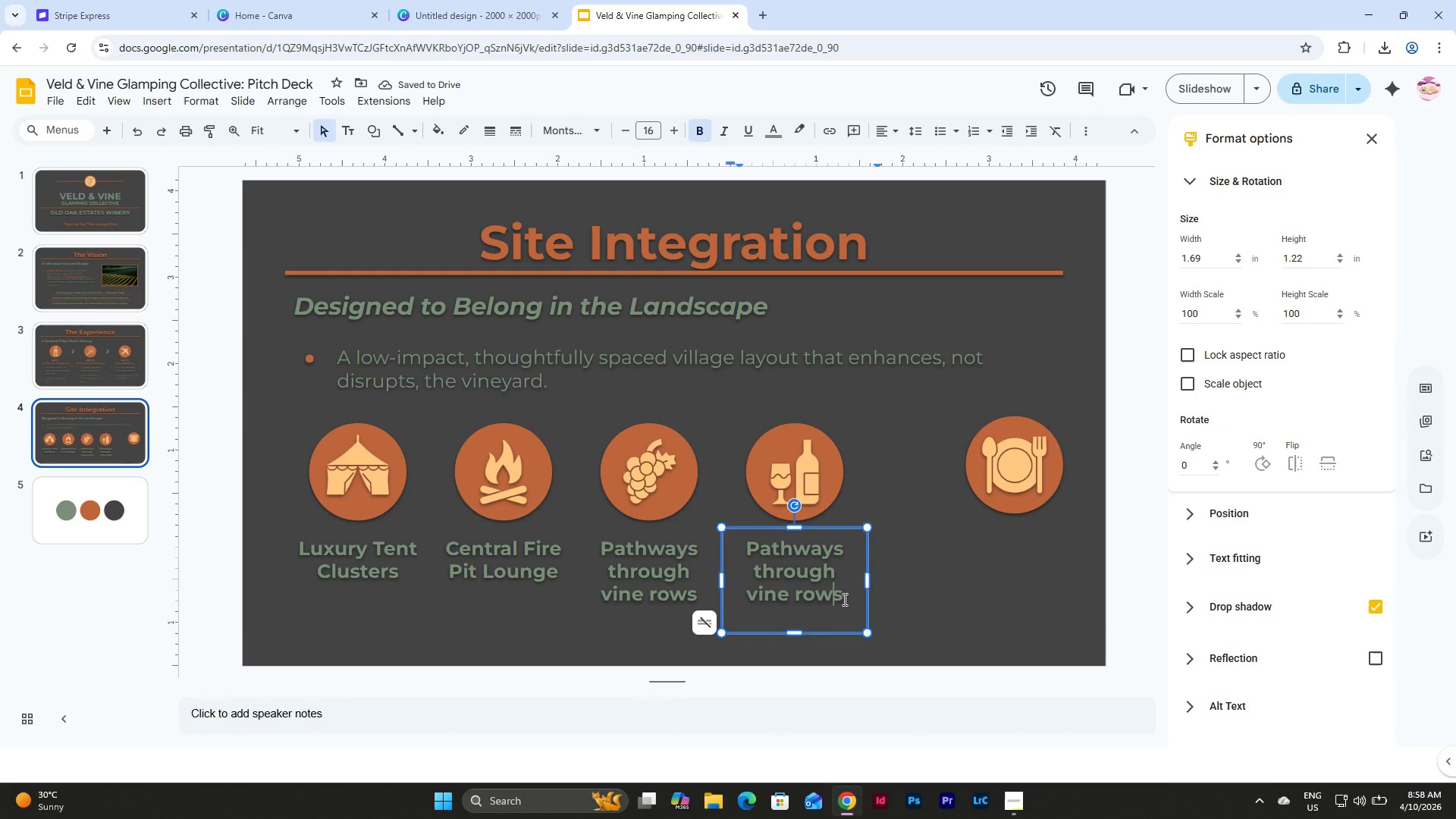 
left_click_drag(start_coordinate=[843, 599], to_coordinate=[733, 541])
 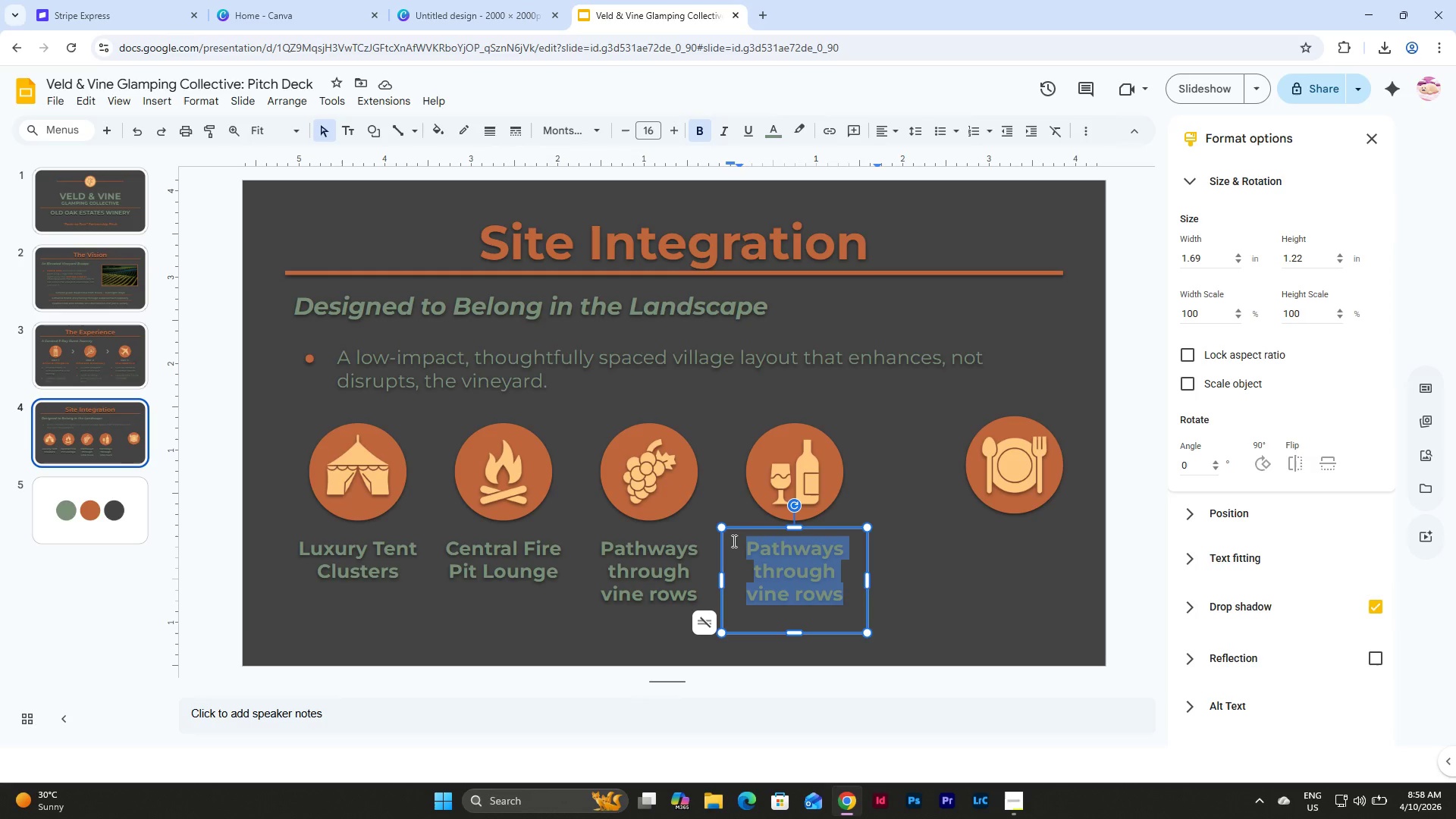 
type(Direct access to Tasting Room)
 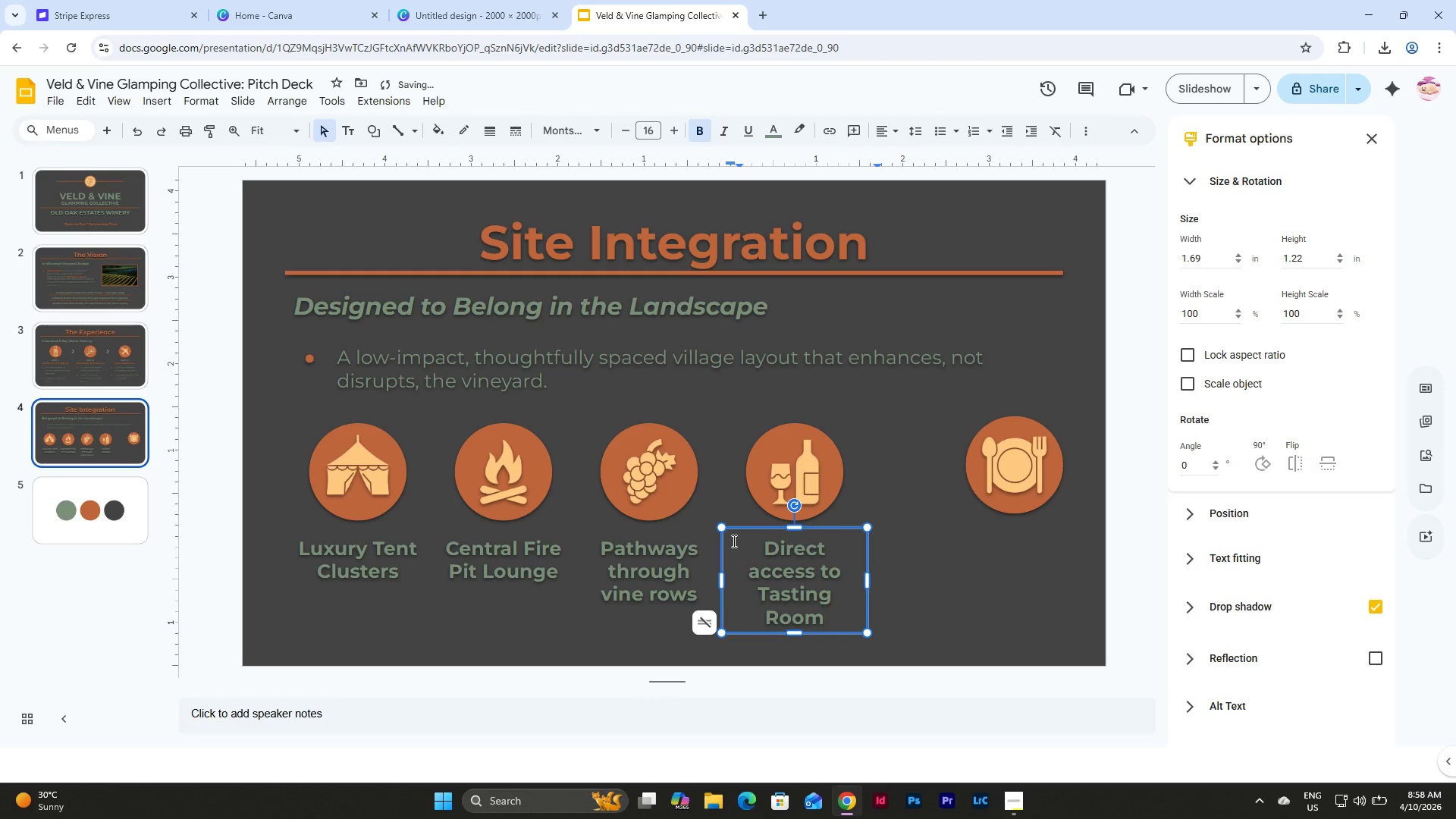 
left_click([963, 530])
 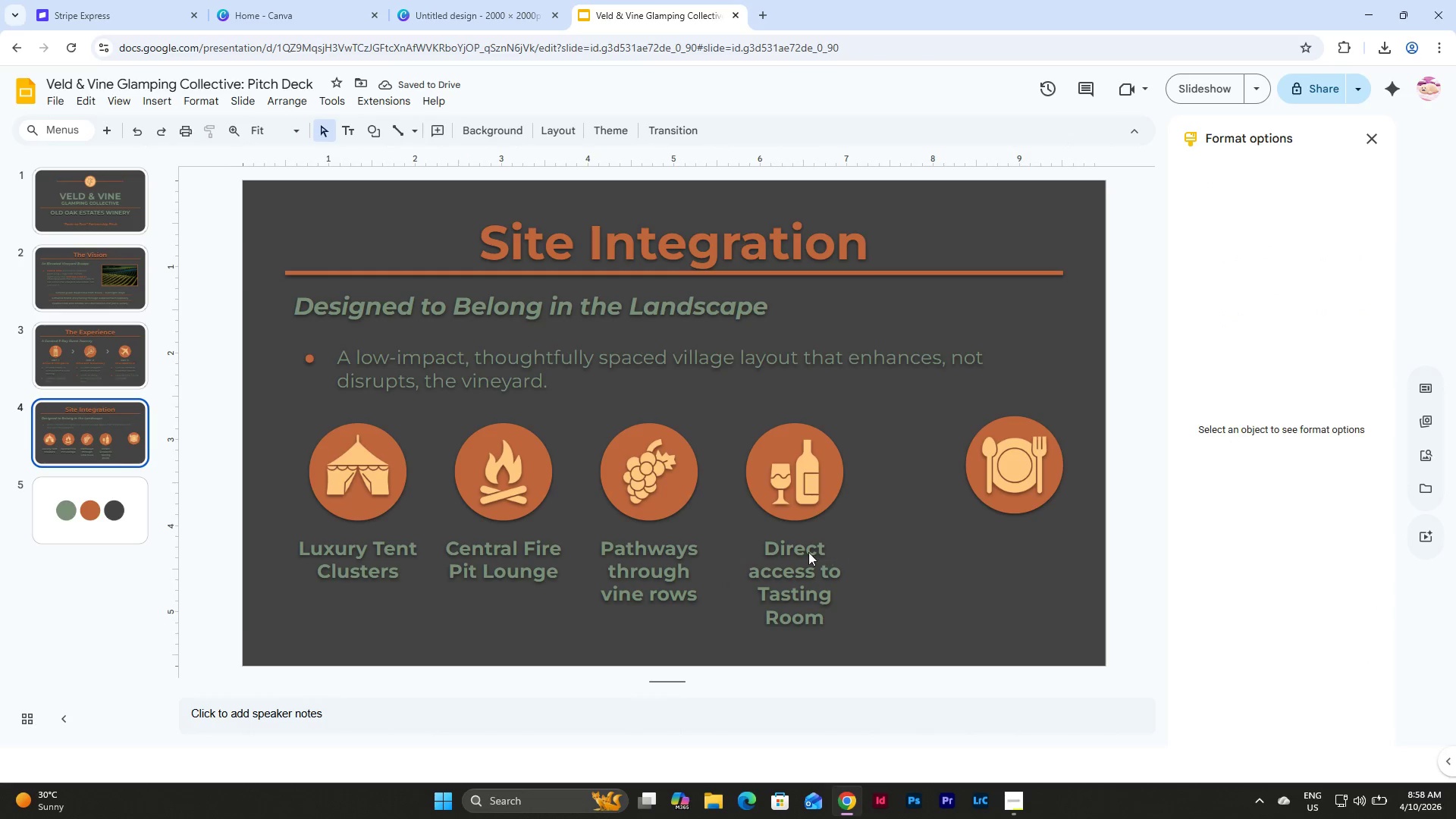 
double_click([808, 552])
 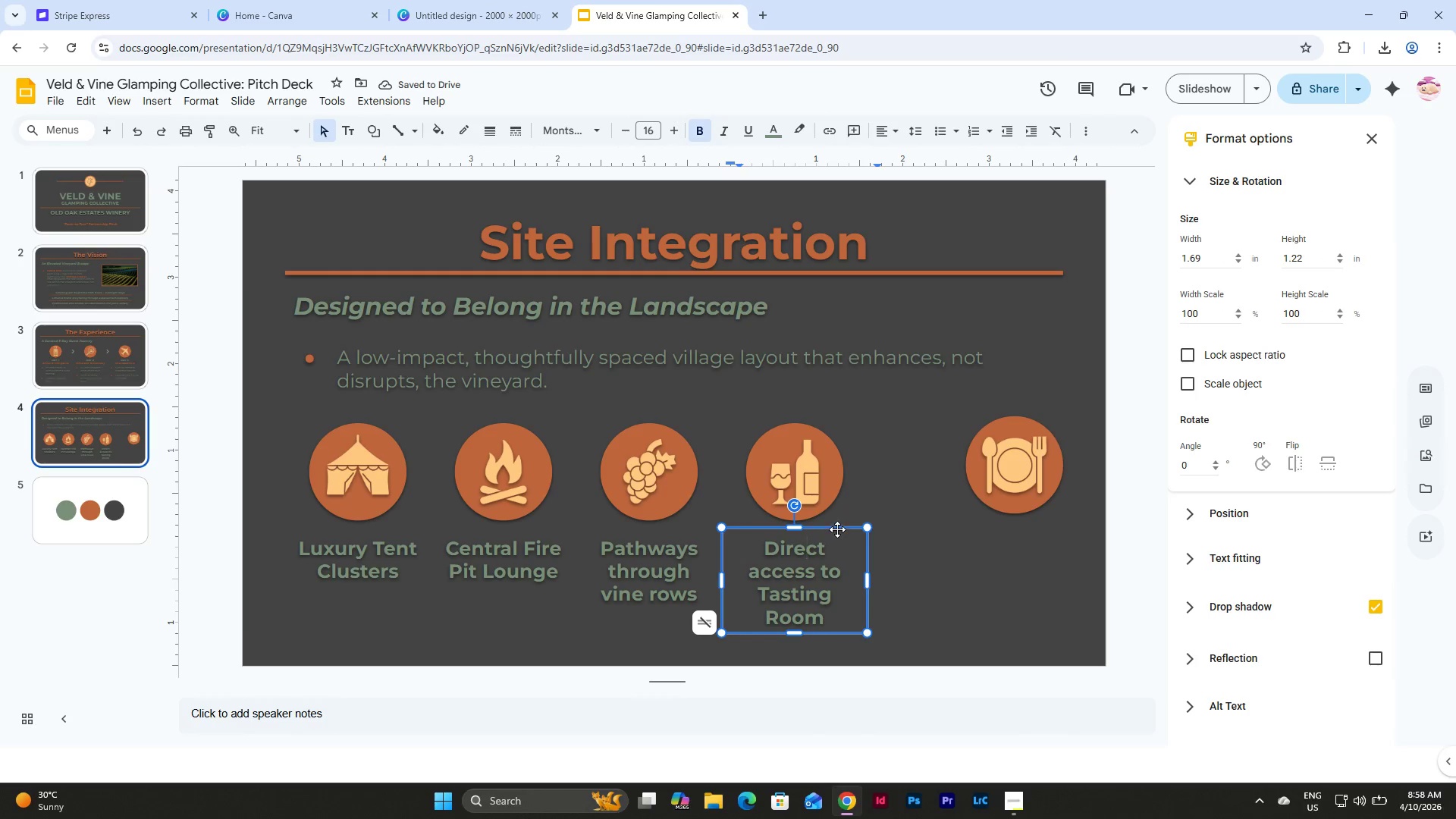 
left_click([837, 529])
 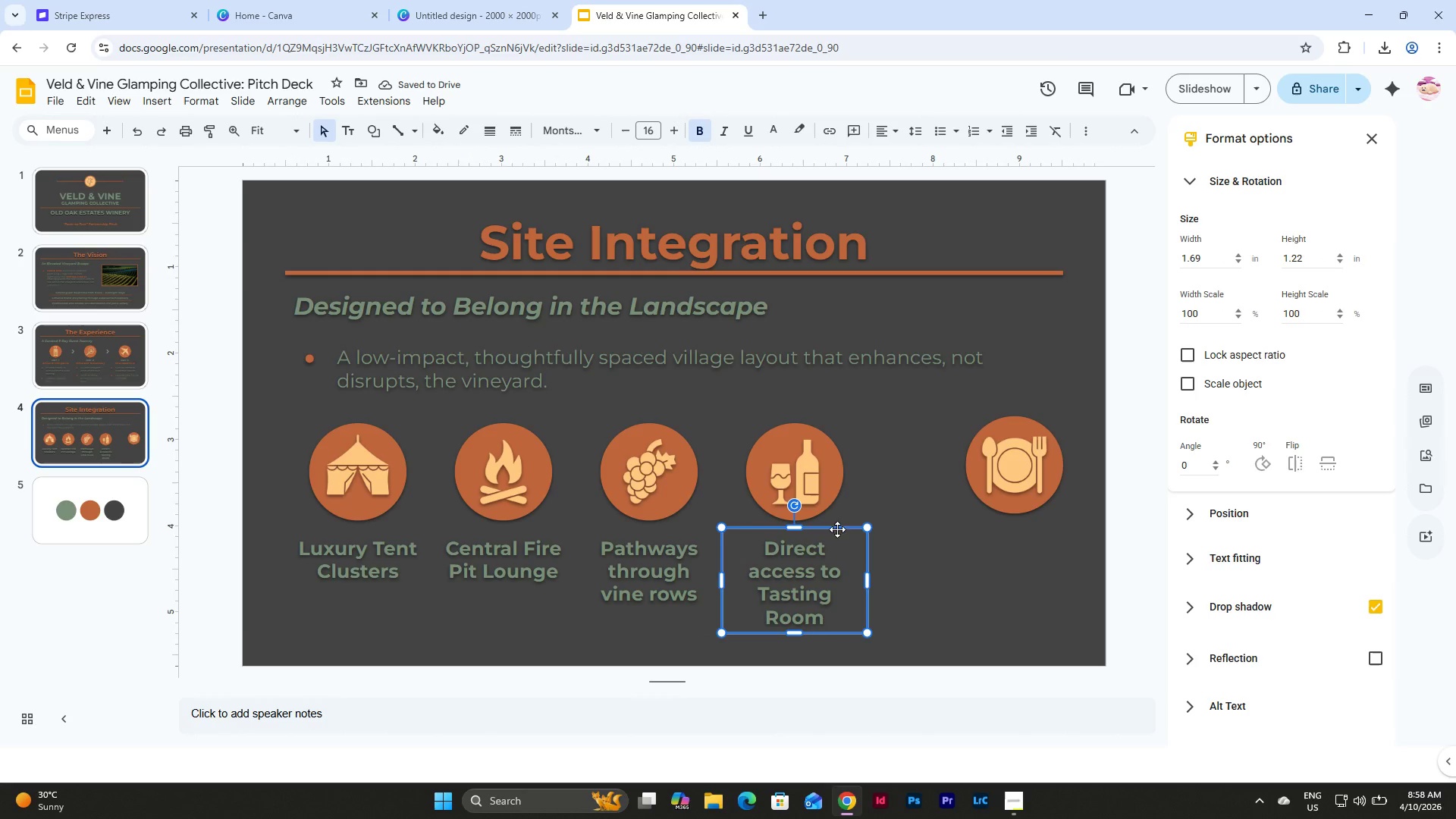 
key(Shift+D)
 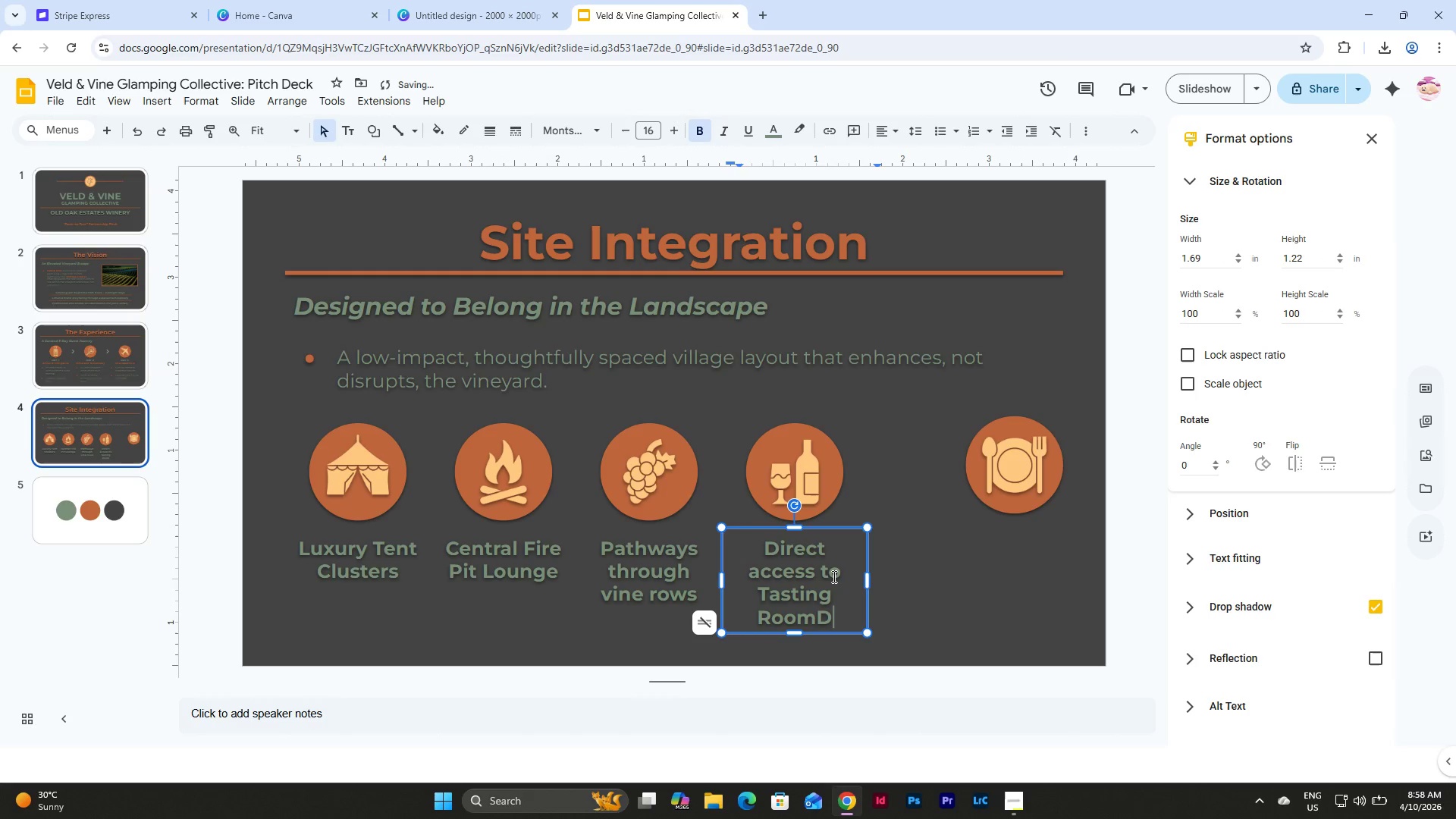 
key(Backspace)
 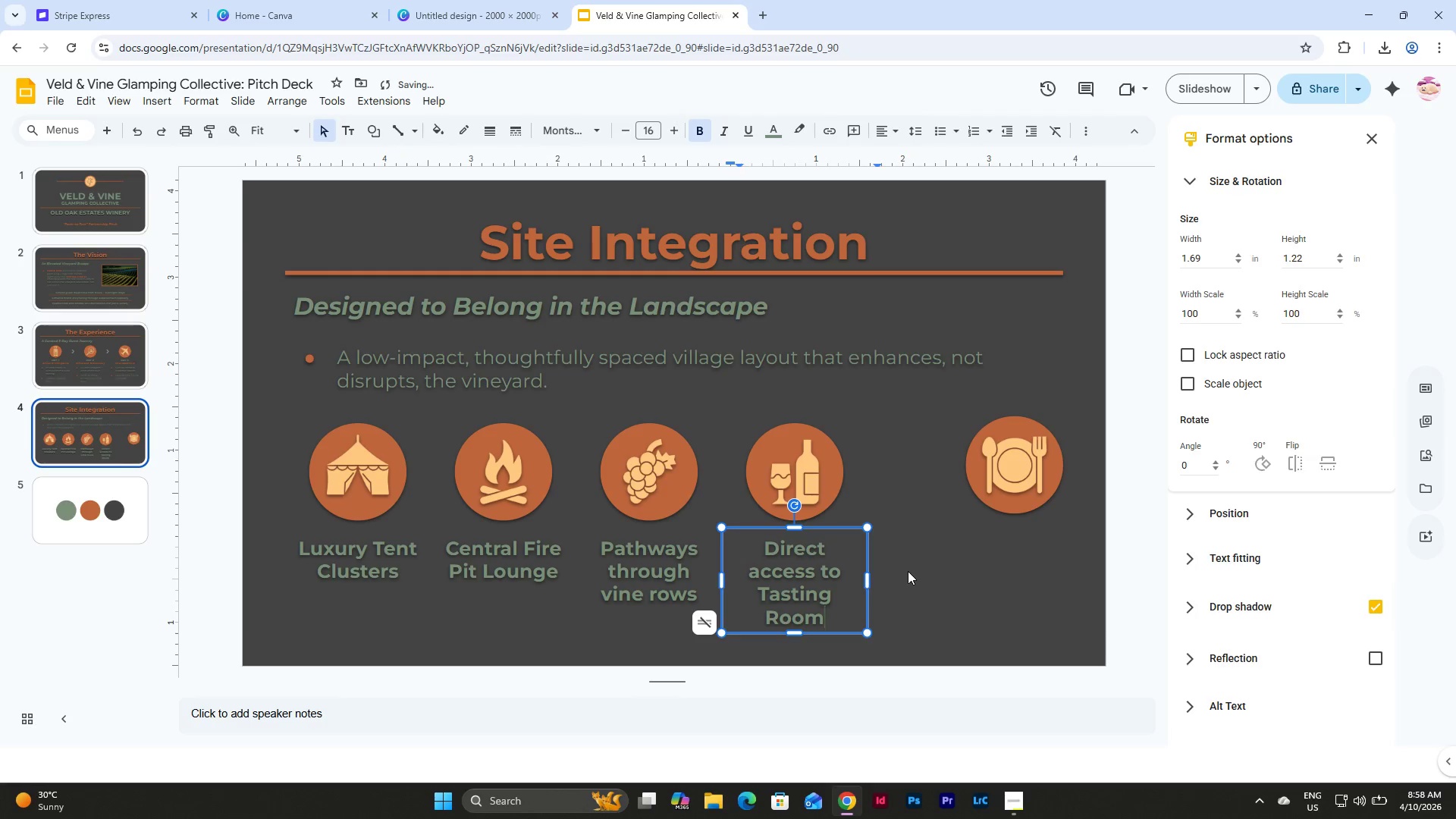 
double_click([807, 563])
 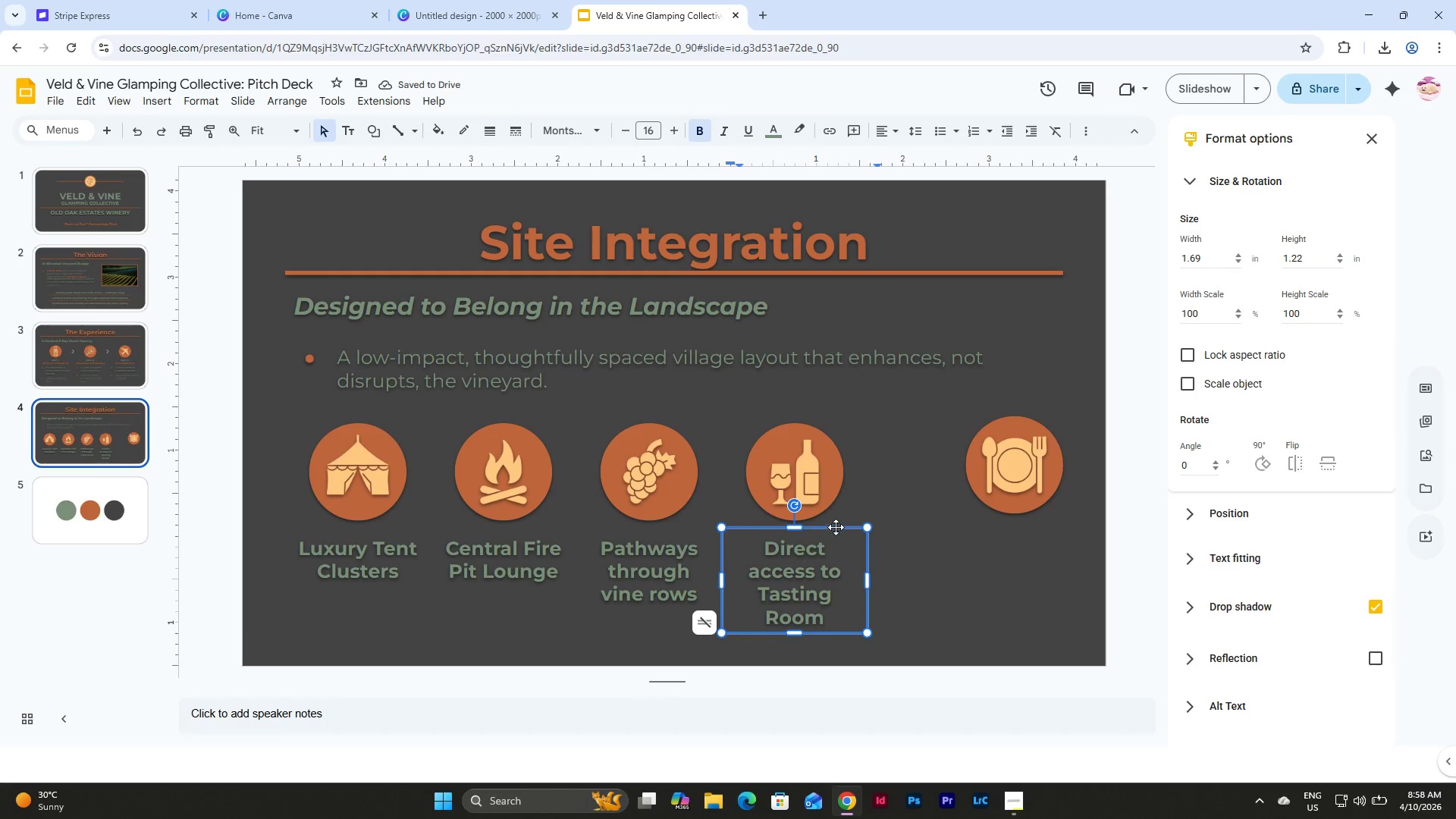 
left_click([836, 527])
 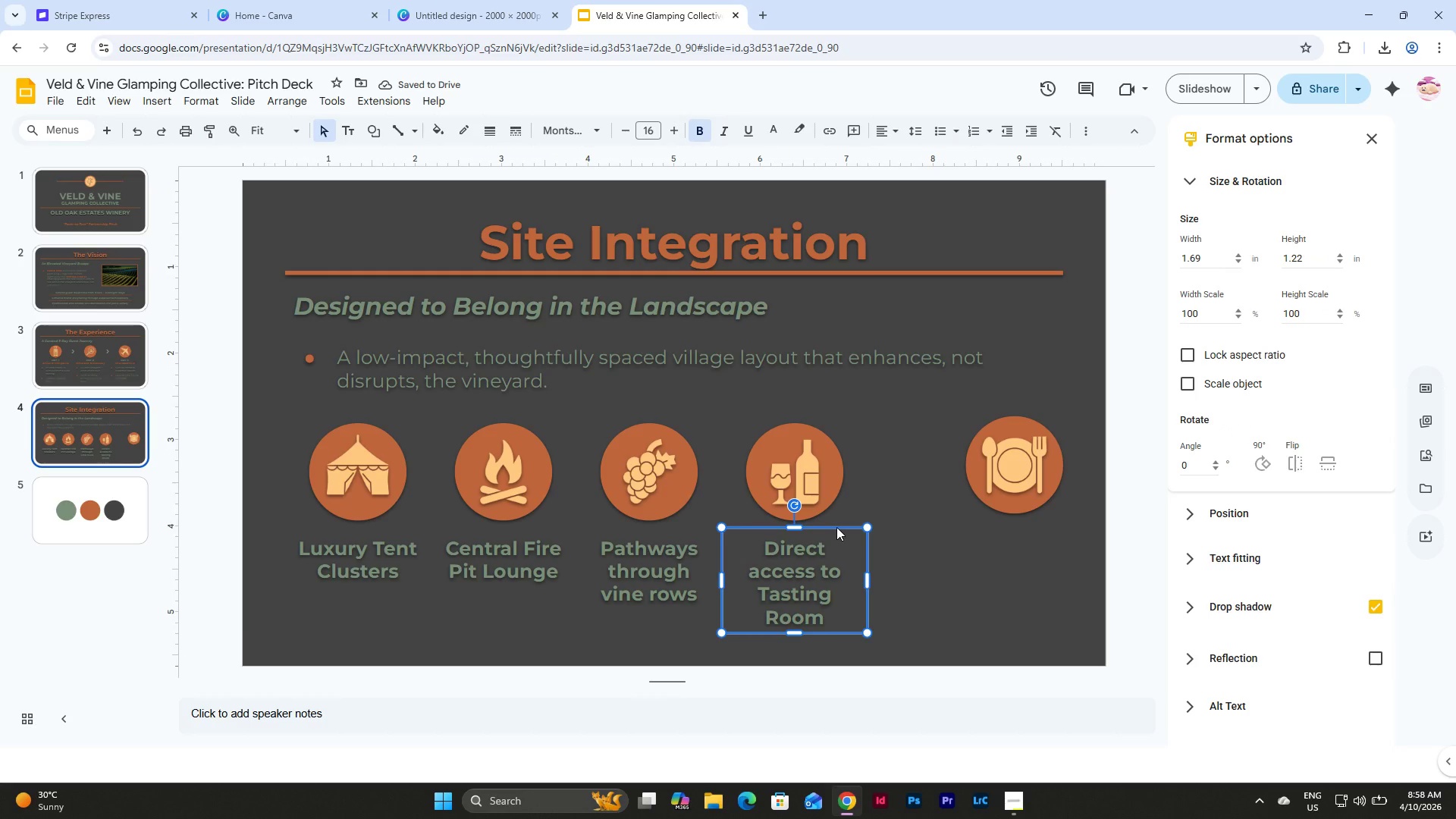 
key(Control+D)
 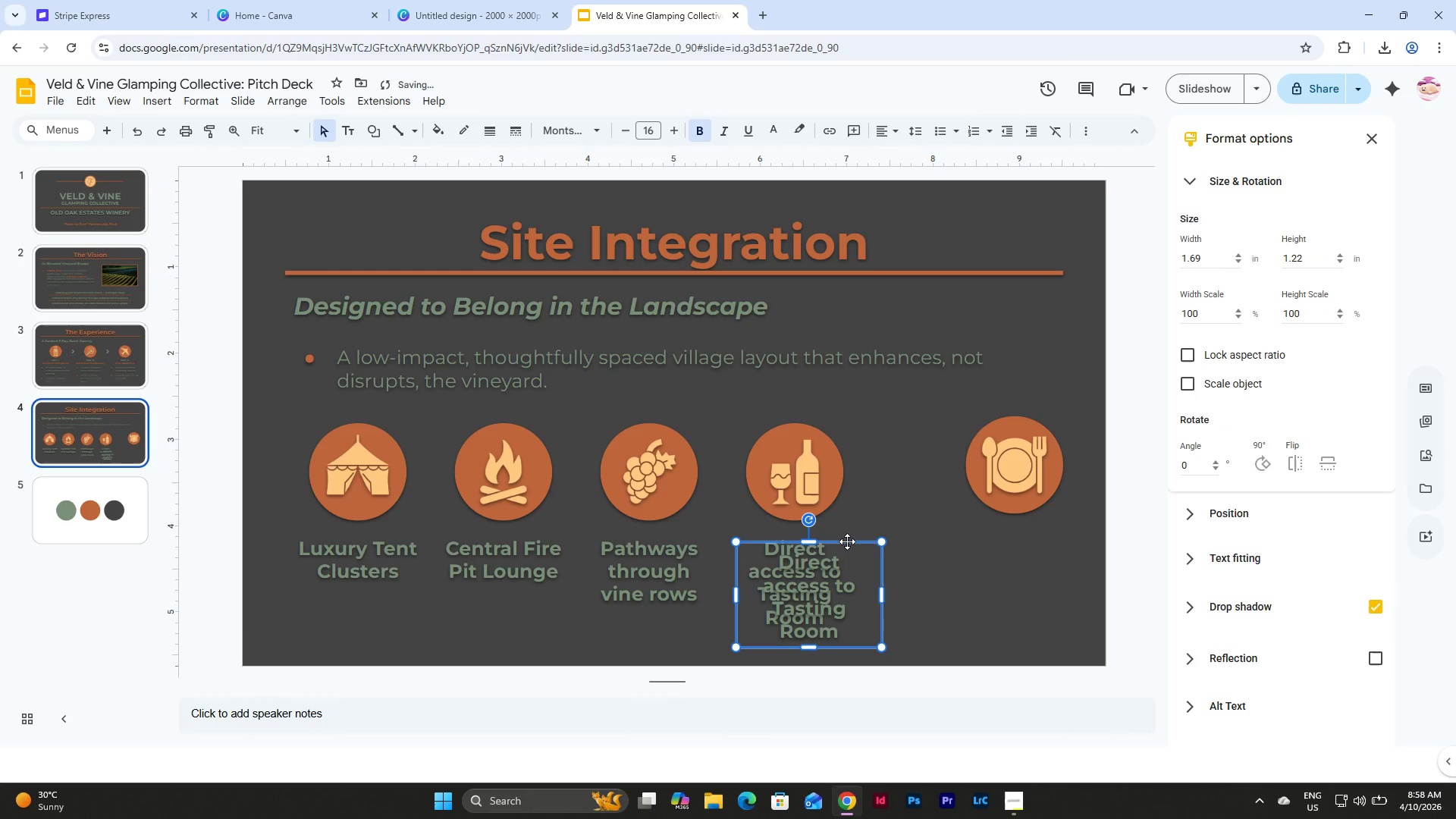 
left_click_drag(start_coordinate=[847, 541], to_coordinate=[1055, 513])
 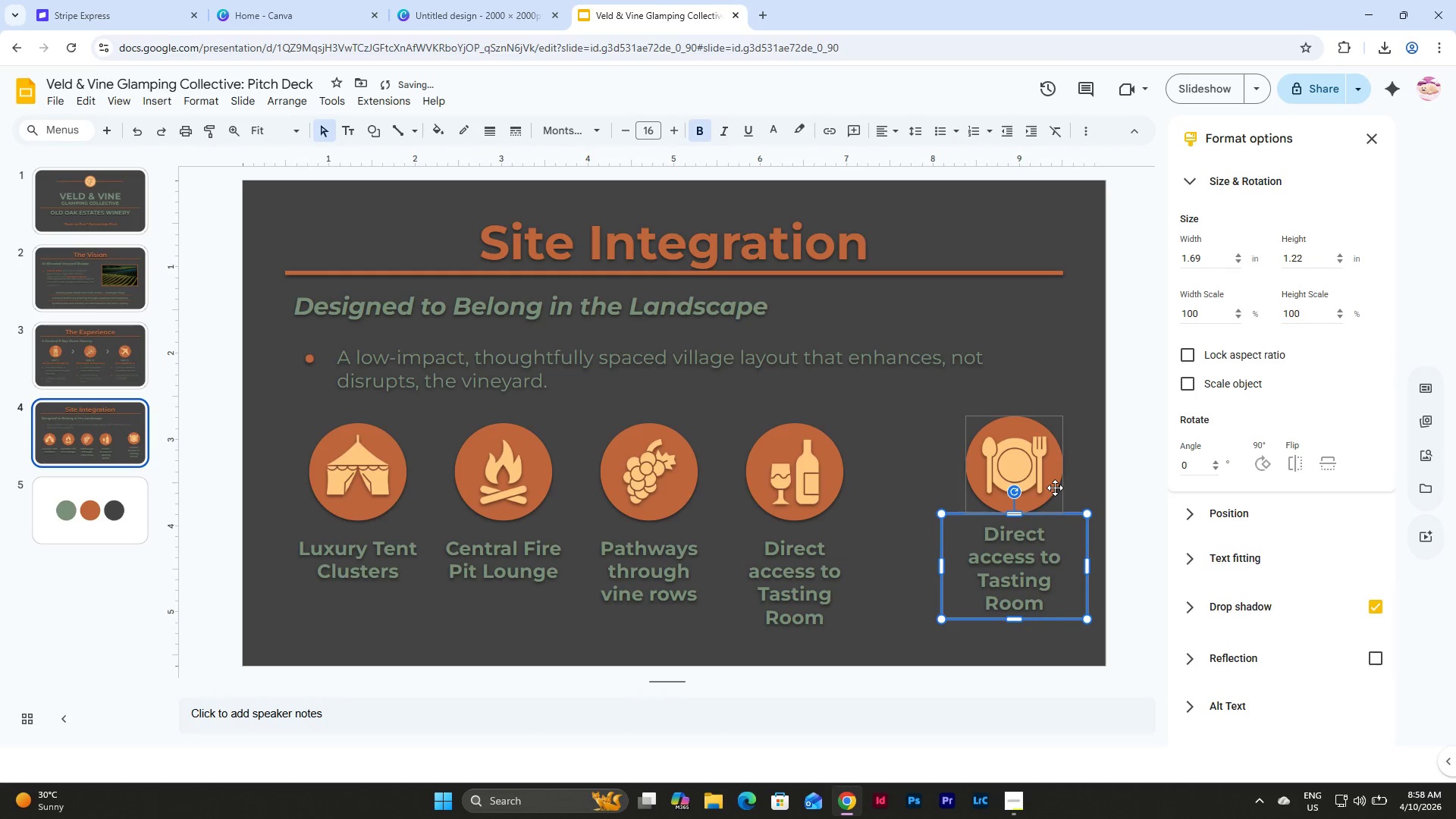 
key(Shift+ArrowDown)
 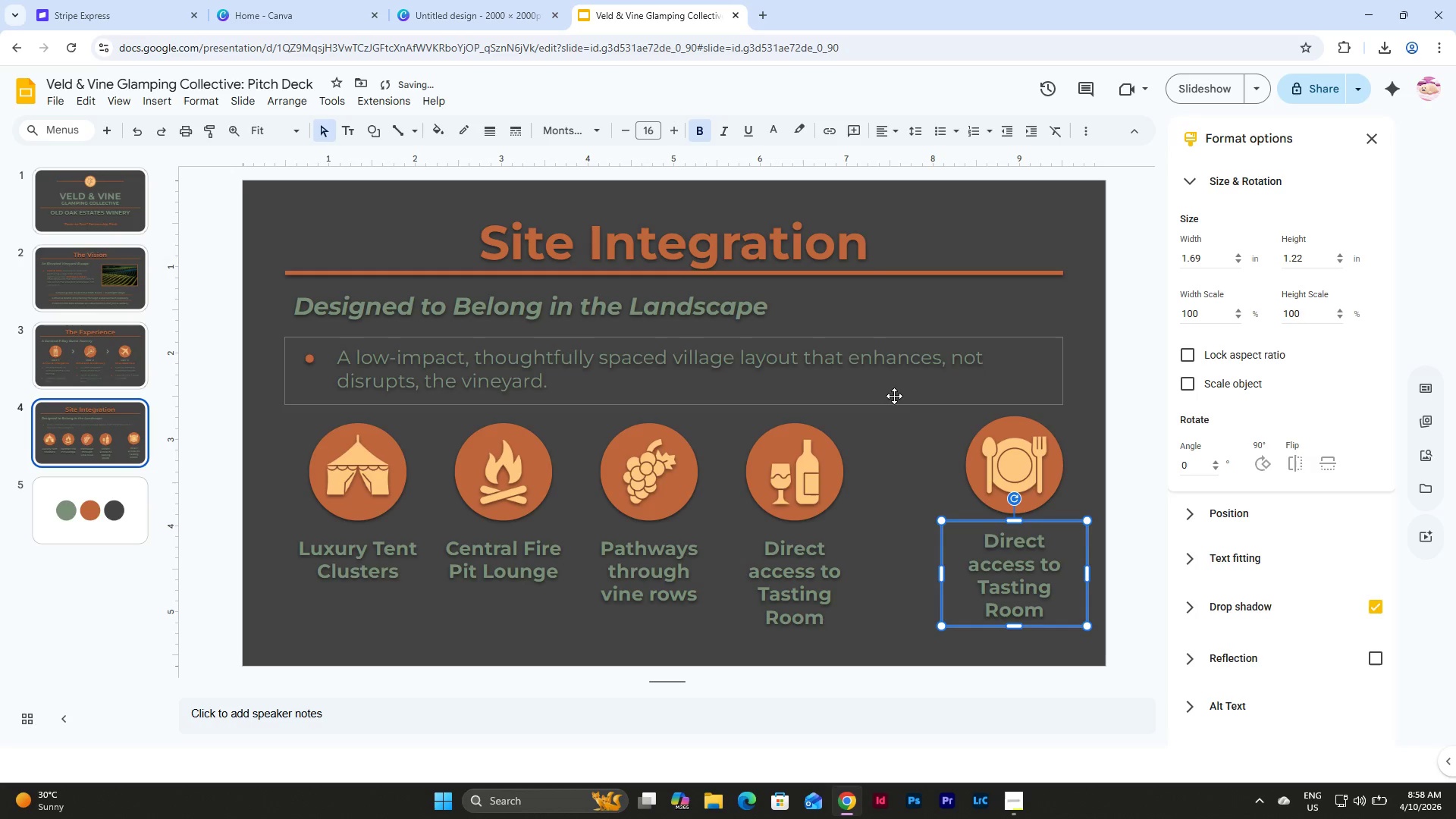 
left_click_drag(start_coordinate=[925, 431], to_coordinate=[1022, 558])
 